 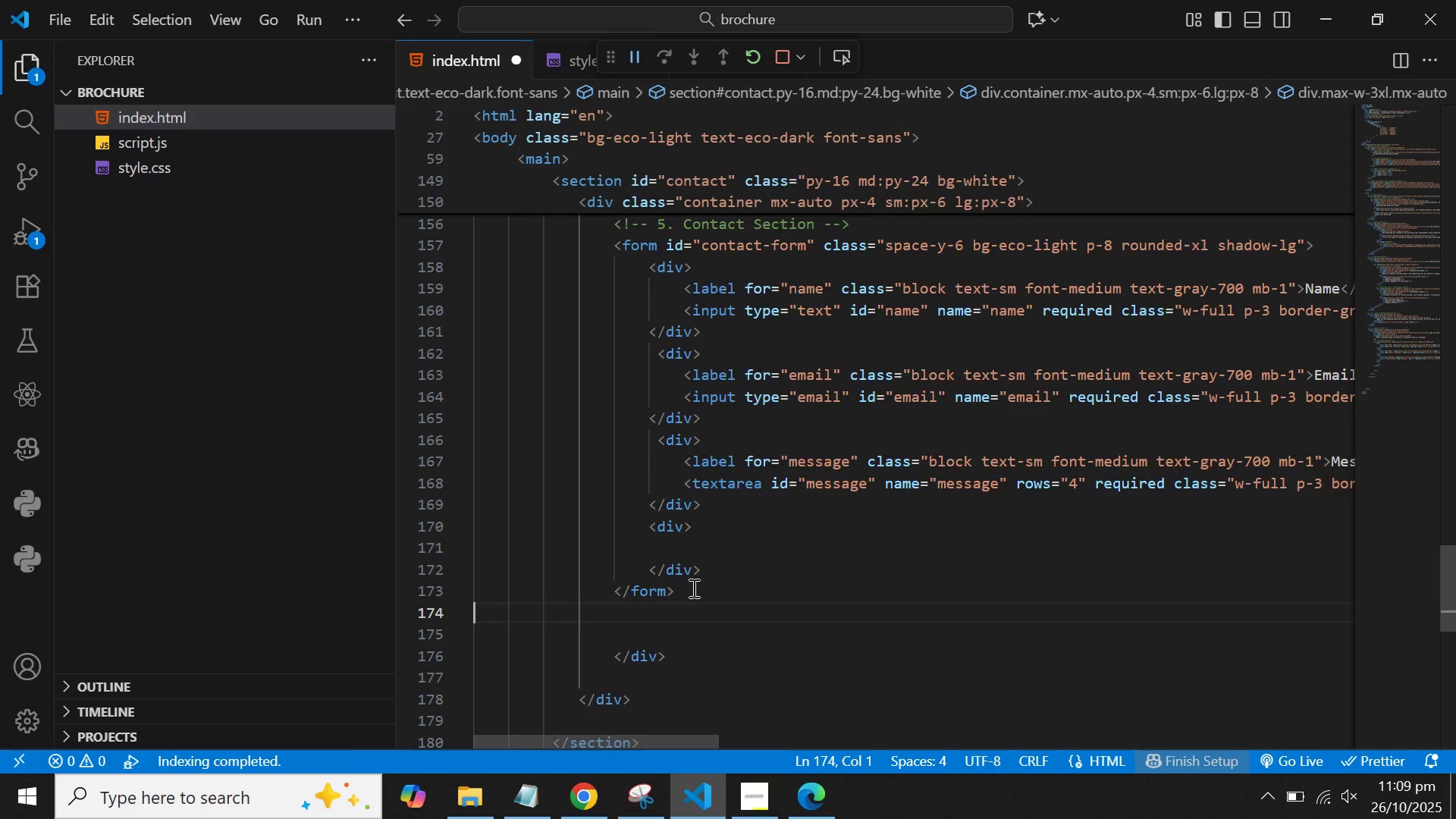 
scroll: coordinate [691, 585], scroll_direction: none, amount: 0.0
 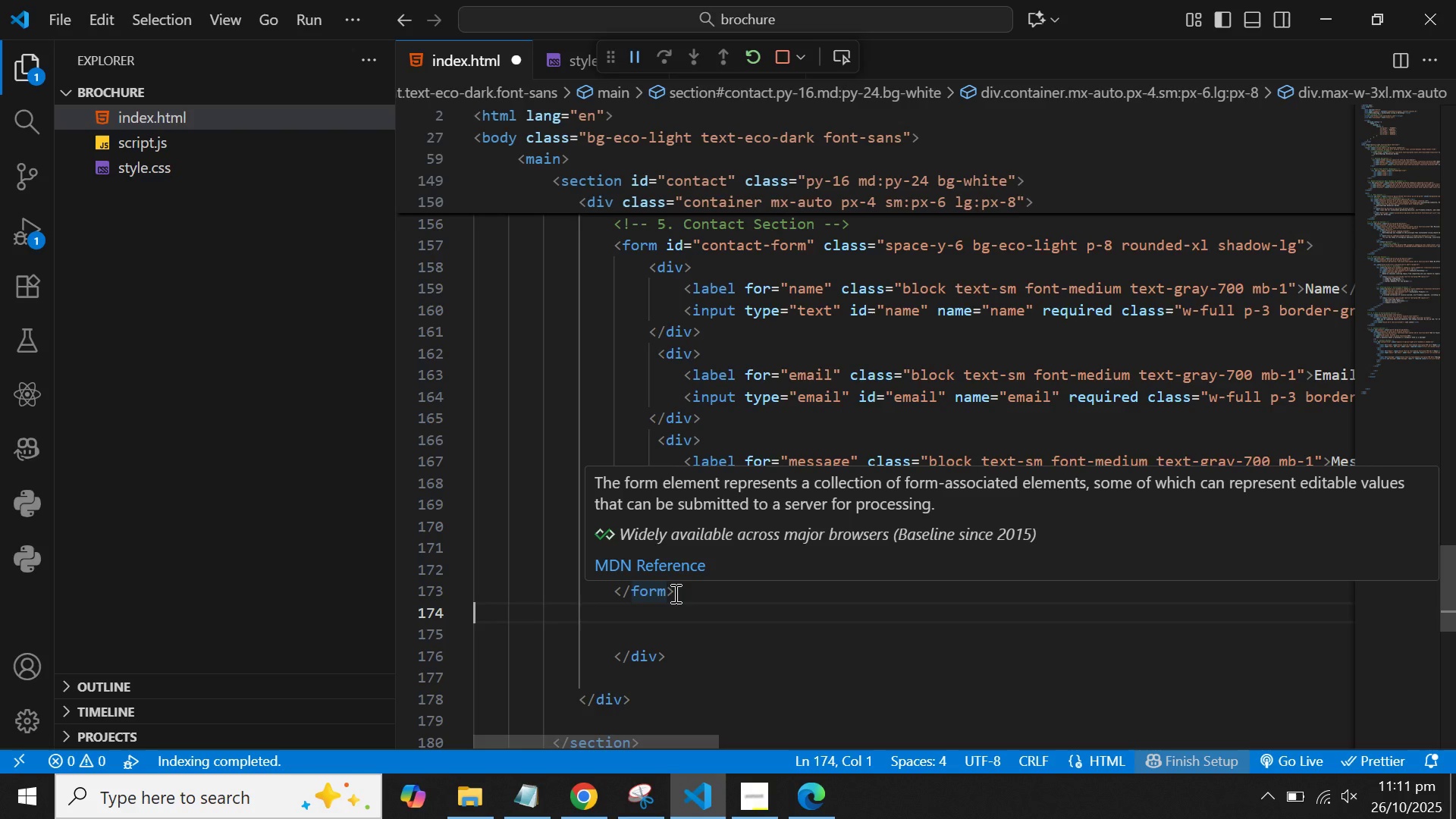 
wait(151.13)
 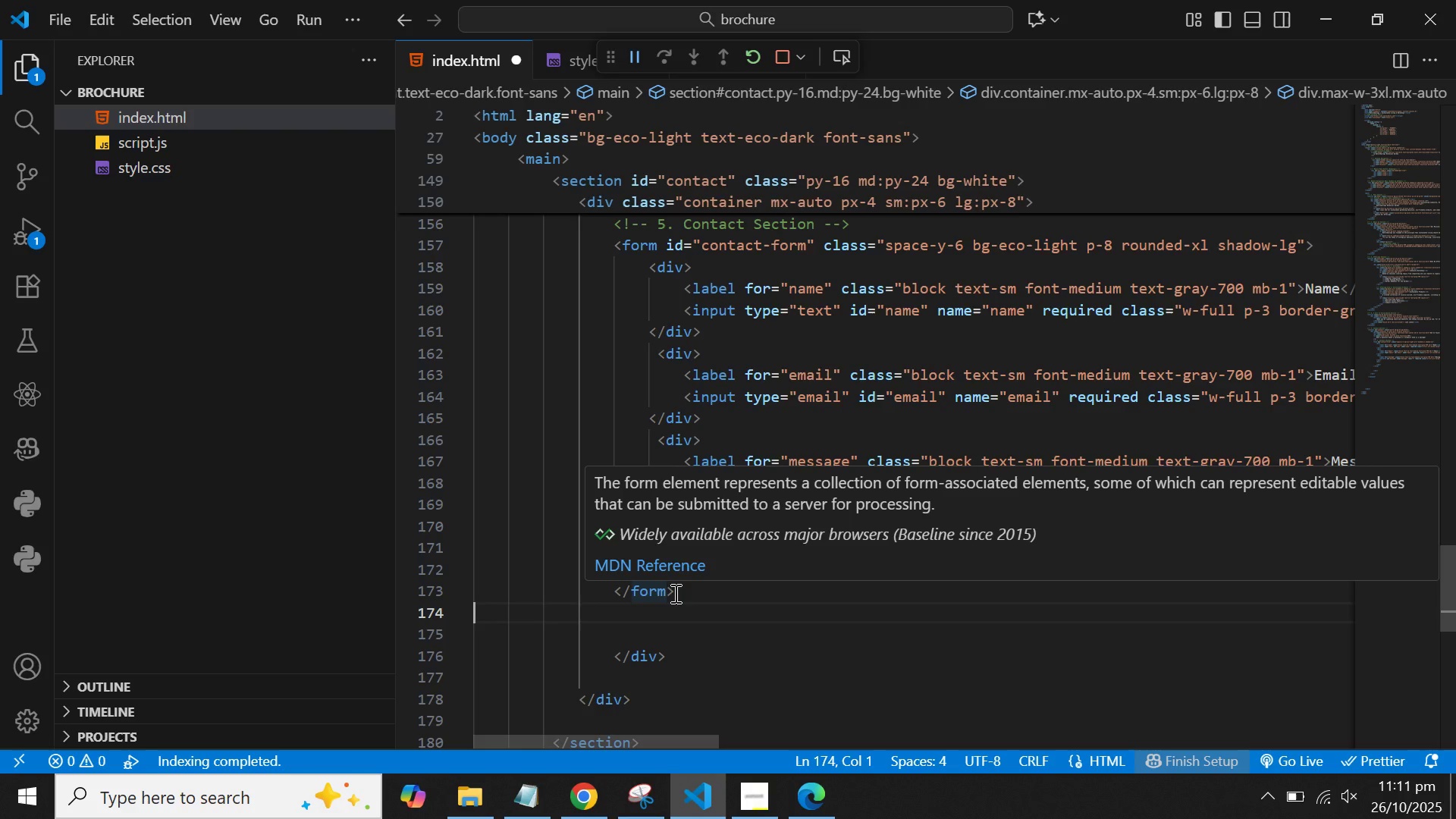 
left_click([737, 585])
 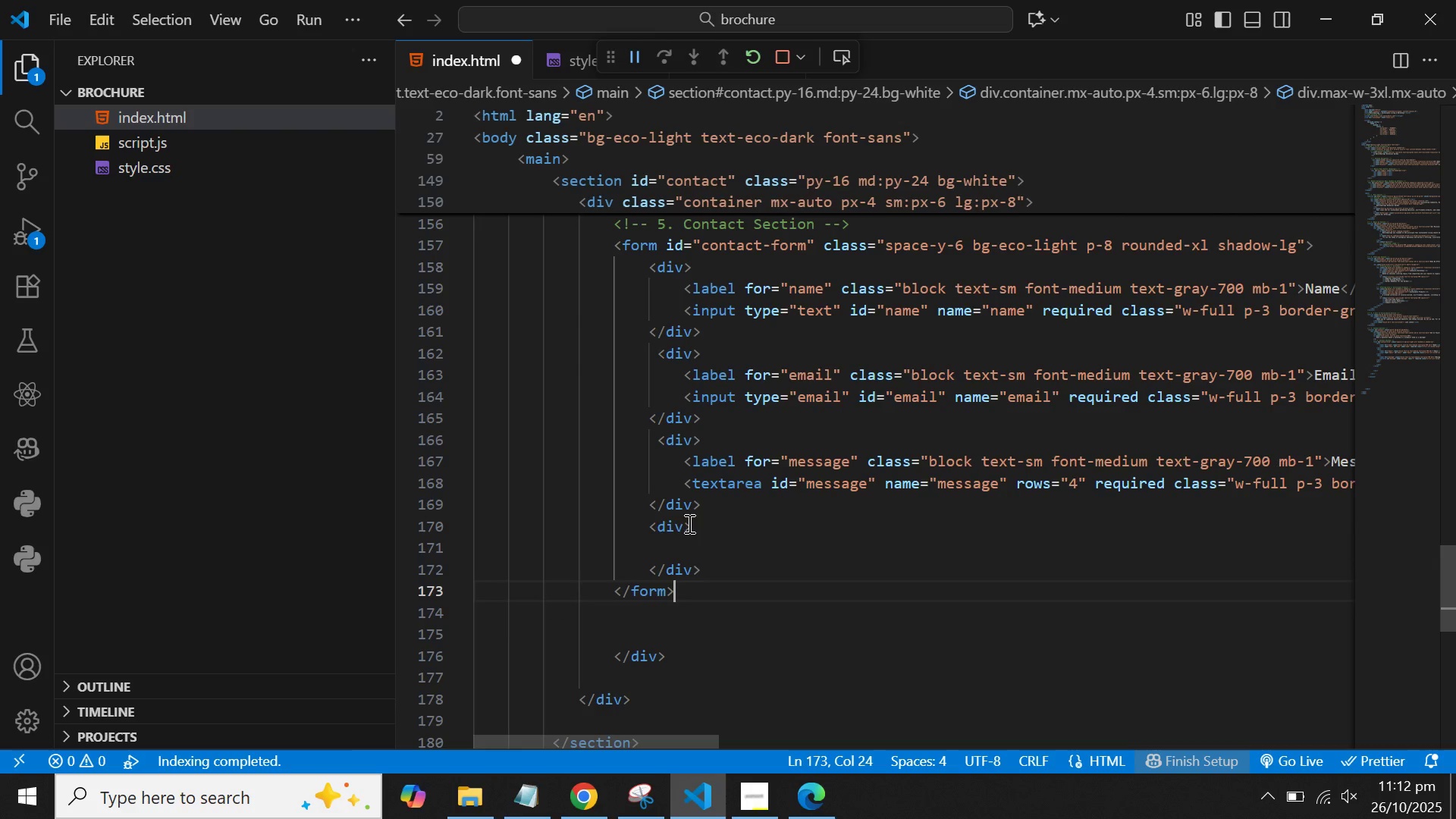 
left_click([686, 523])
 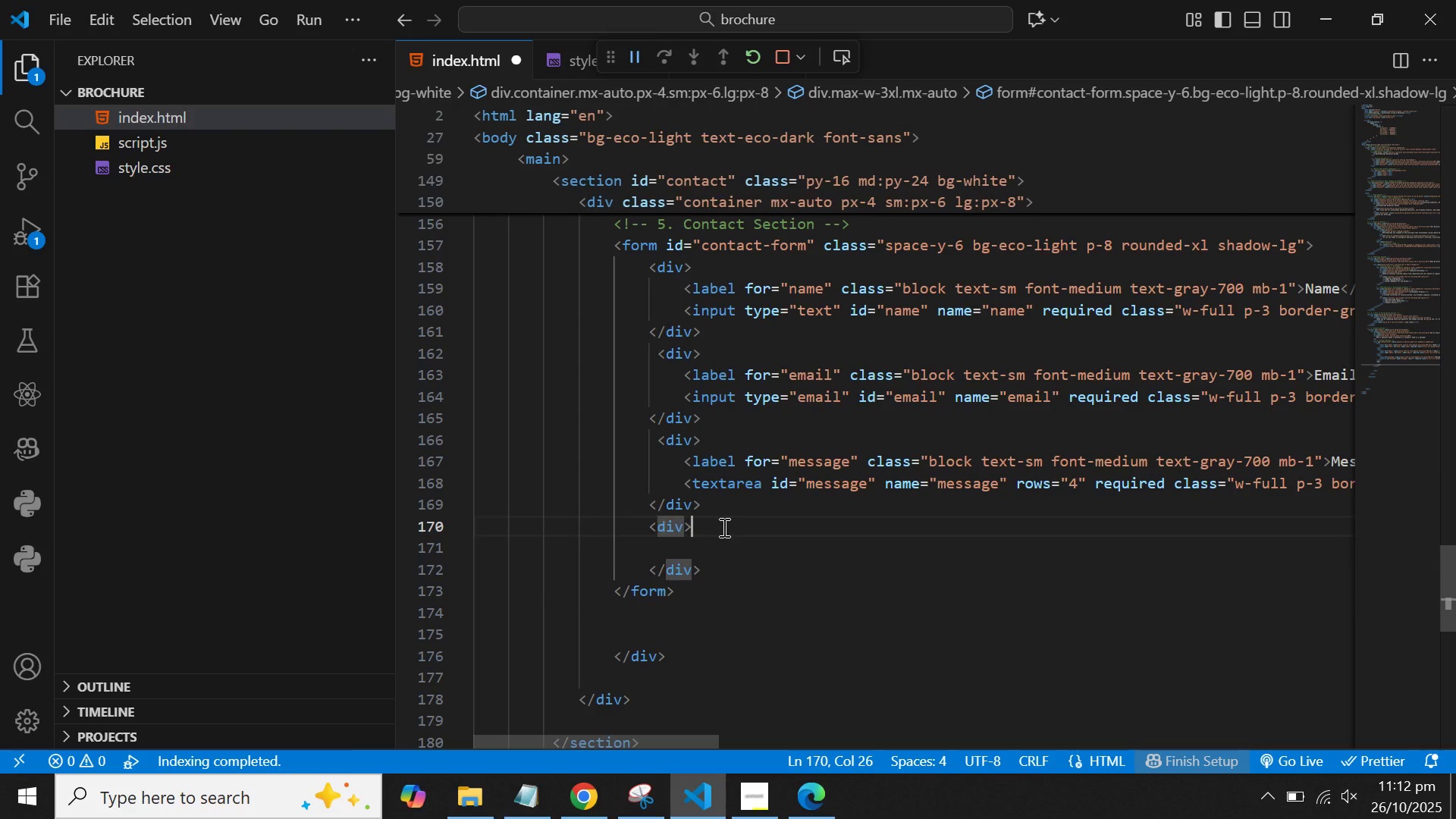 
left_click([723, 527])
 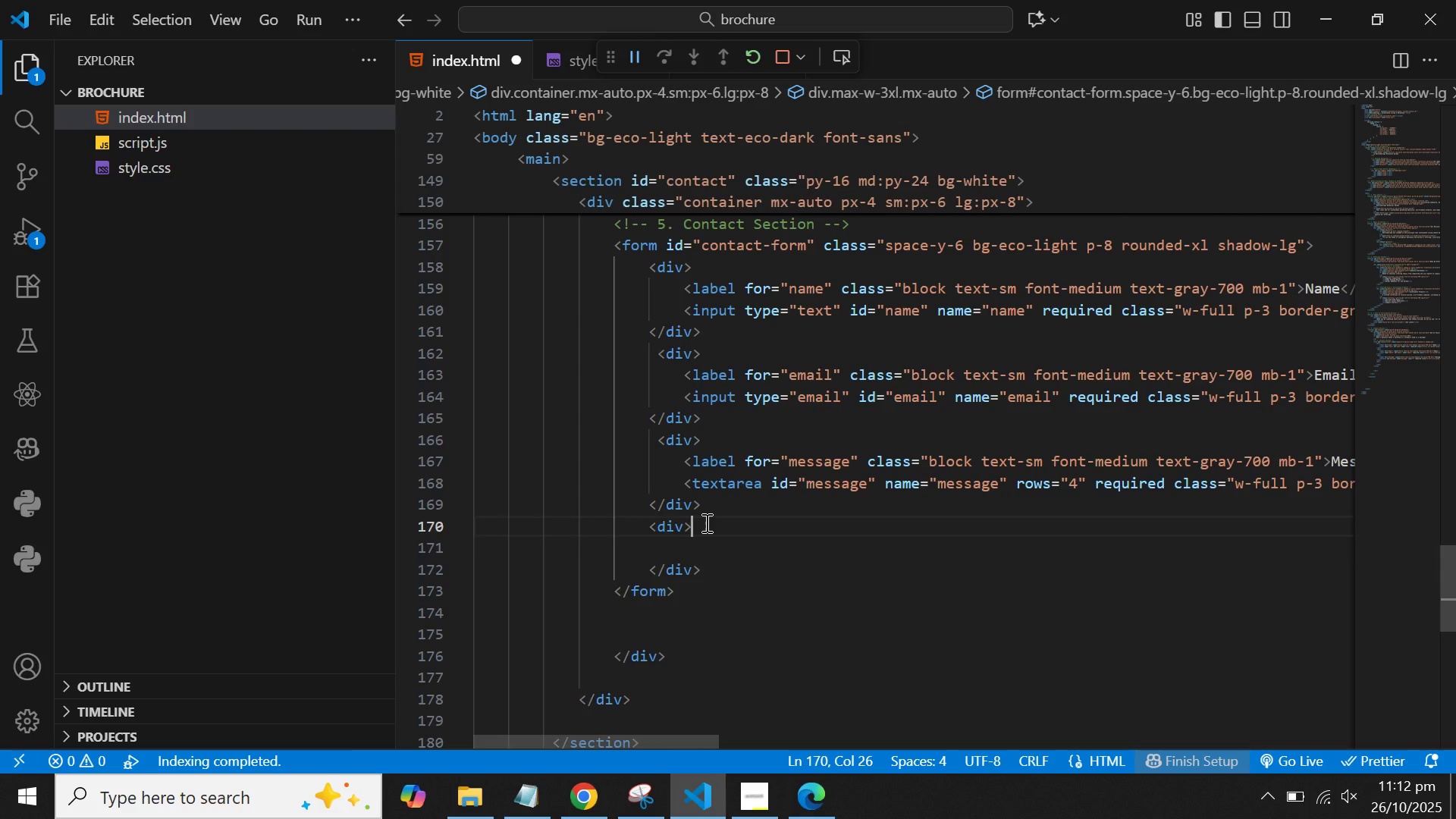 
key(Enter)
 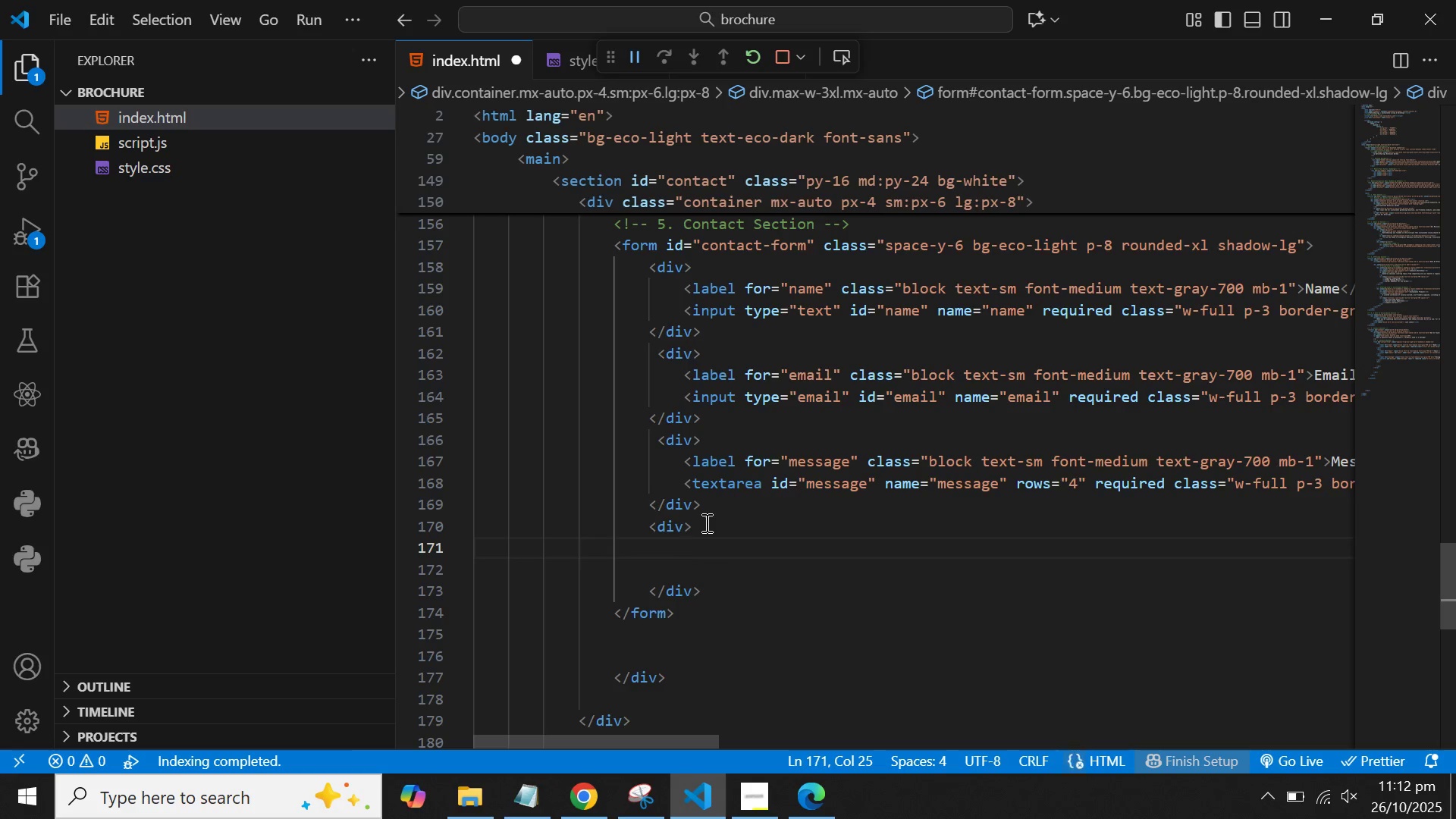 
key(Shift+Comma)
 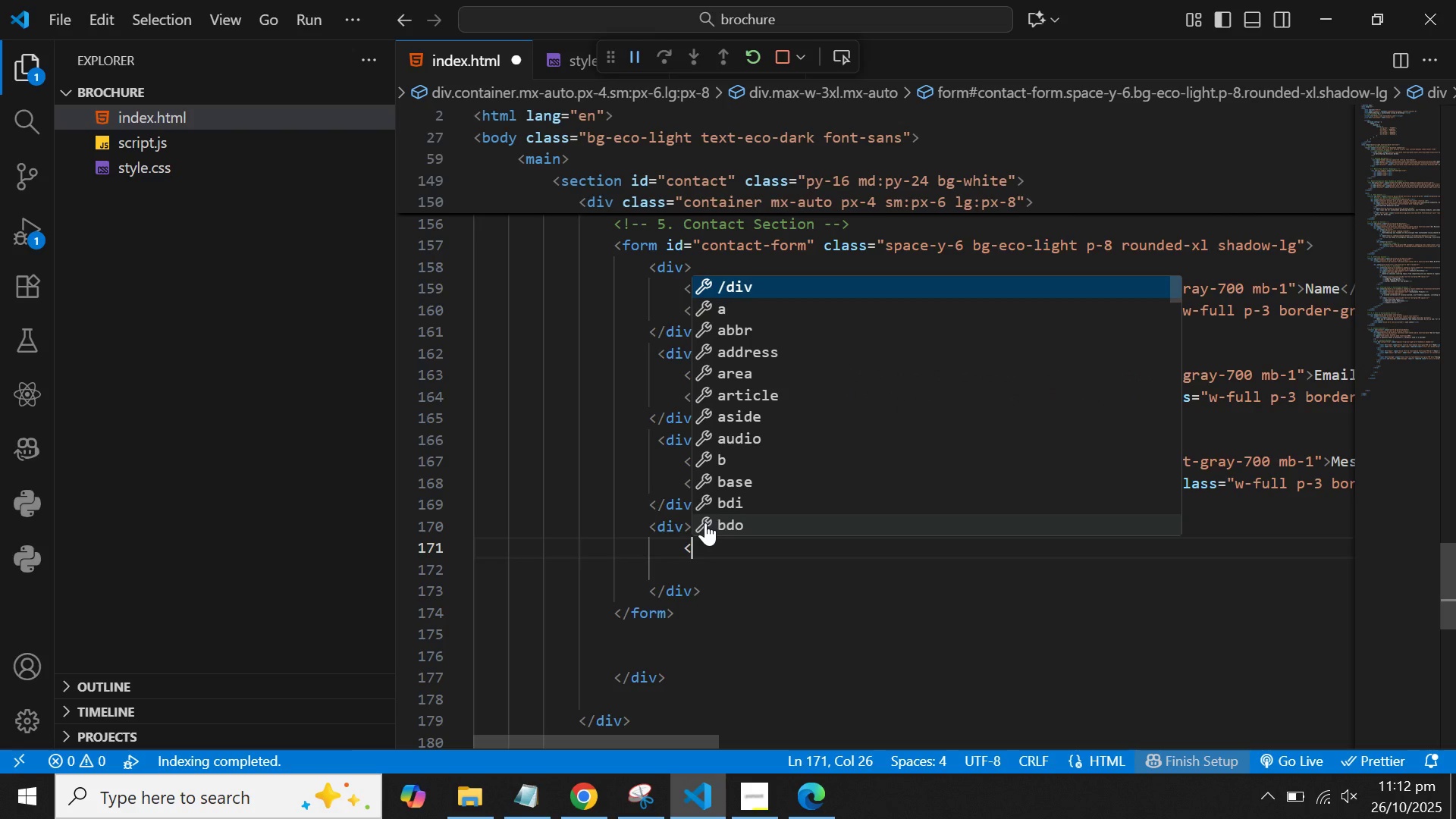 
hold_key(key=B, duration=25.32)
 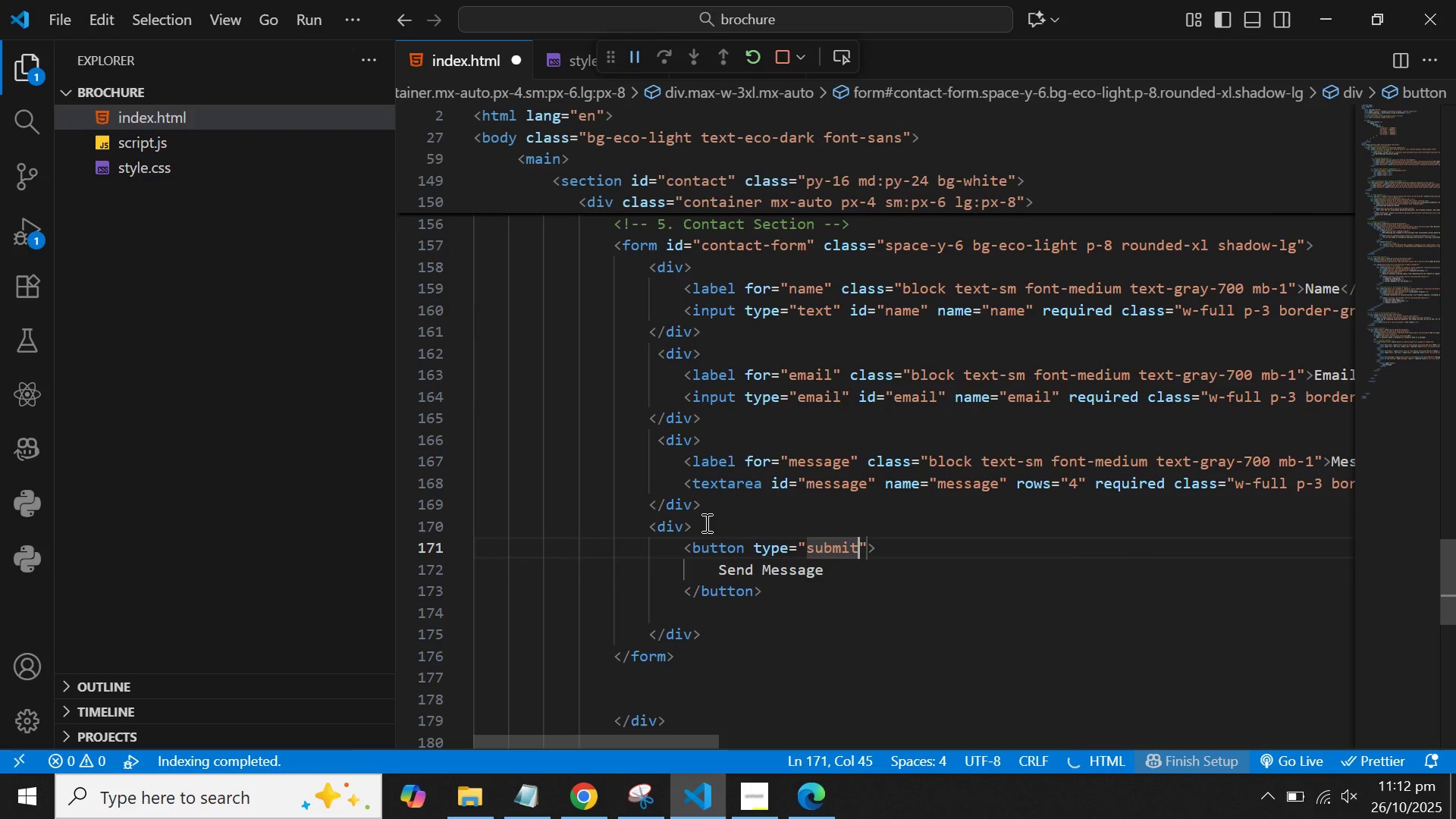 
type(ut)
 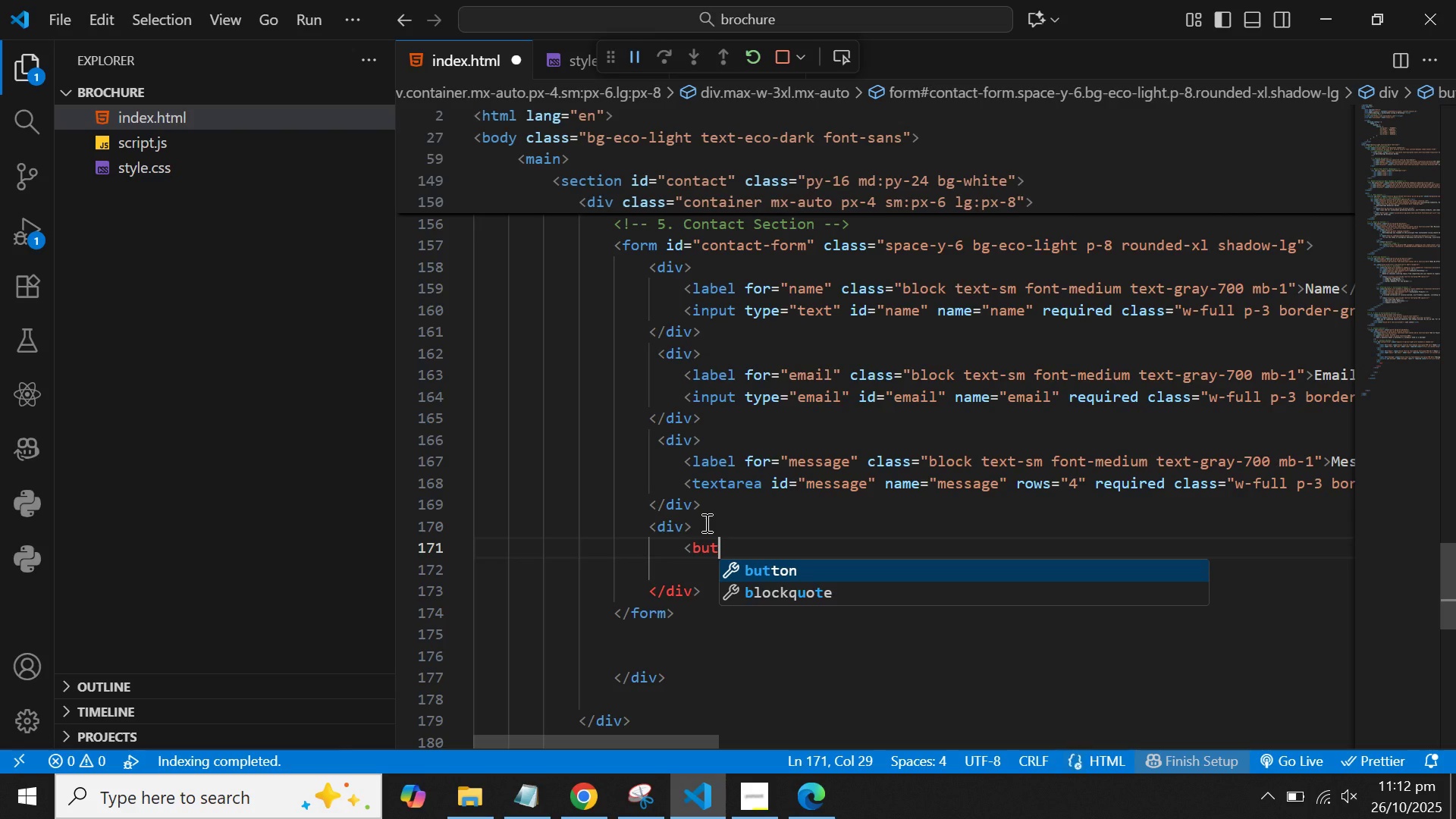 
key(Enter)
 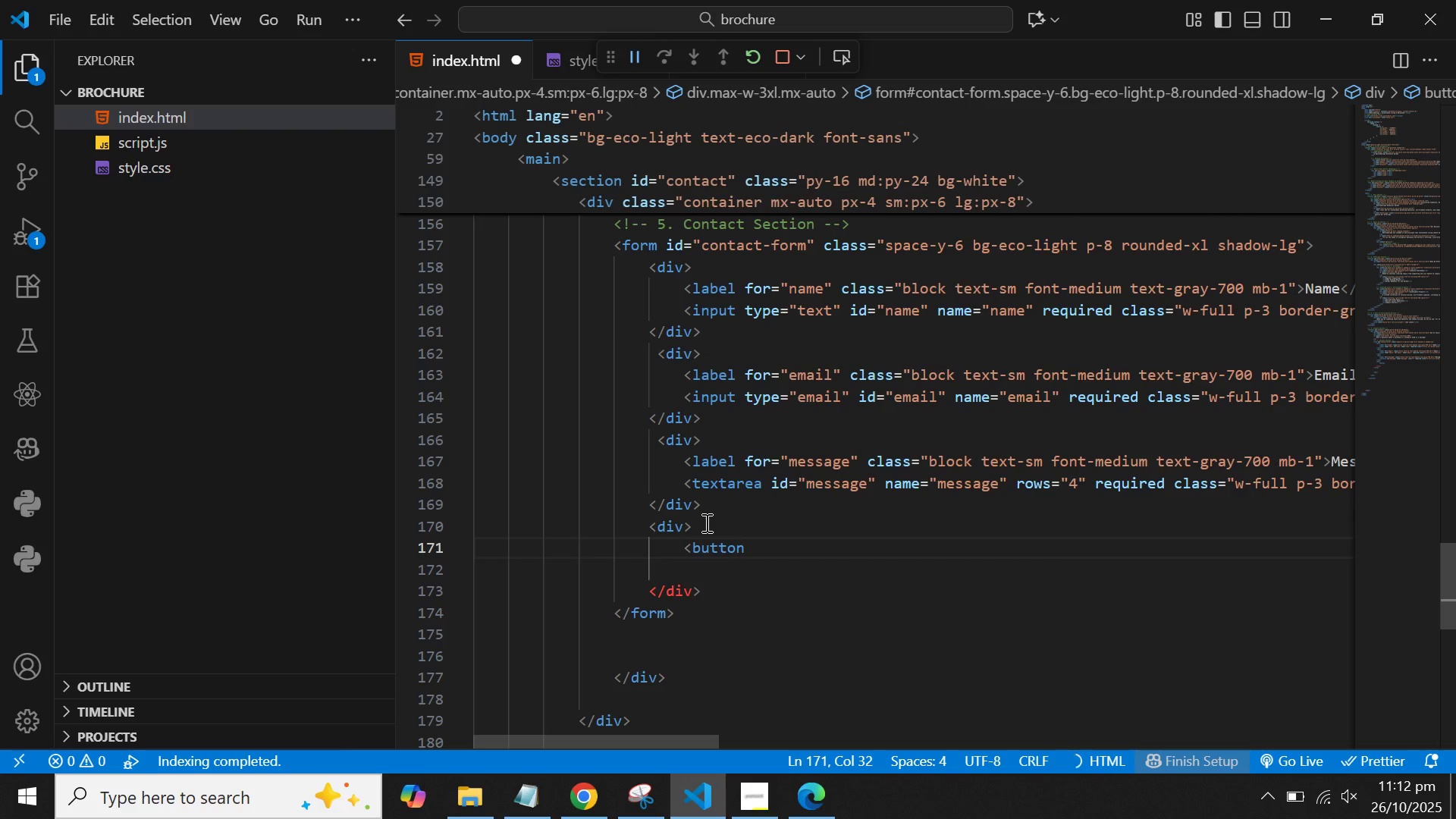 
key(Shift+Slash)
 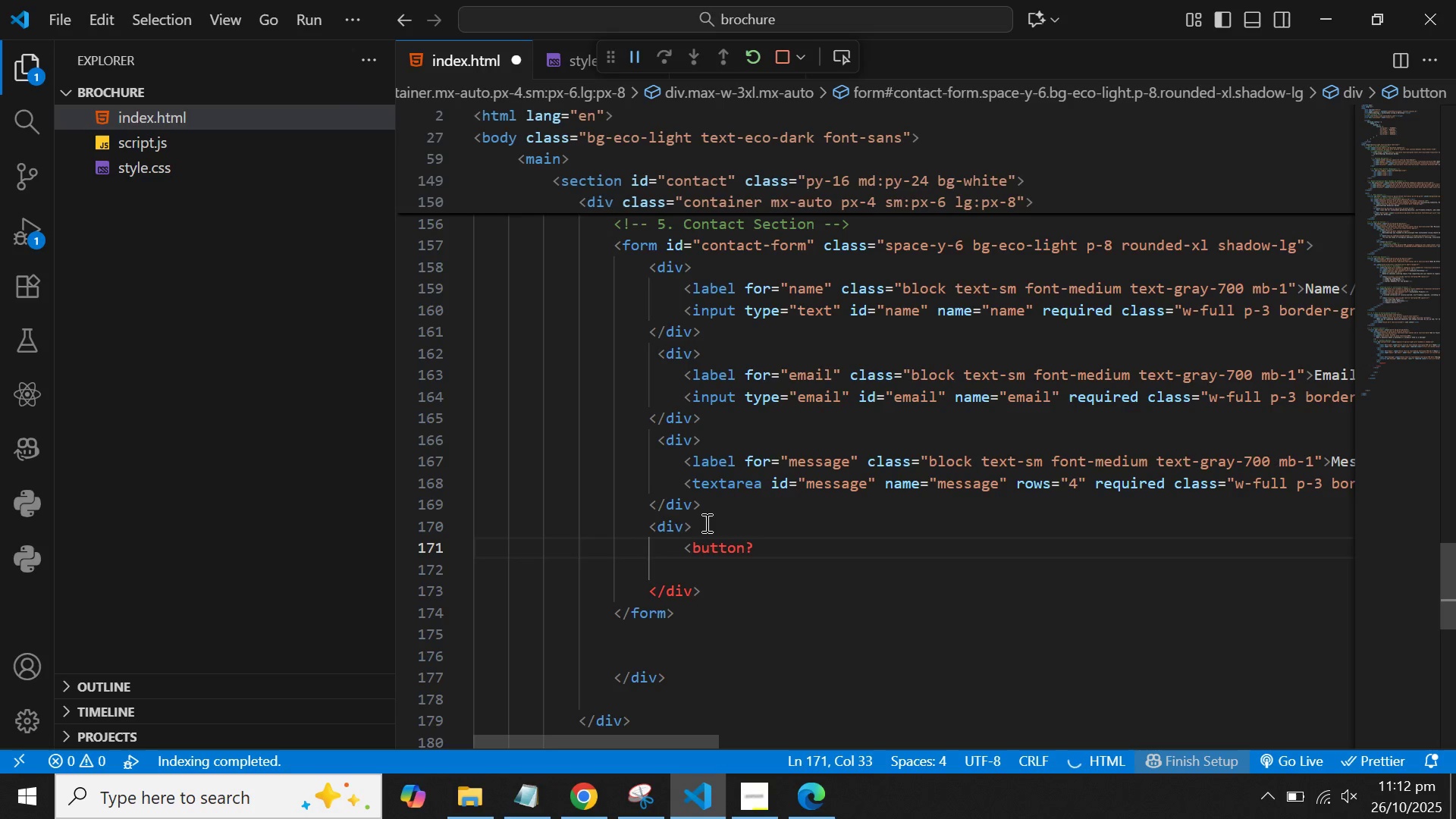 
key(Backspace)
 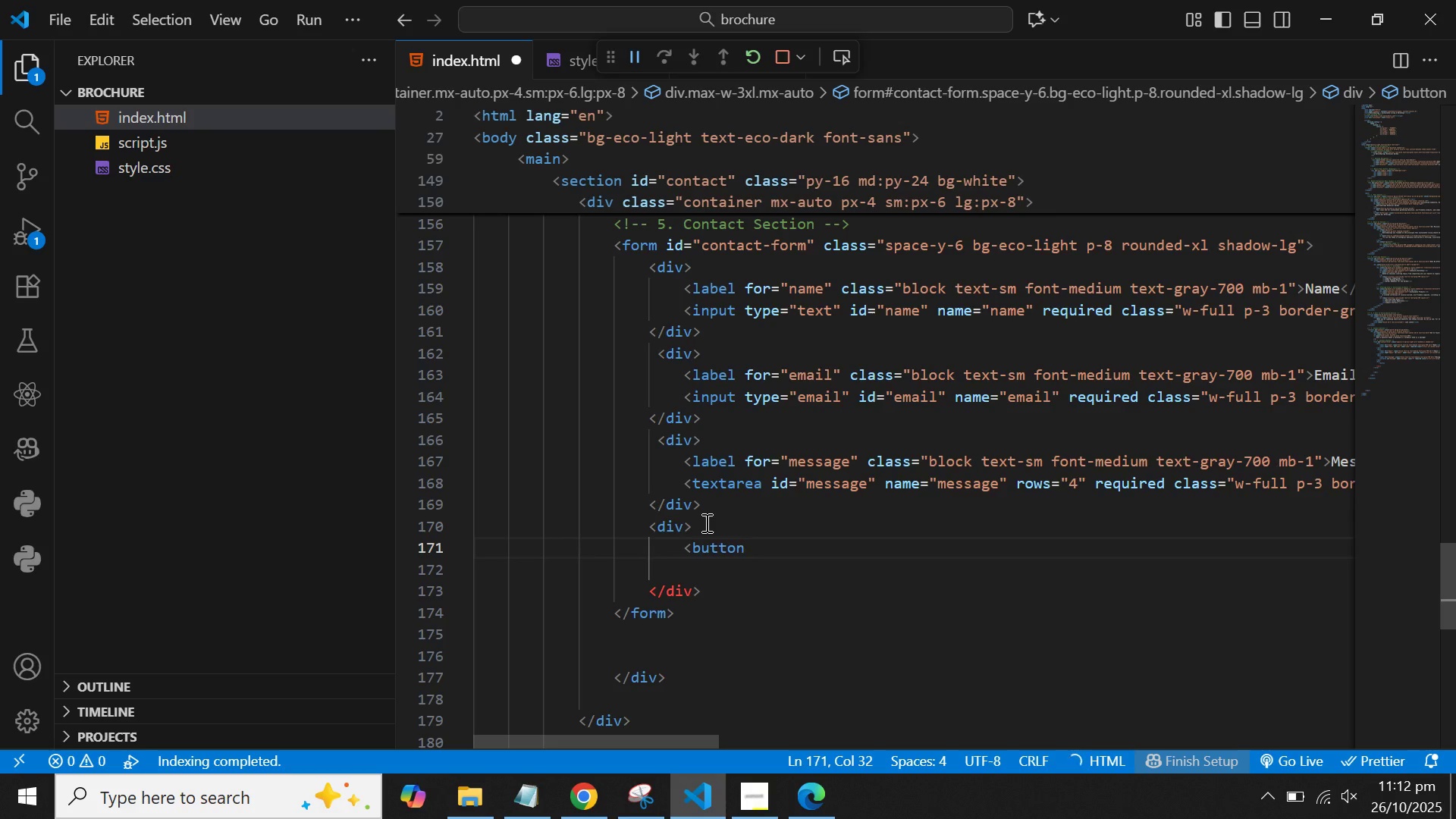 
hold_key(key=ShiftLeft, duration=1.53)
 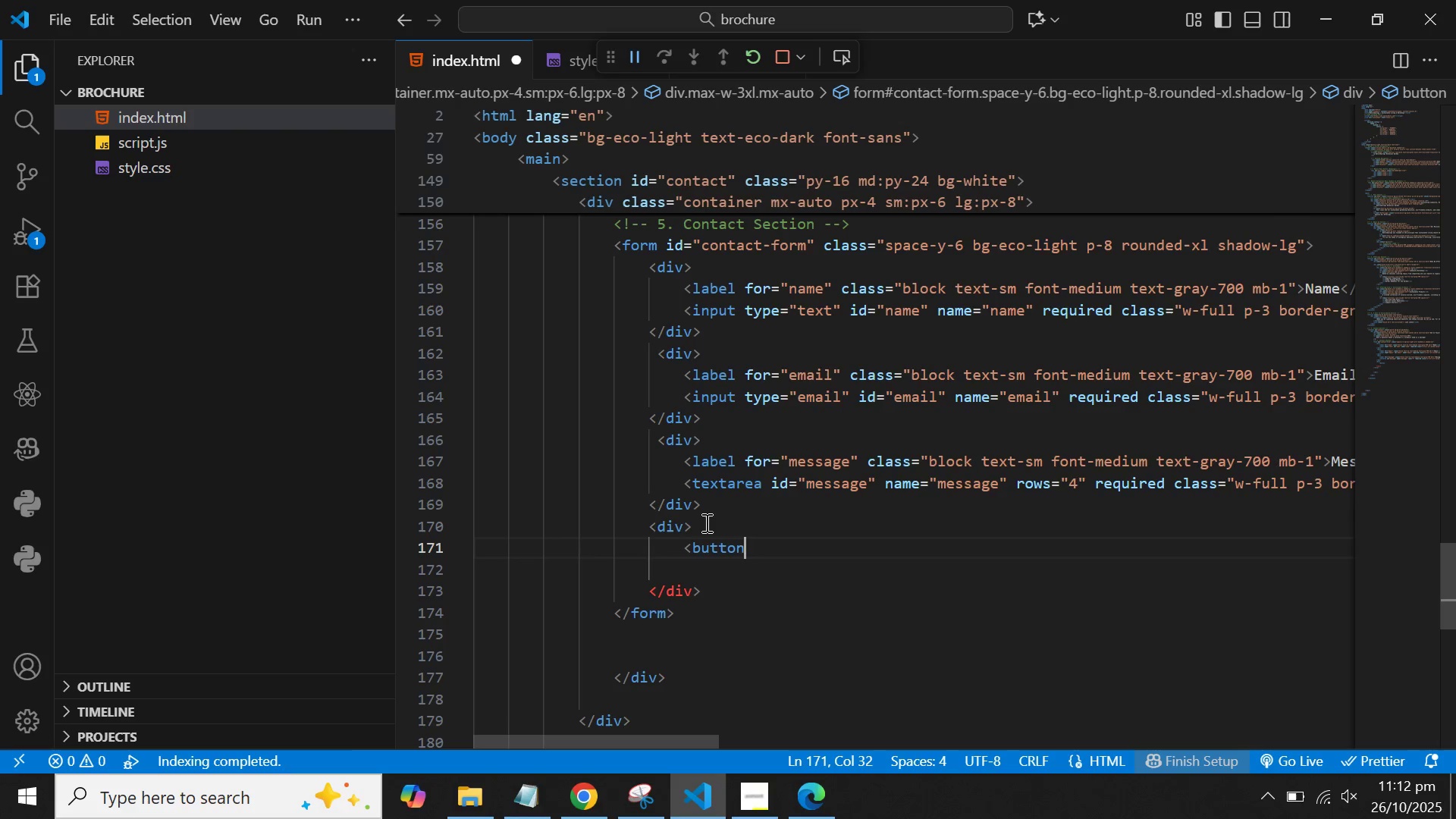 
key(Shift+Period)
 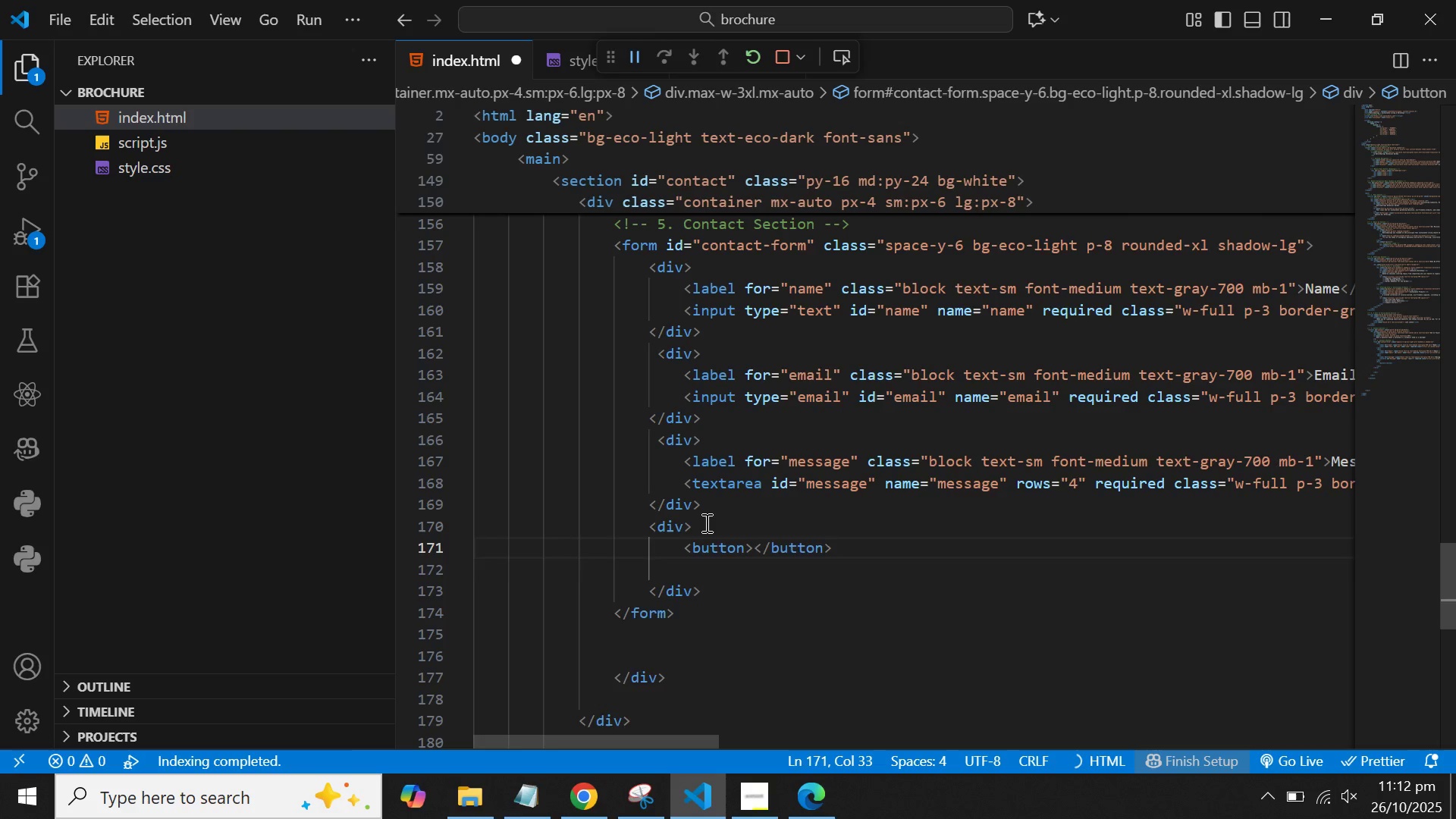 
key(Enter)
 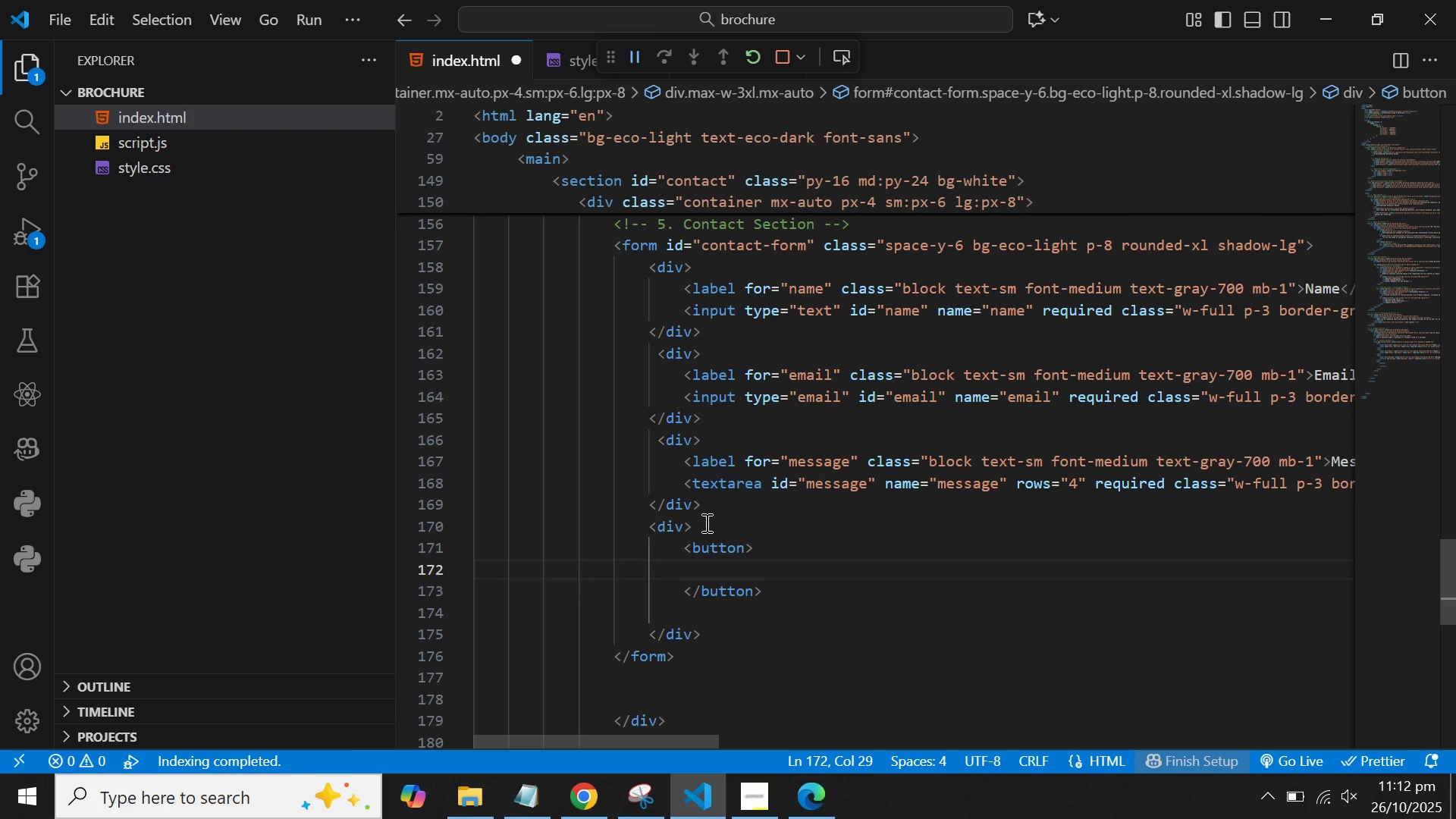 
type(Send Message)
 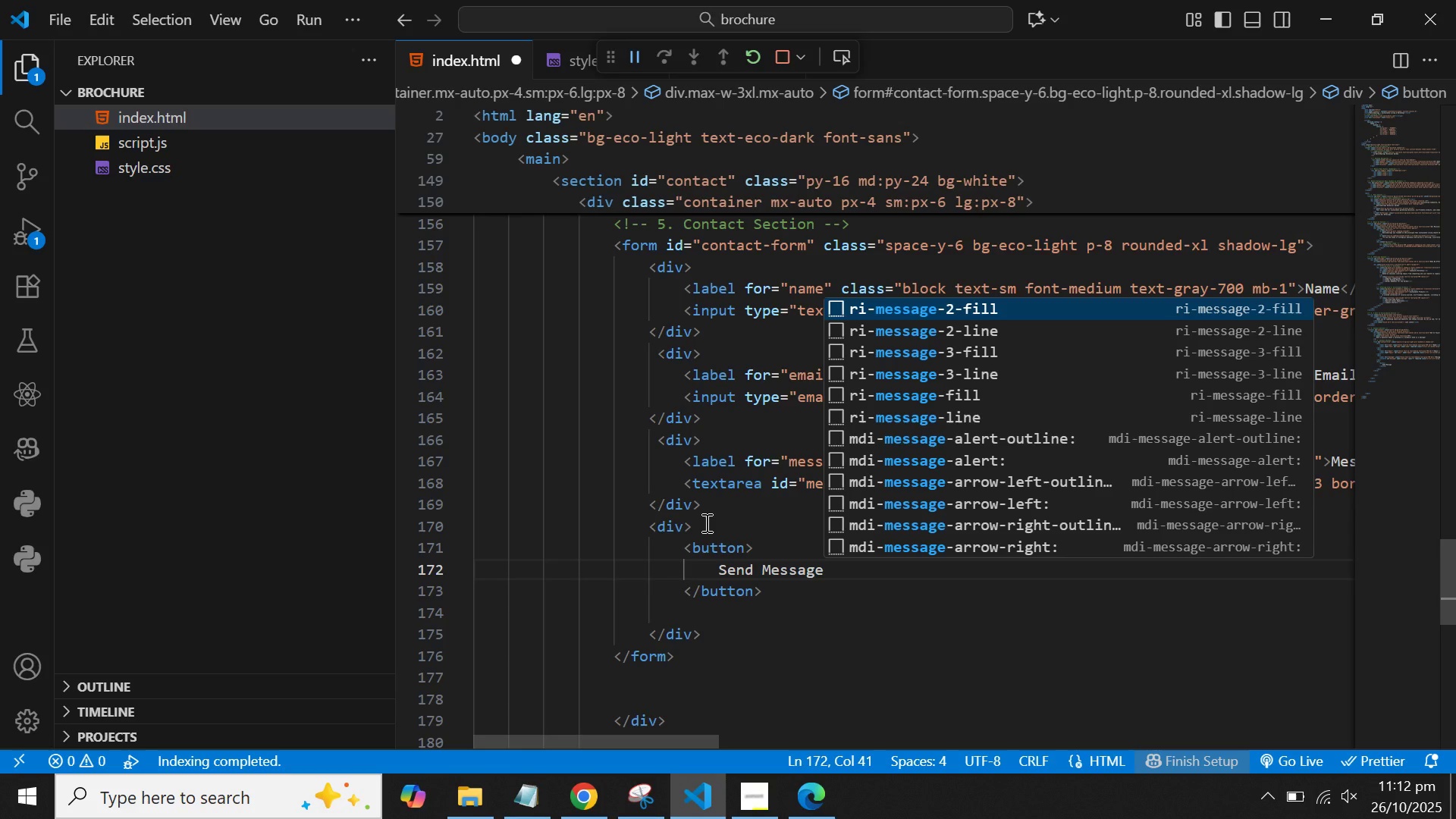 
key(ArrowUp)
 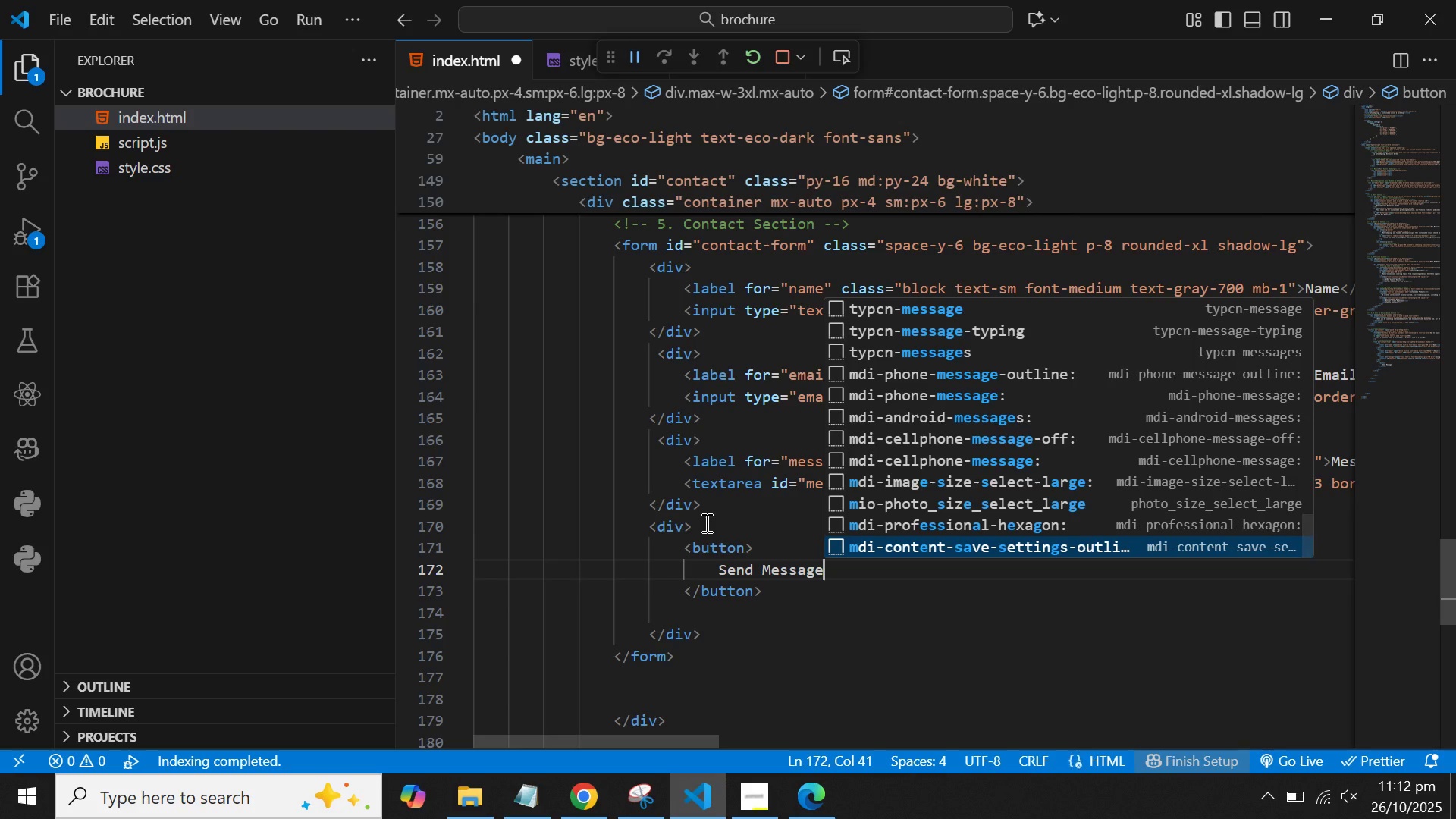 
key(ArrowDown)
 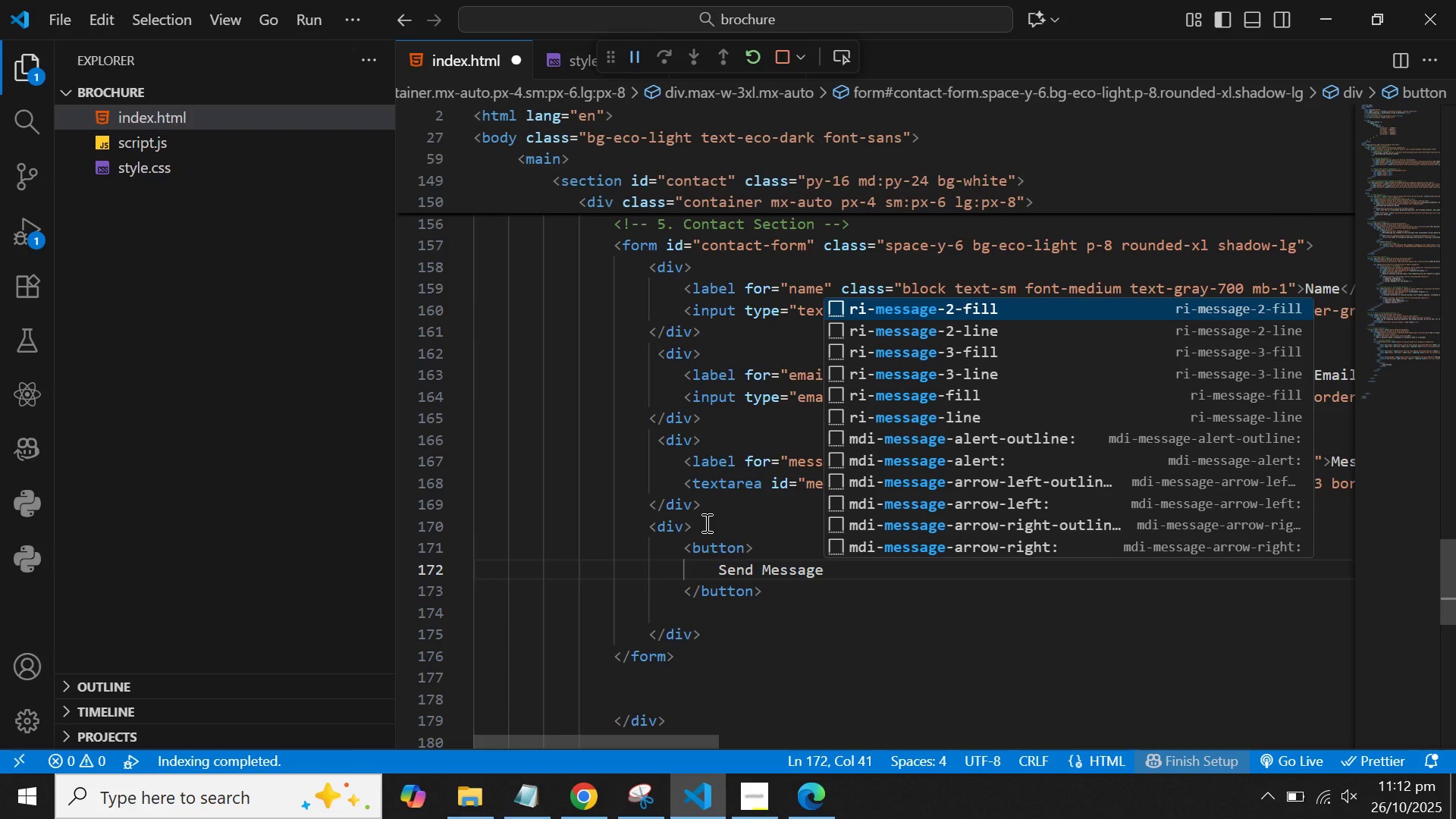 
key(Escape)
 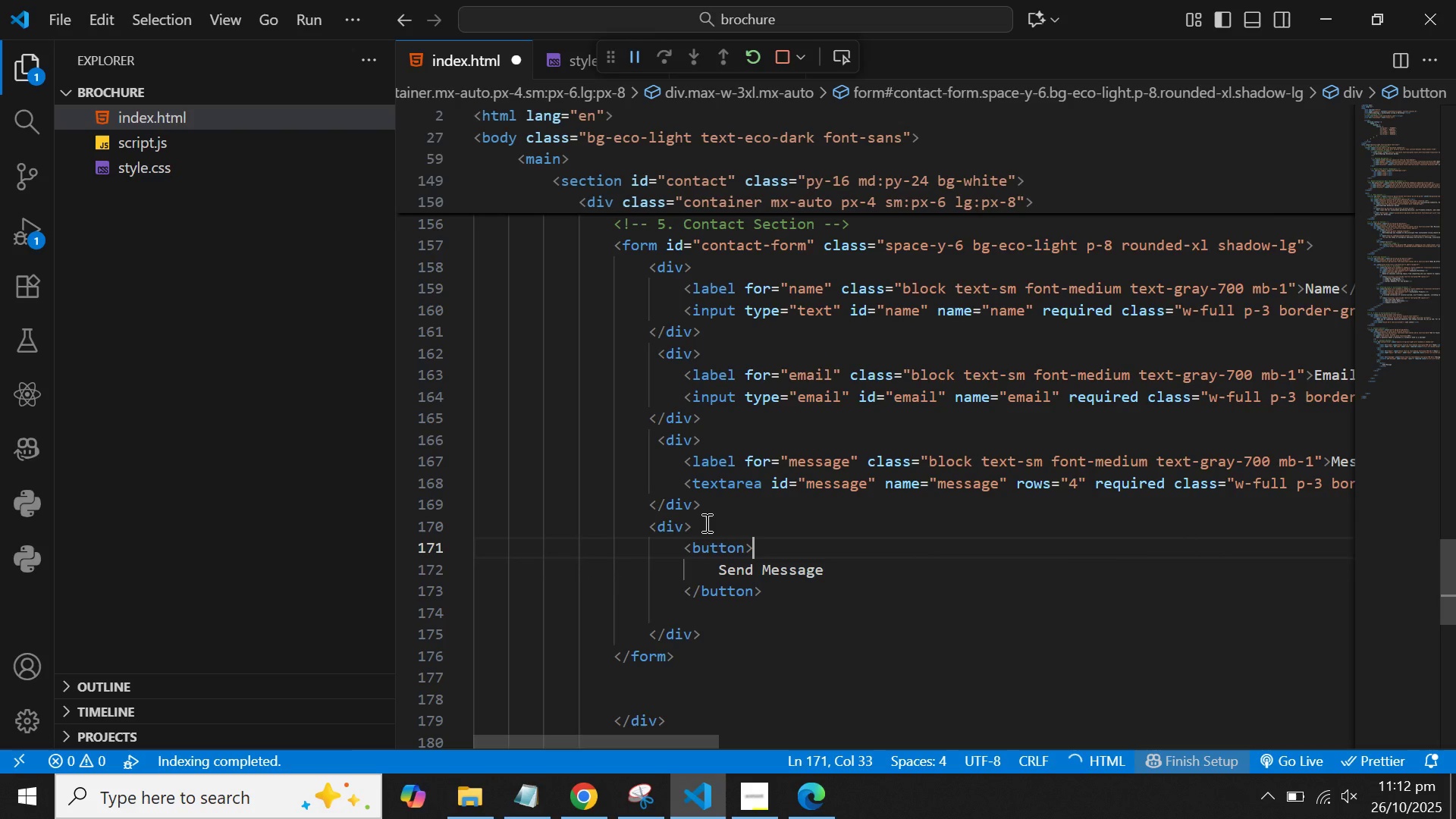 
key(ArrowUp)
 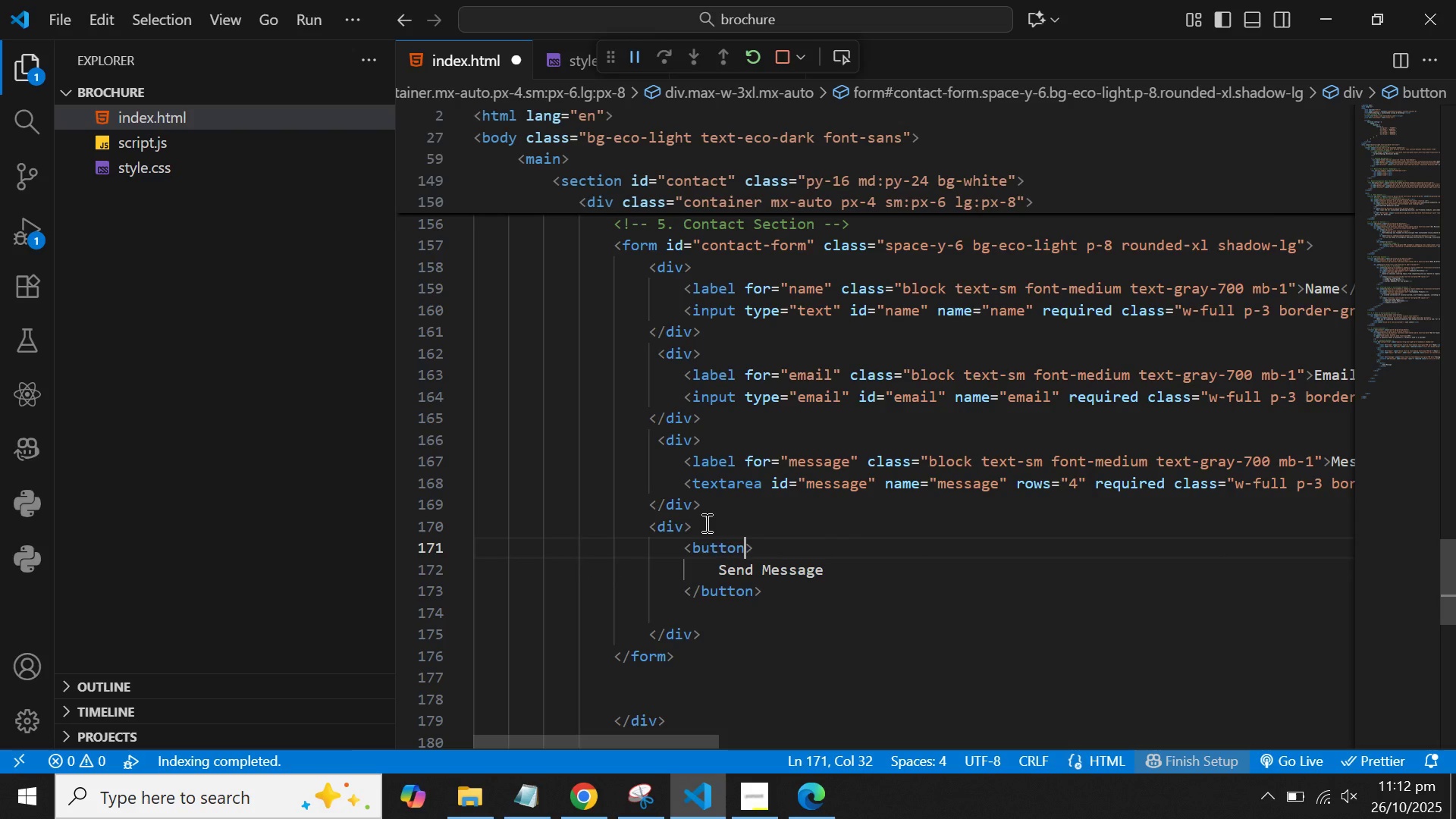 
key(ArrowLeft)
 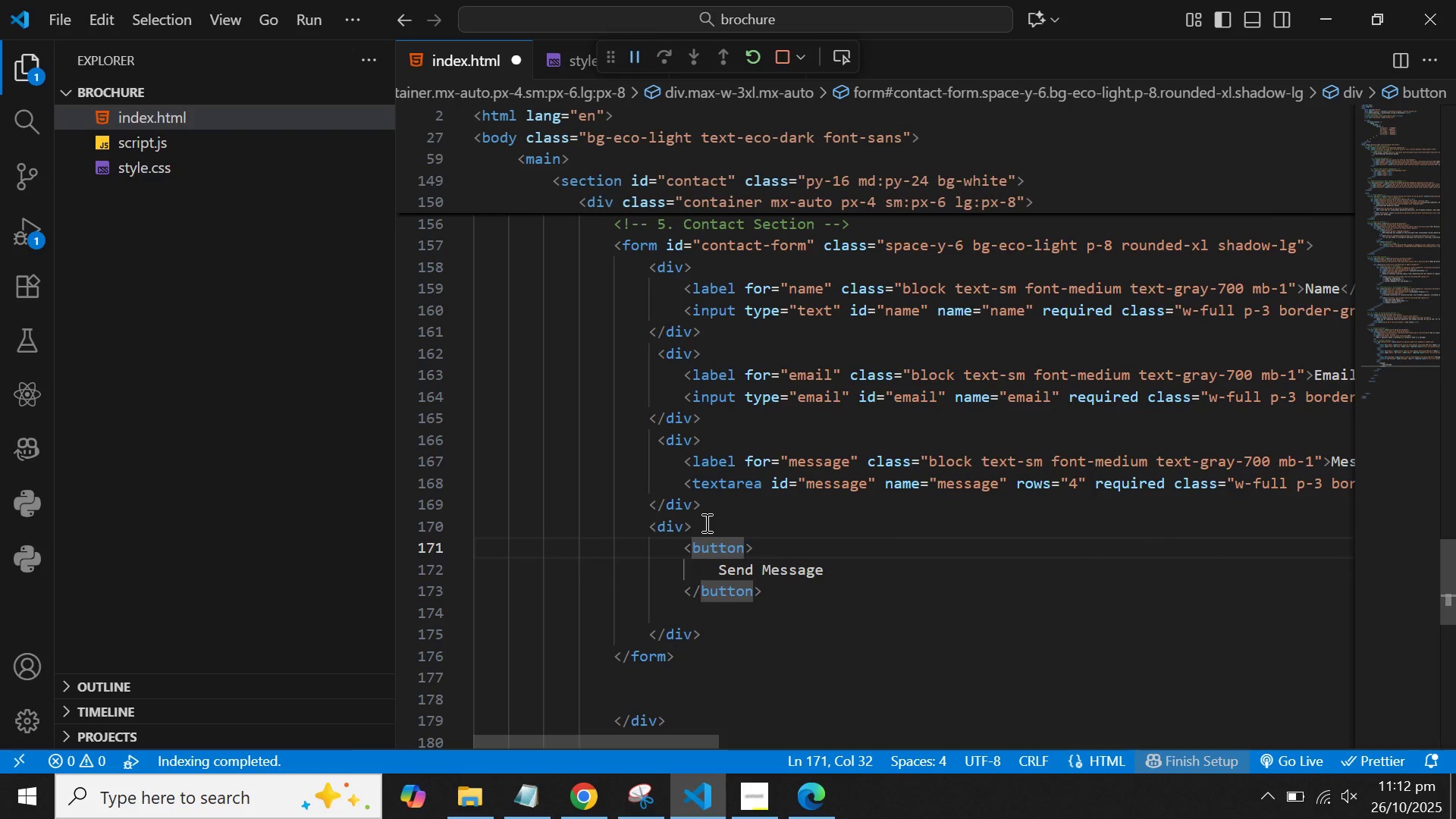 
type( type=sumit)
 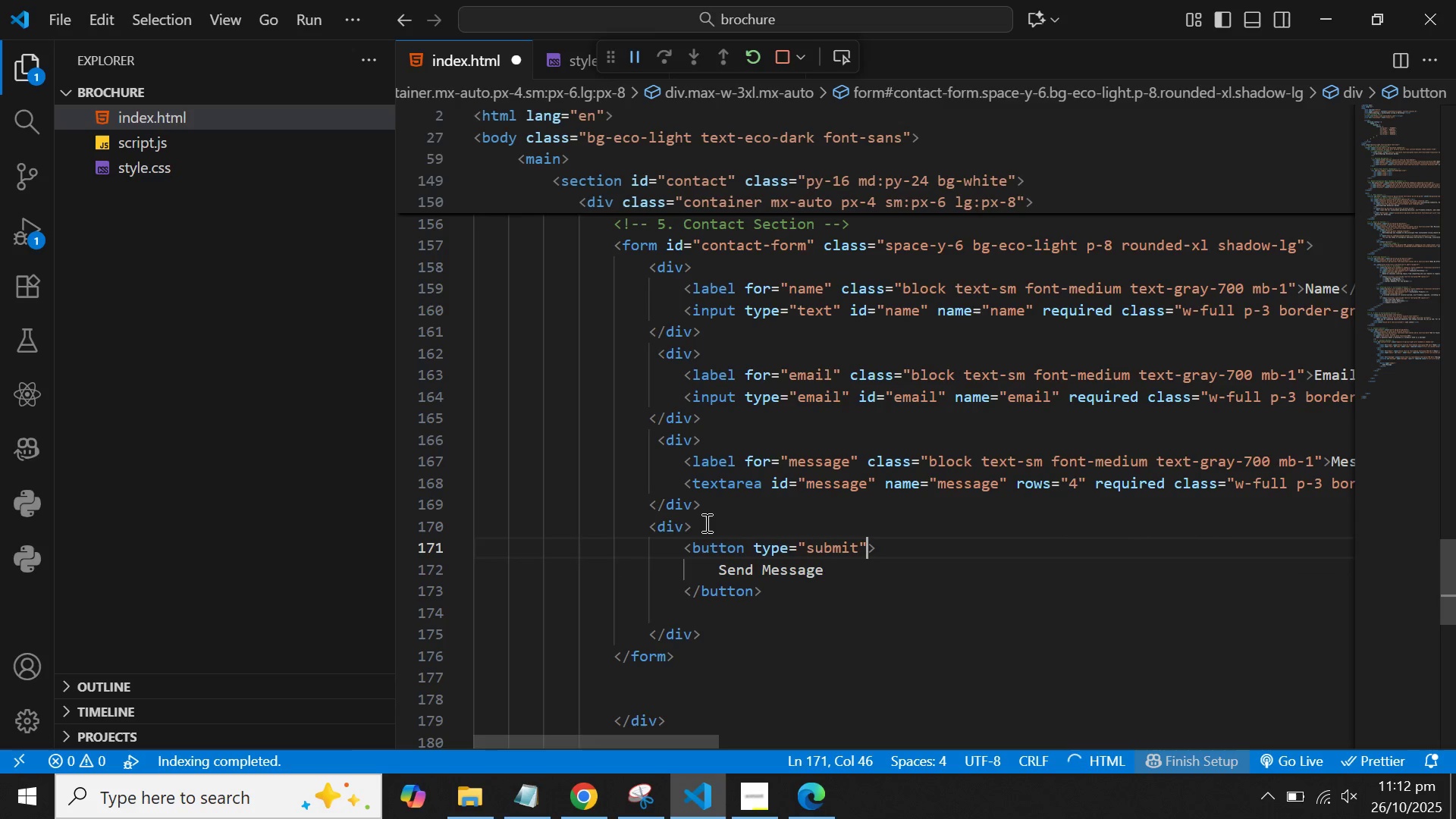 
key(ArrowRight)
 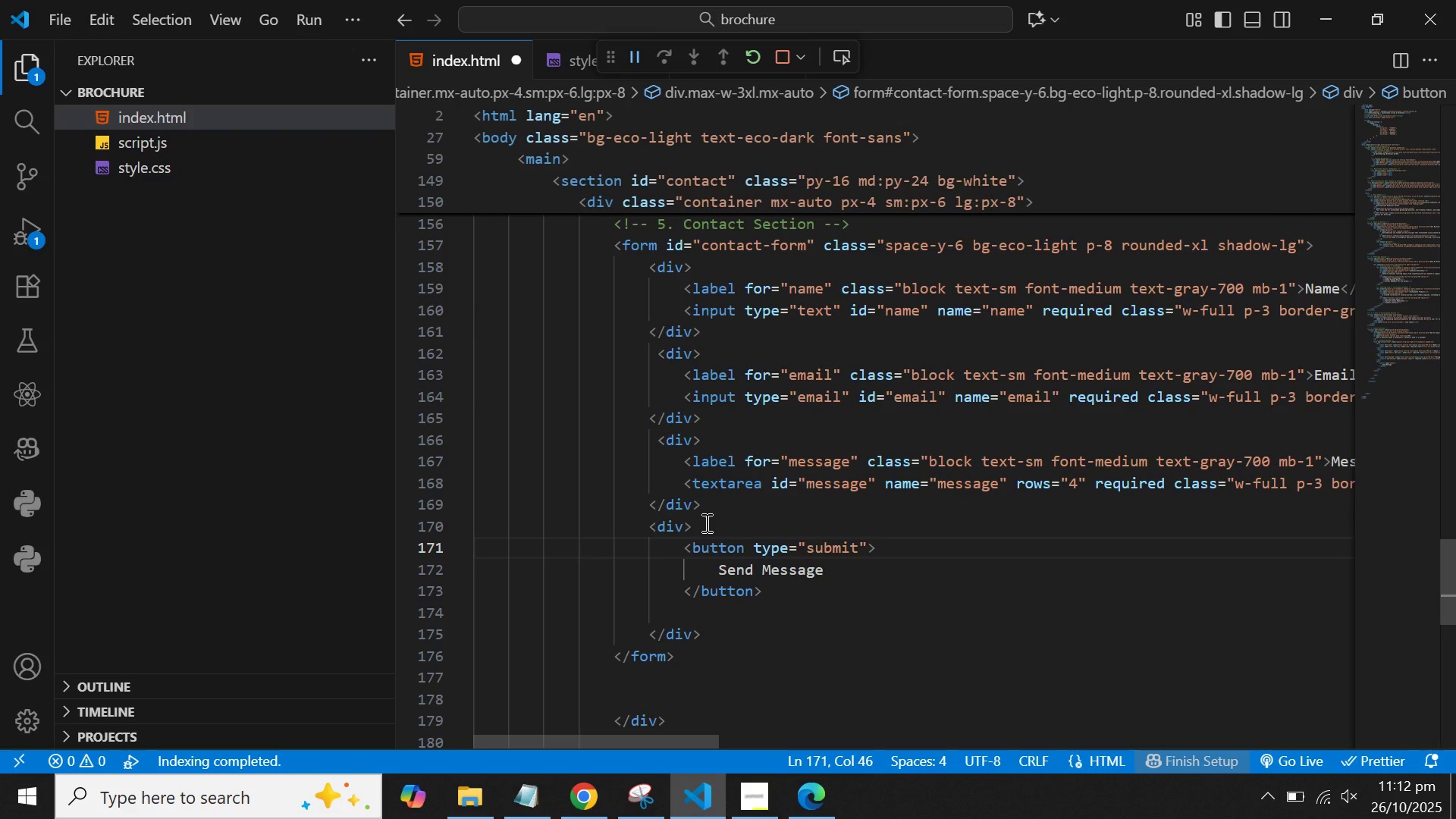 
wait(8.65)
 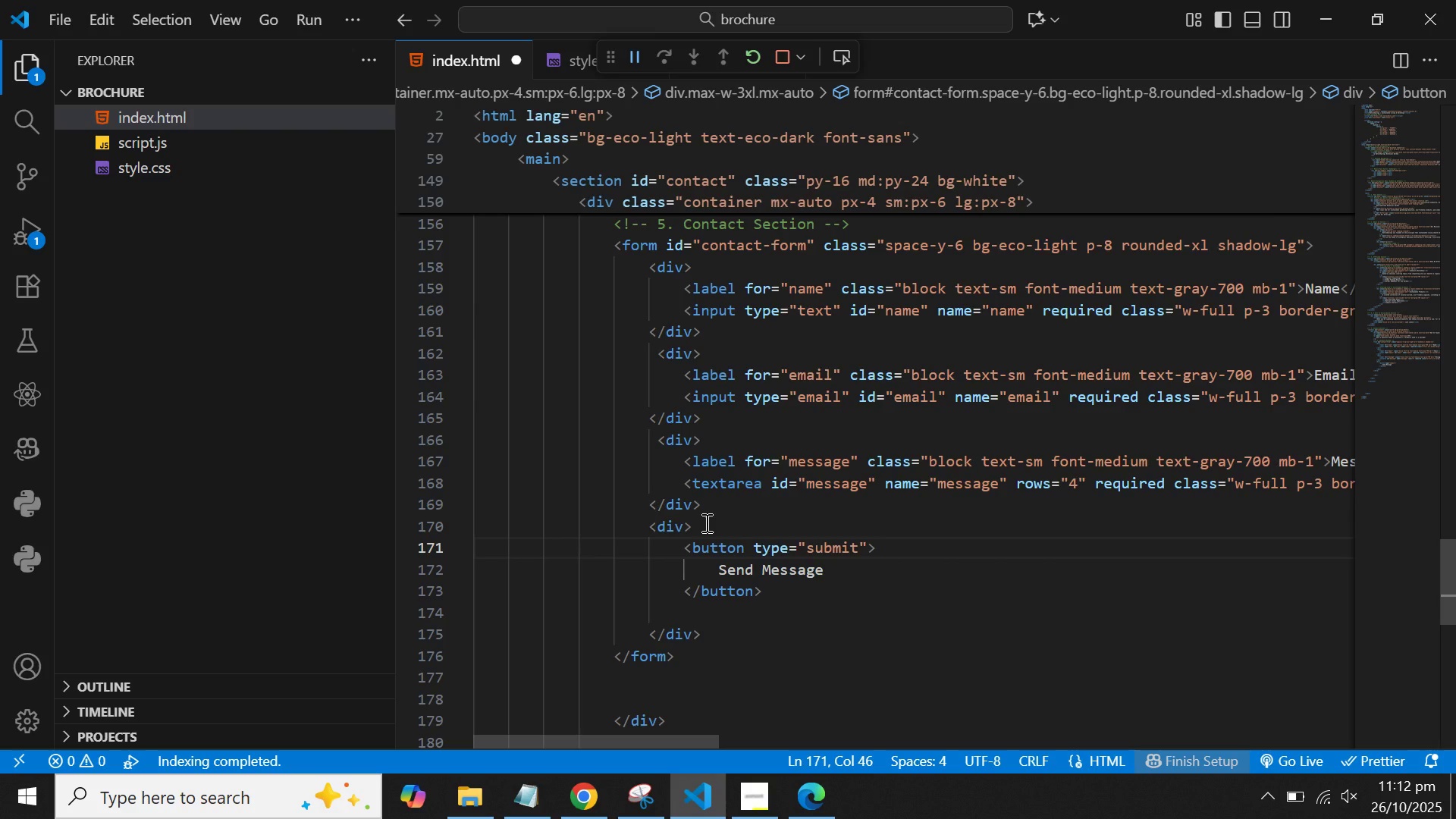 
left_click([683, 524])
 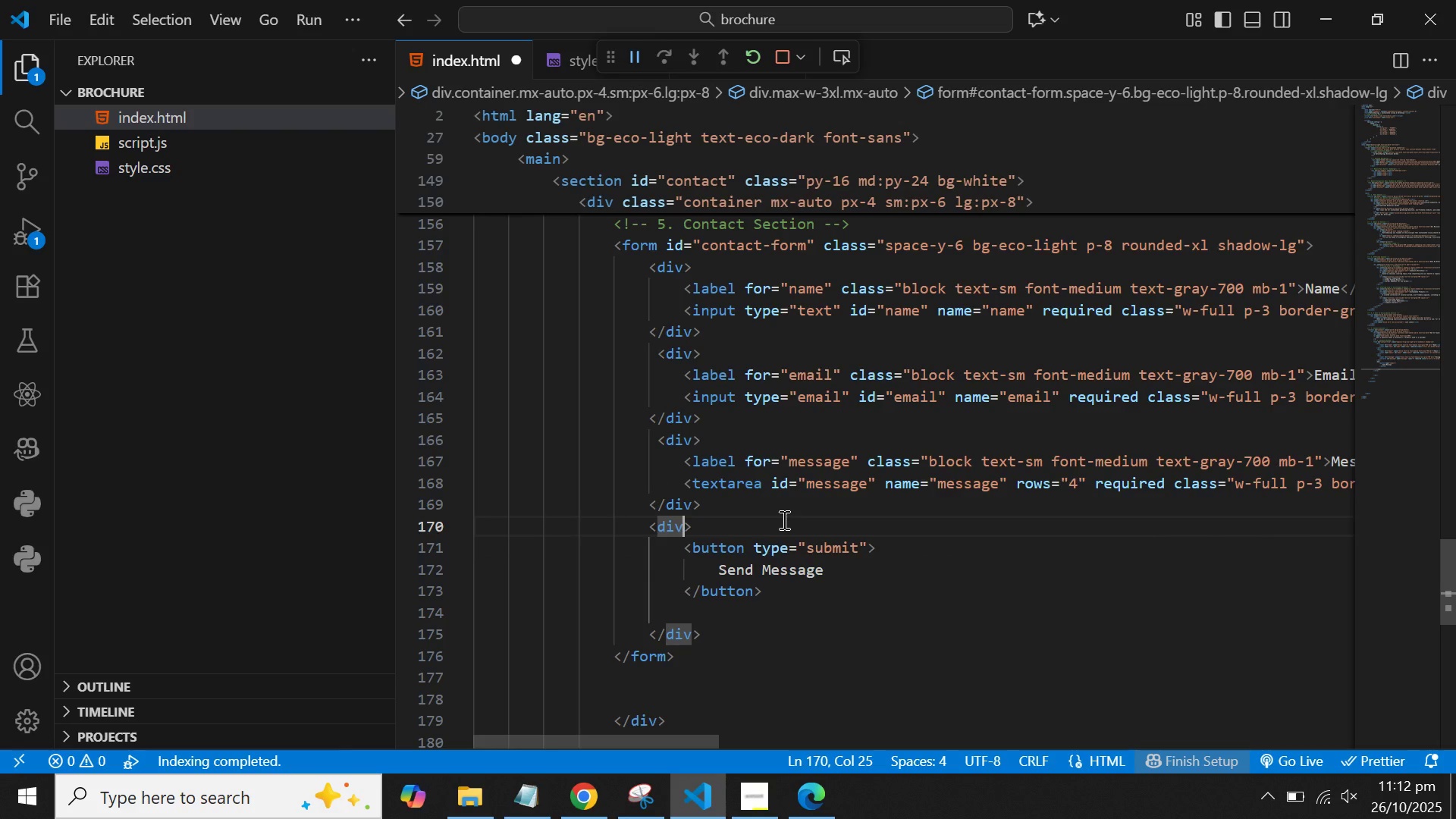 
type( class)
 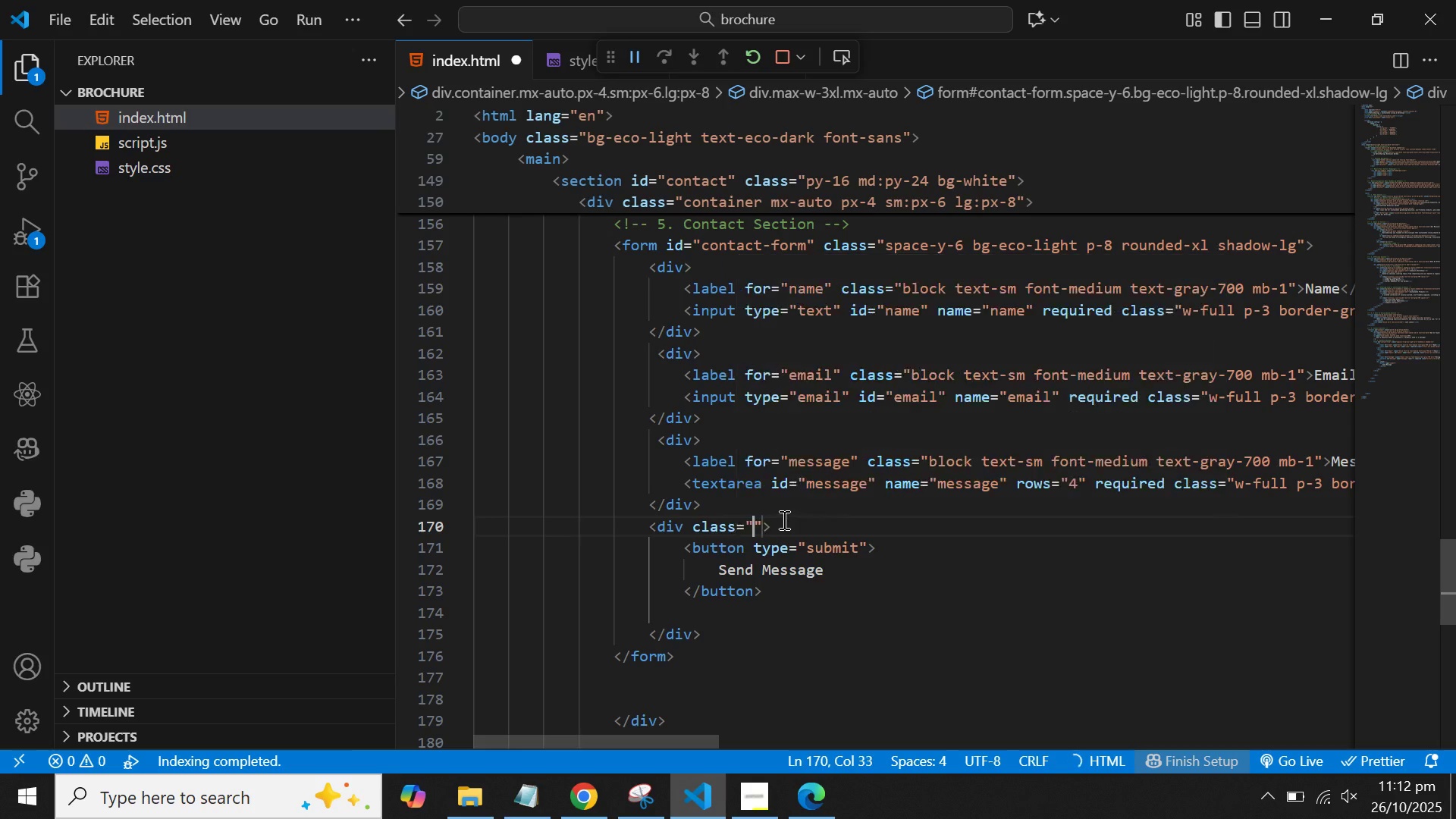 
key(Enter)
 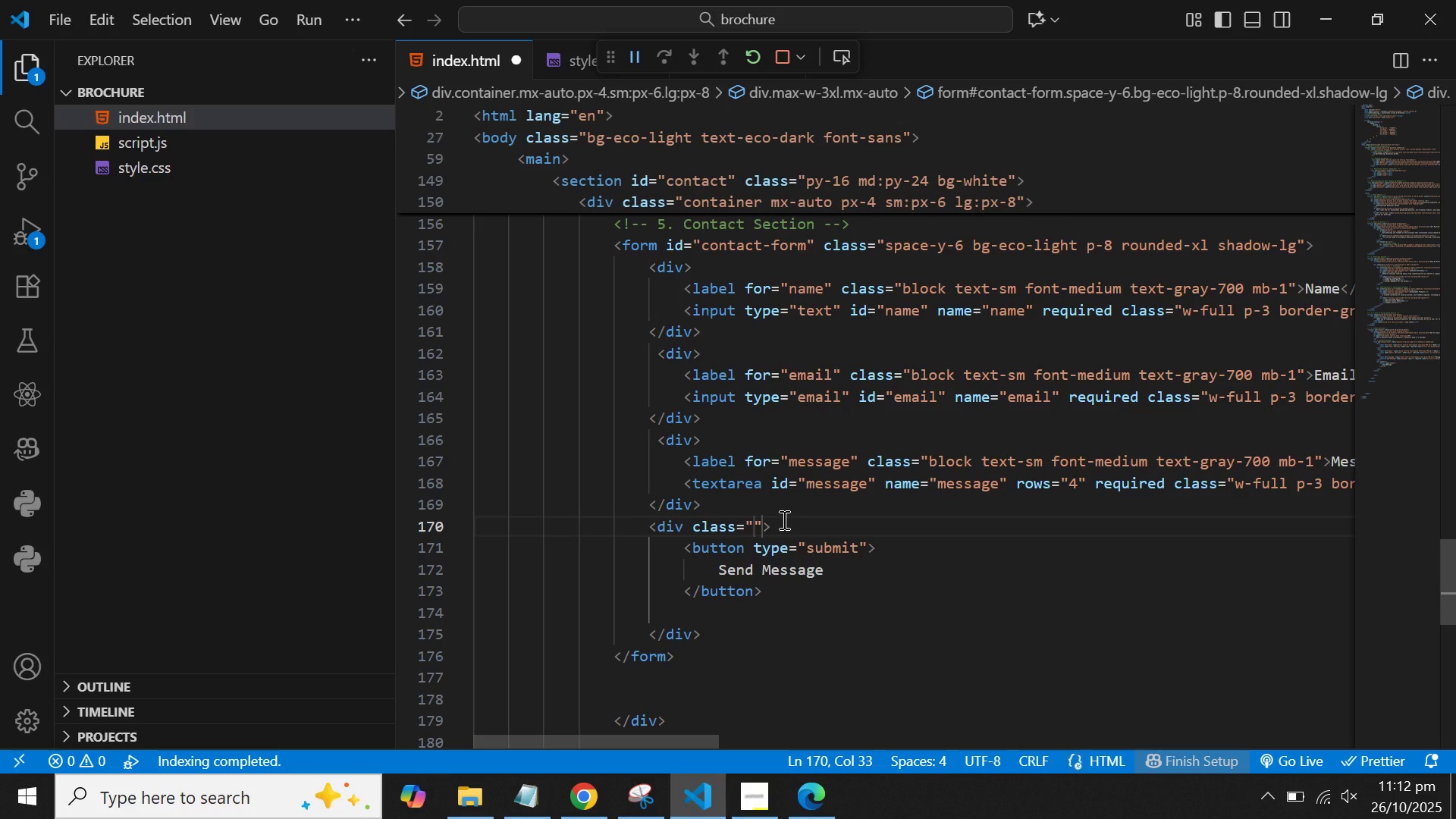 
type(text-center)
 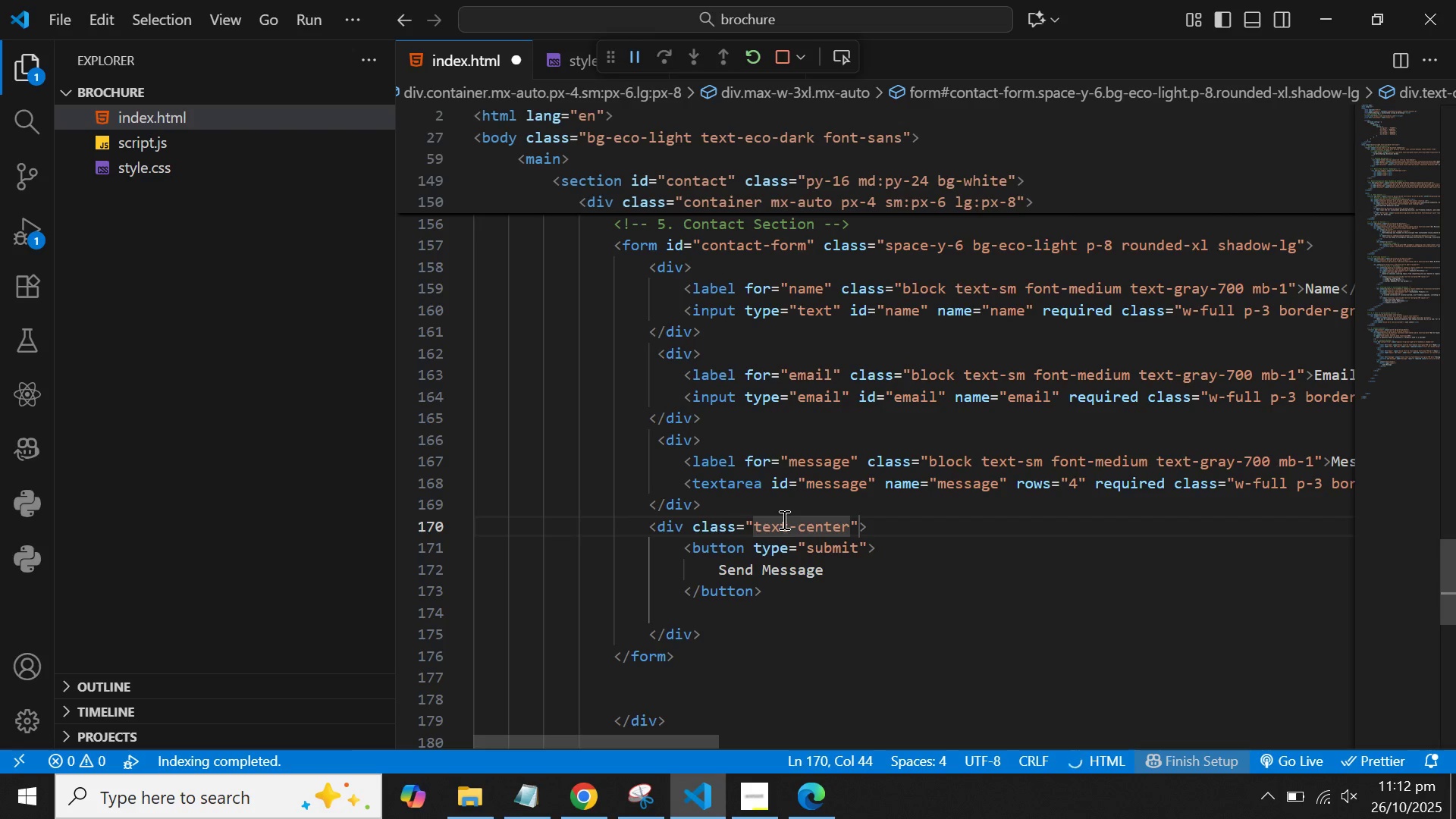 
key(ArrowDown)
 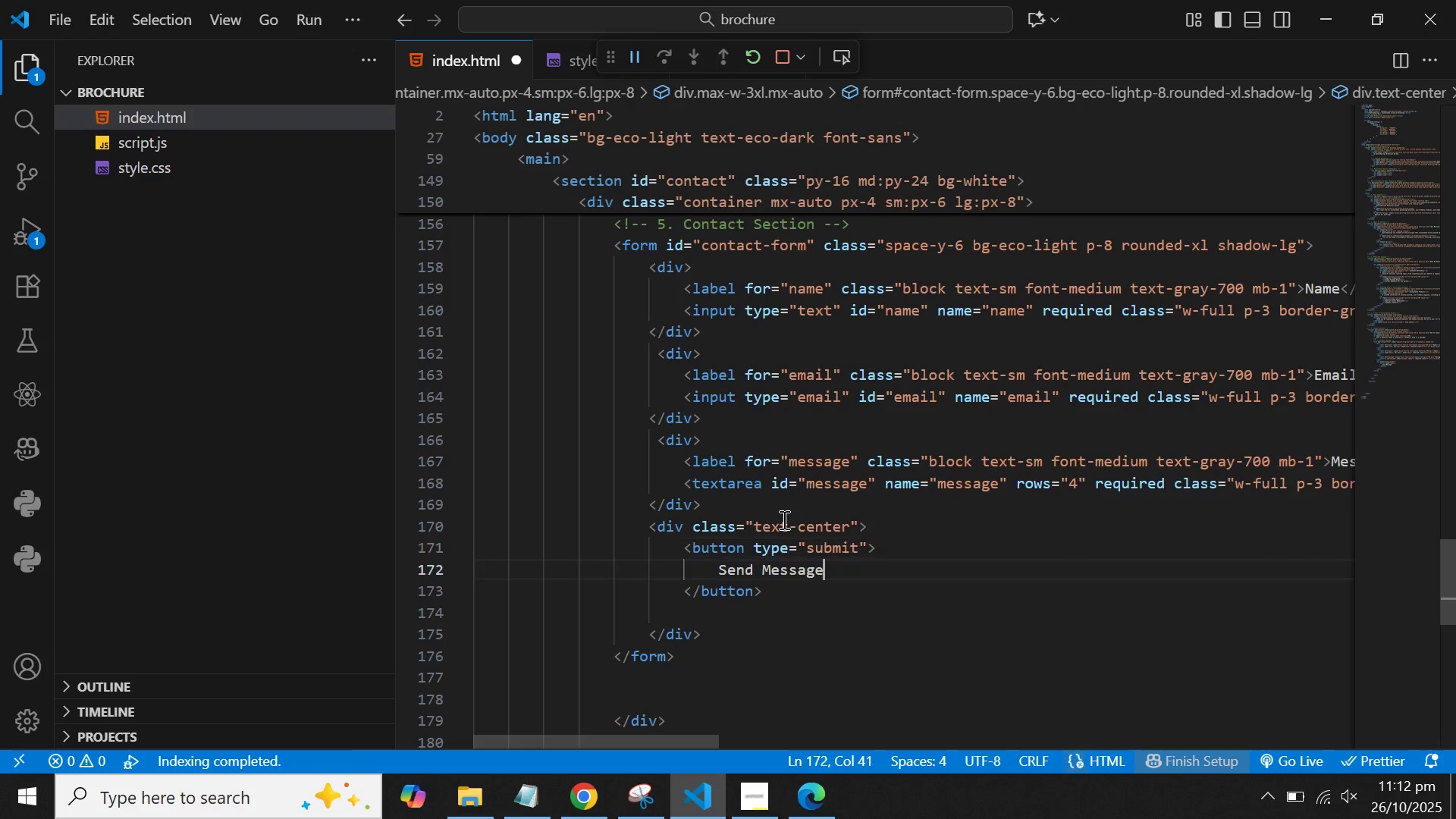 
key(ArrowDown)
 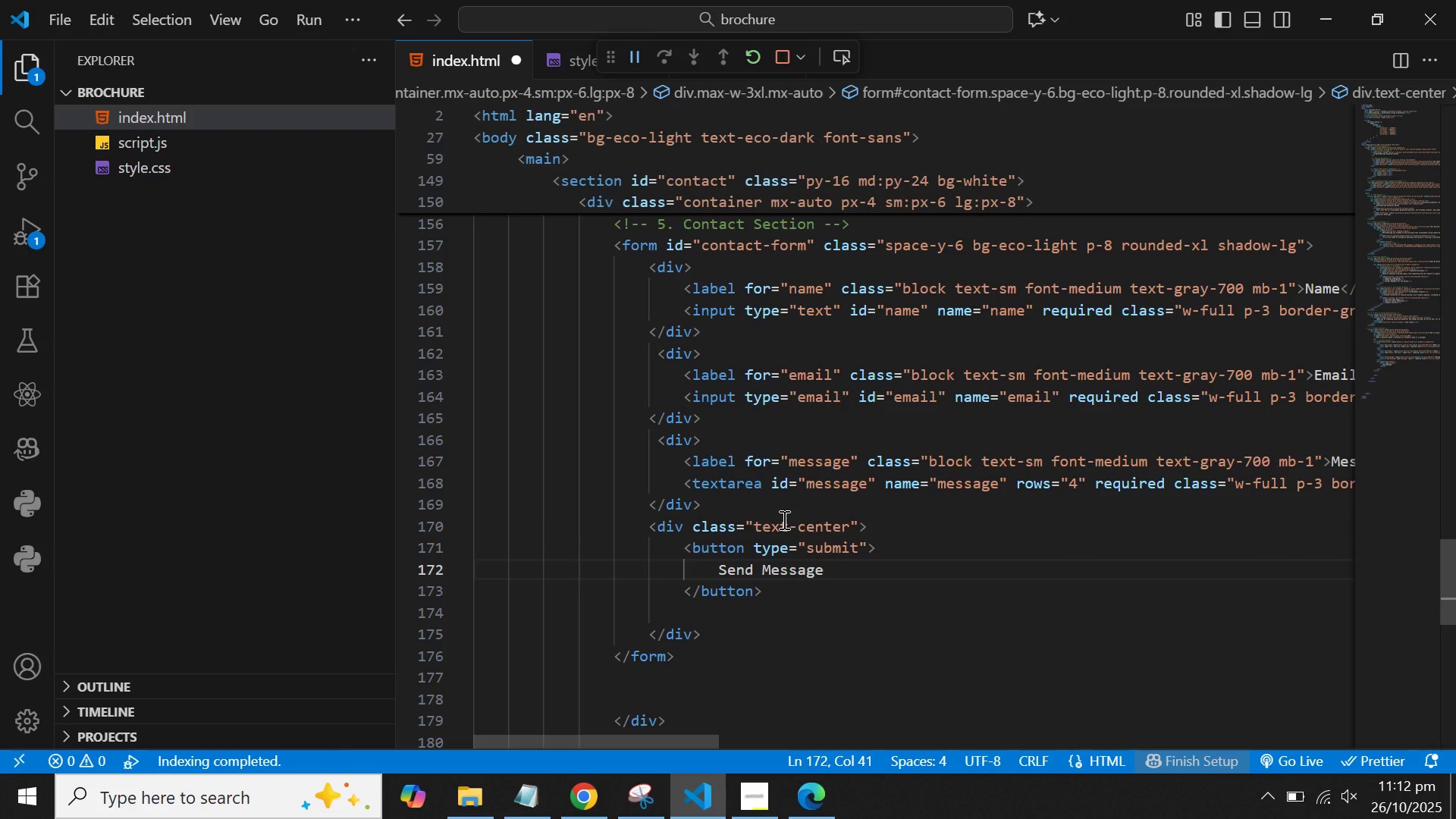 
key(ArrowUp)
 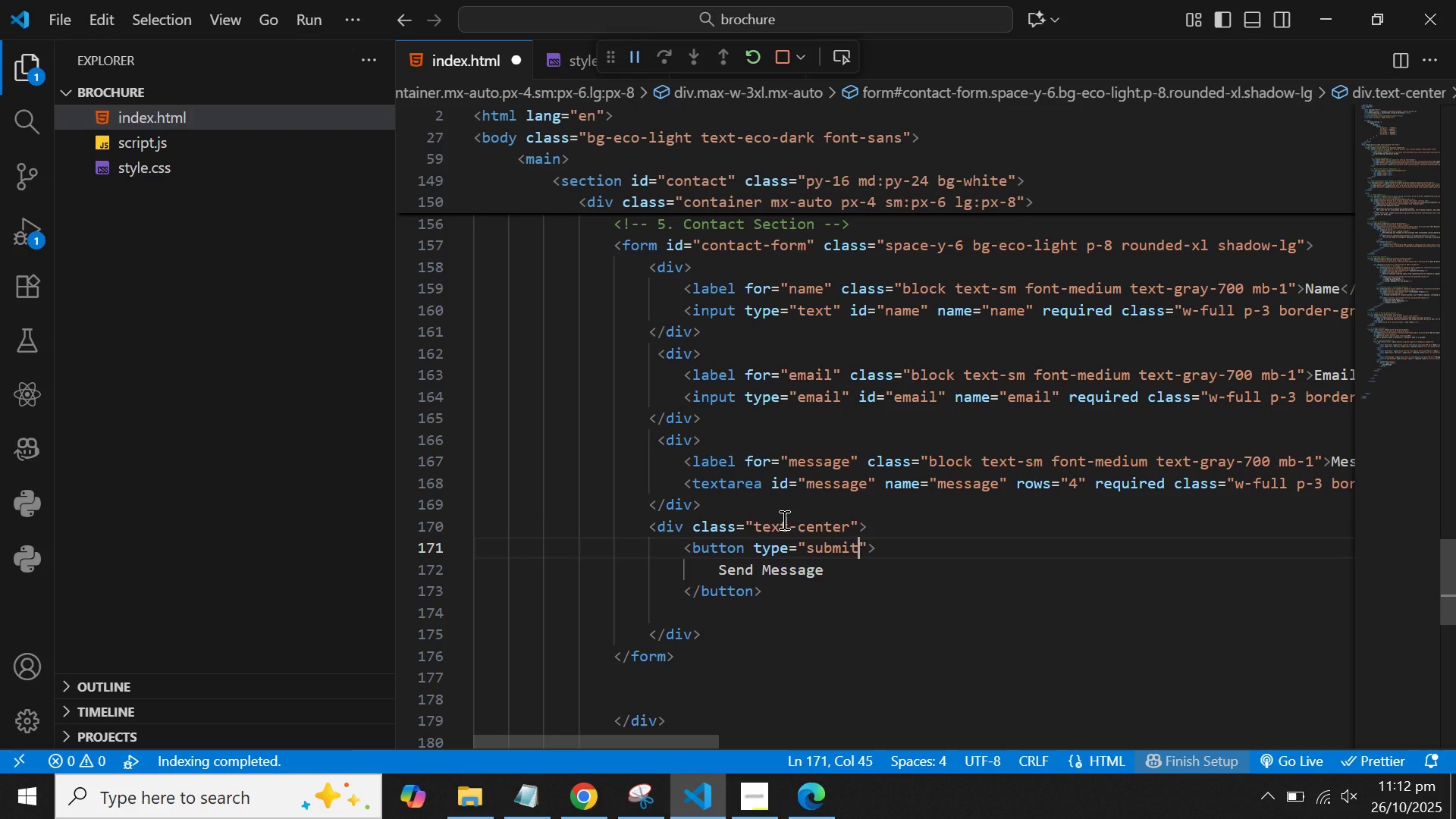 
key(ArrowRight)
 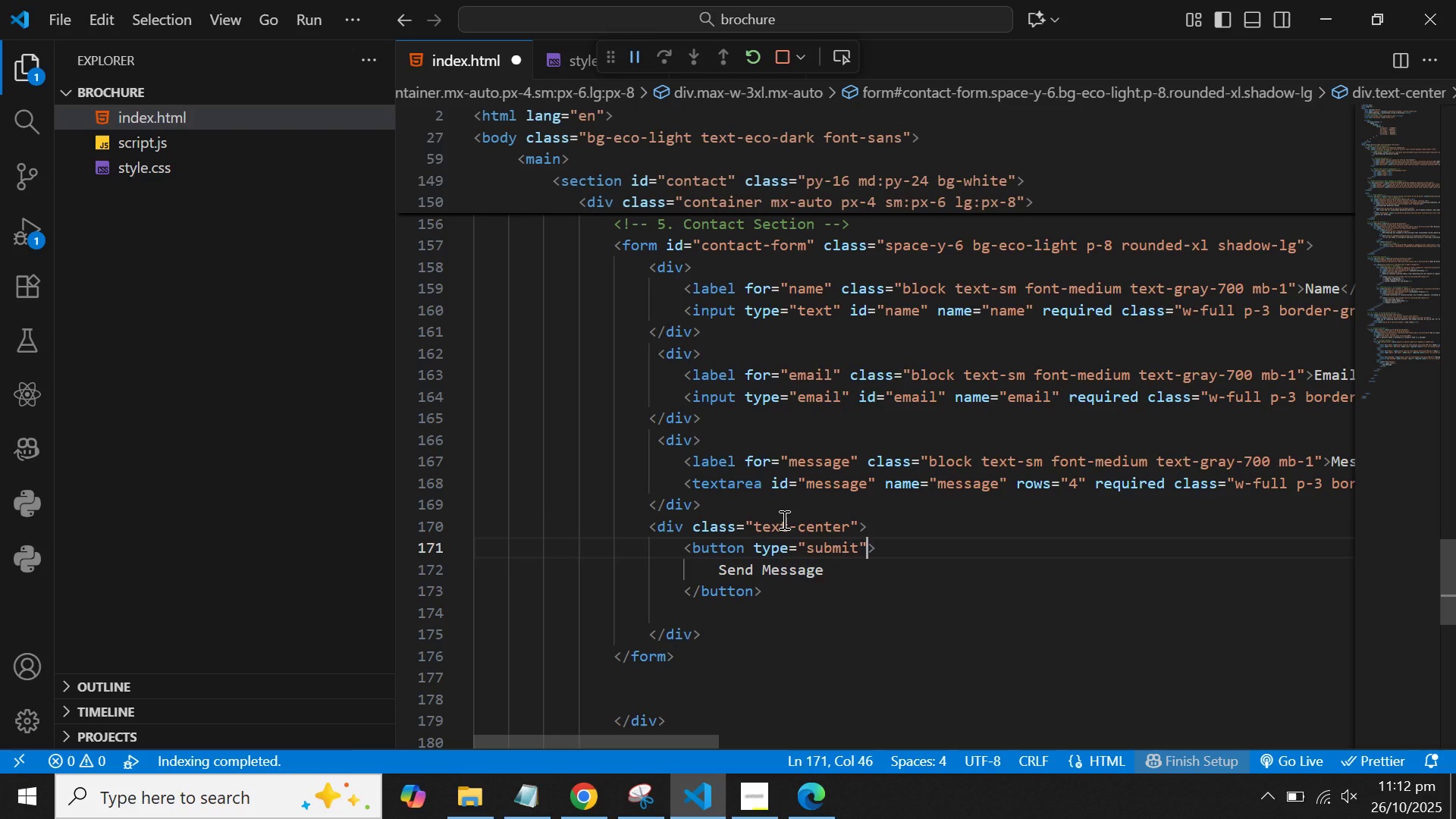 
key(ArrowRight)
 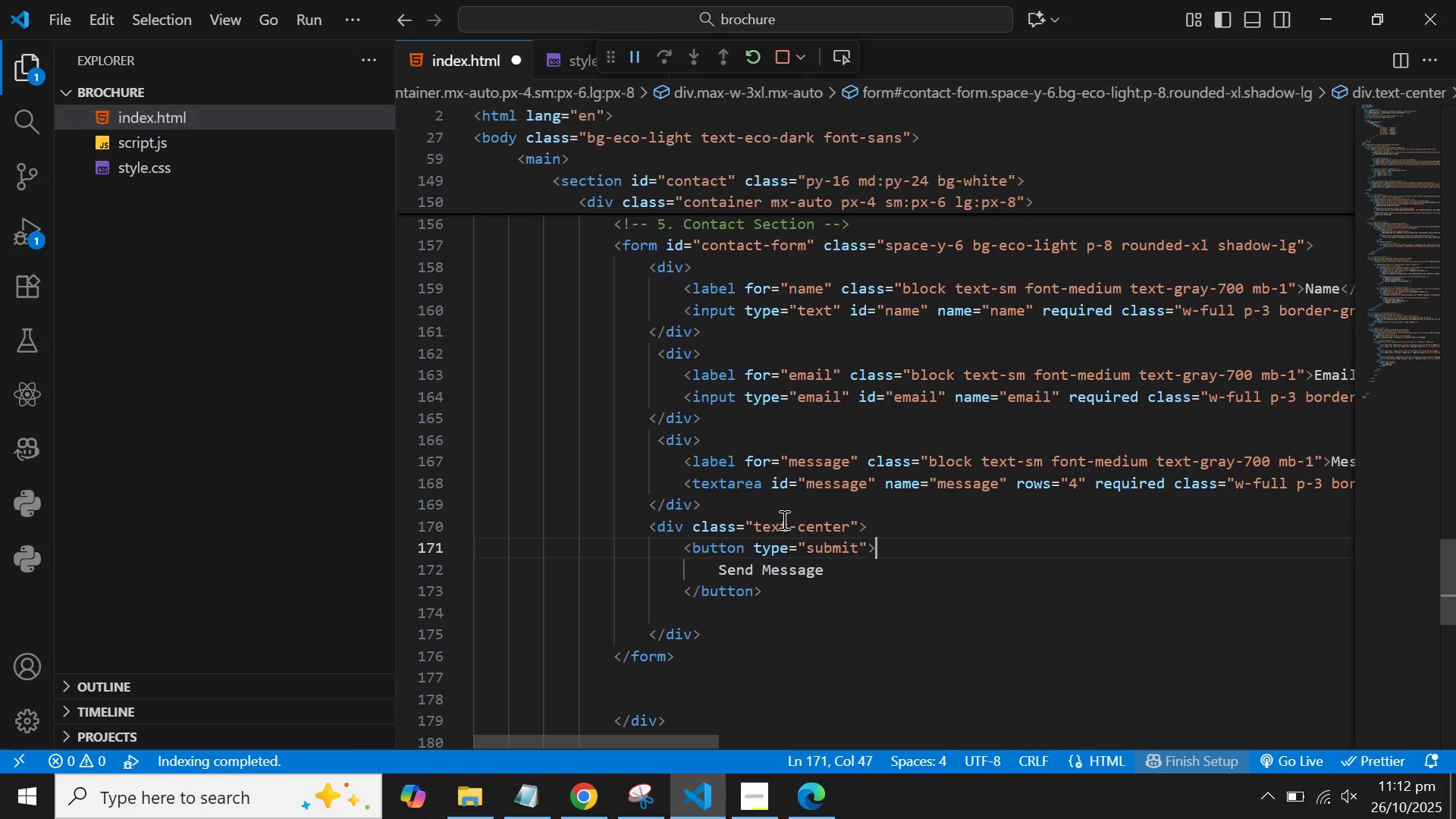 
key(ArrowRight)
 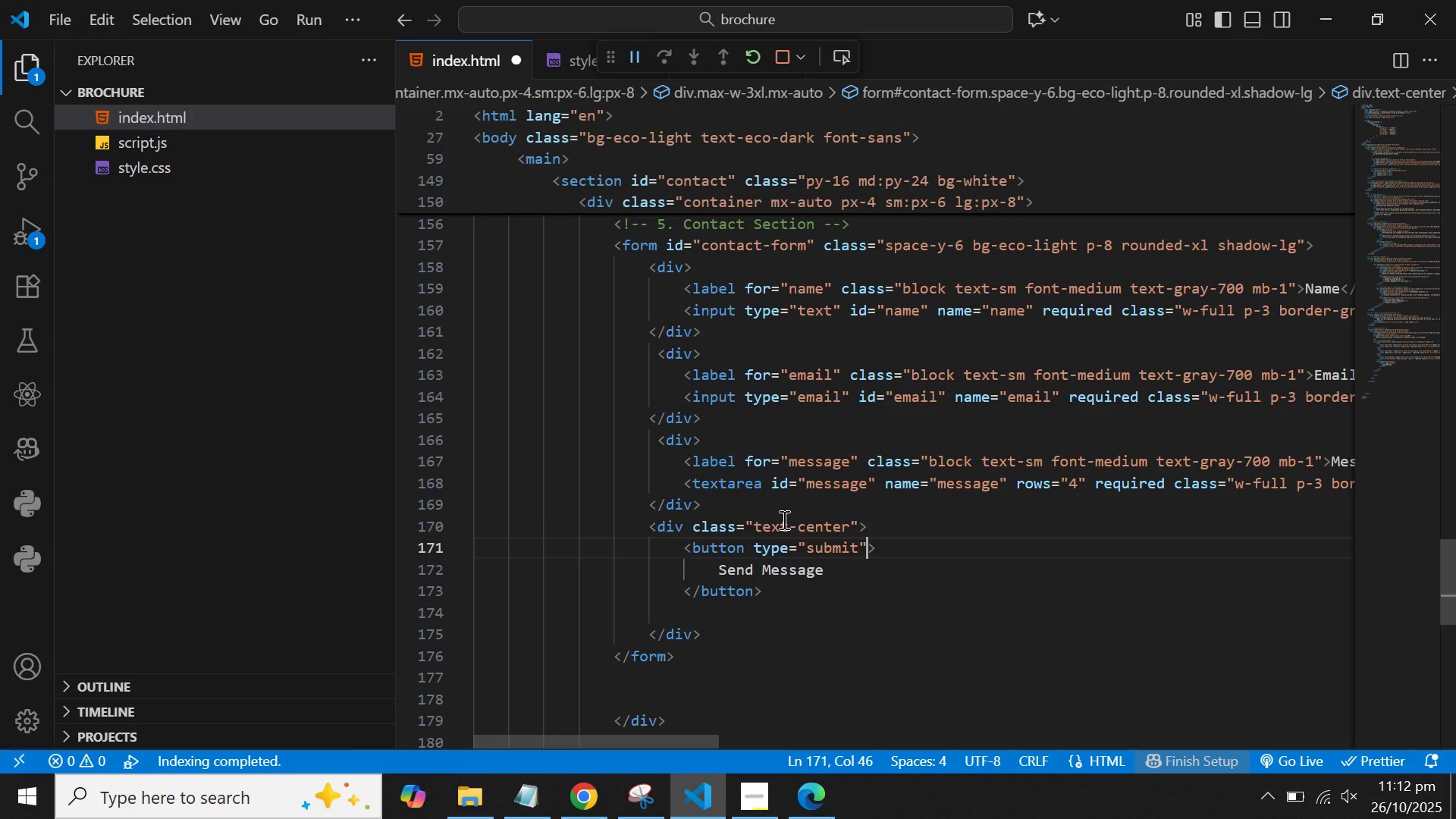 
key(ArrowLeft)
 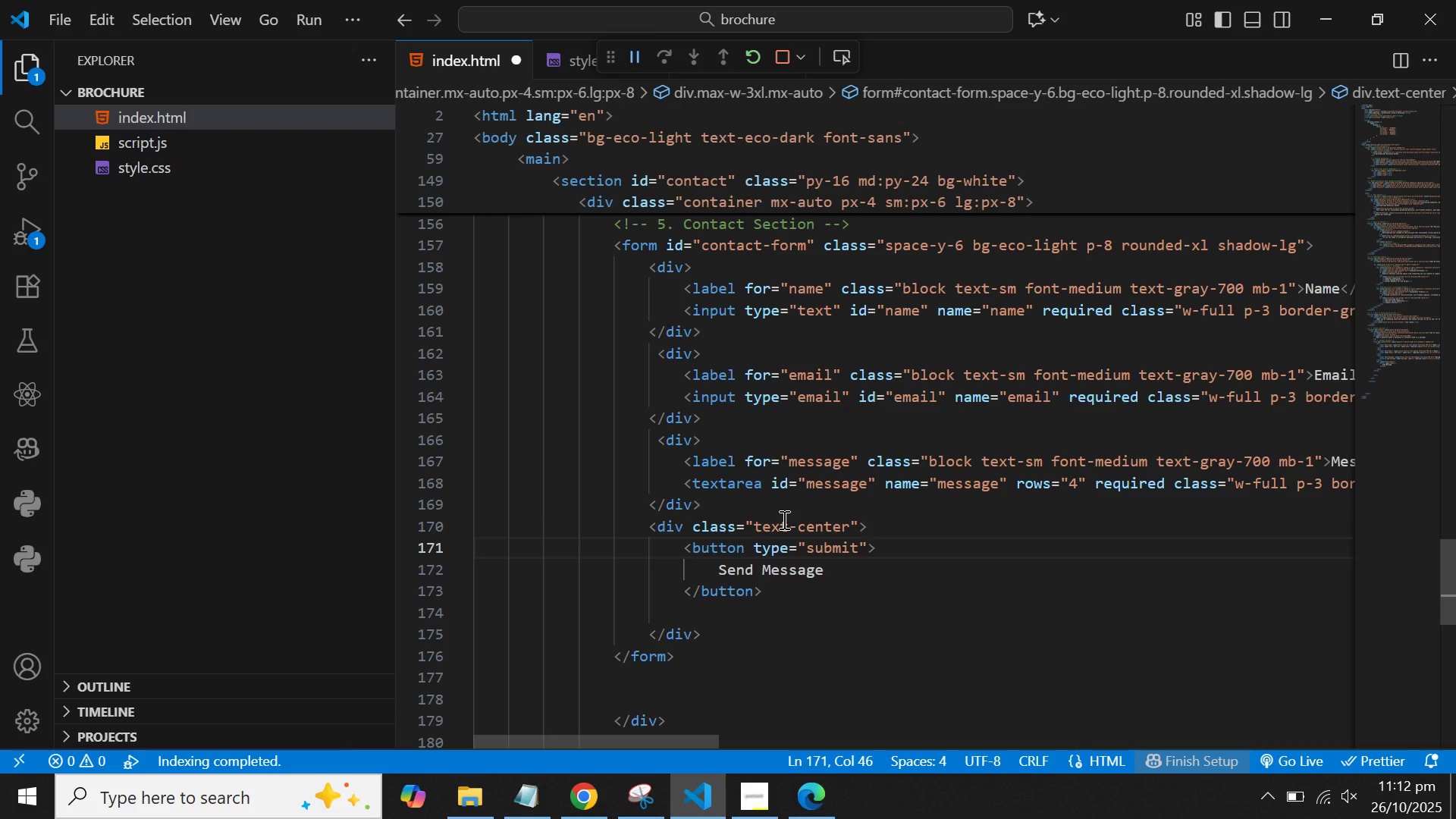 
type( class)
 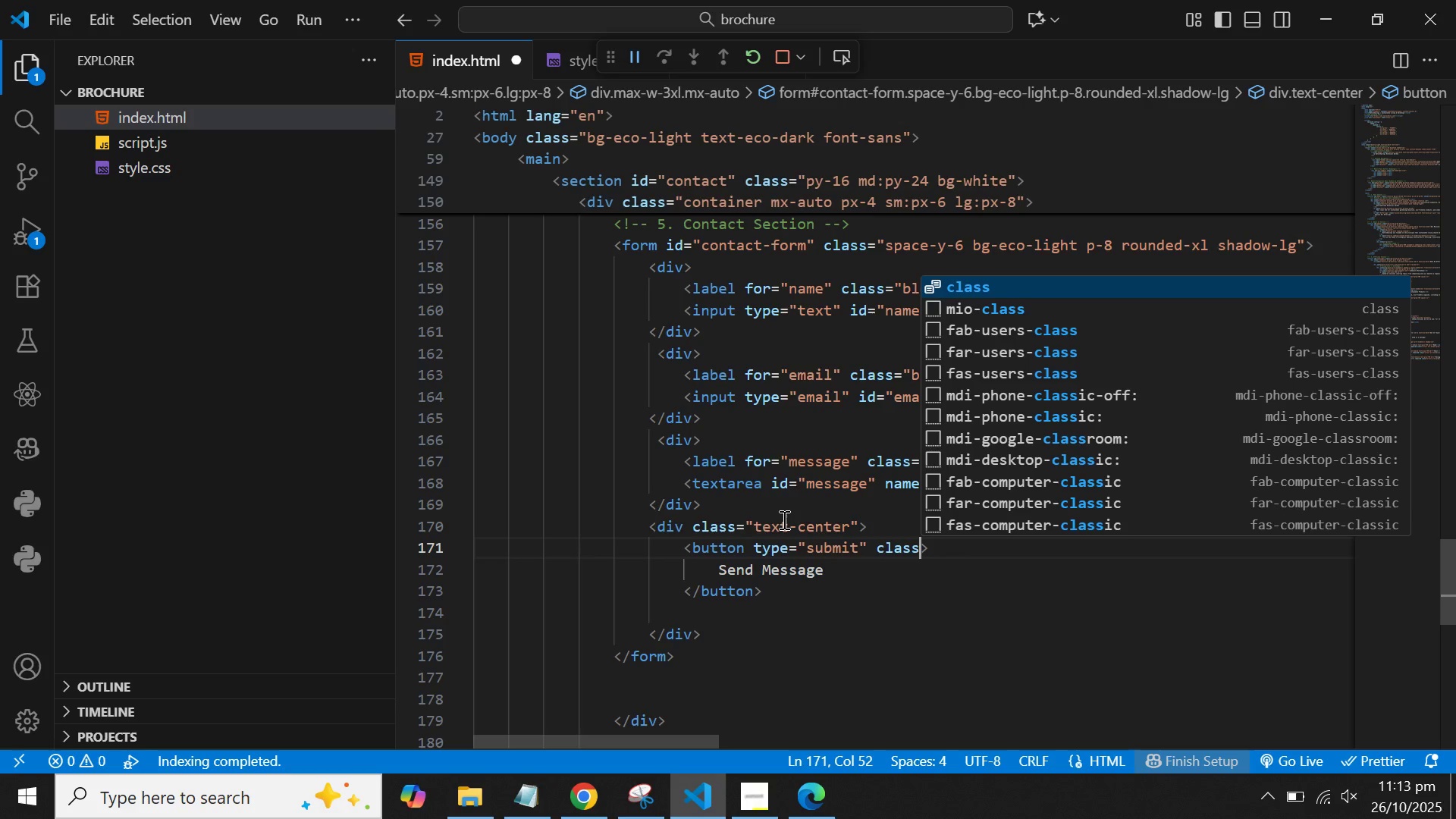 
type(=w-full md:w)
 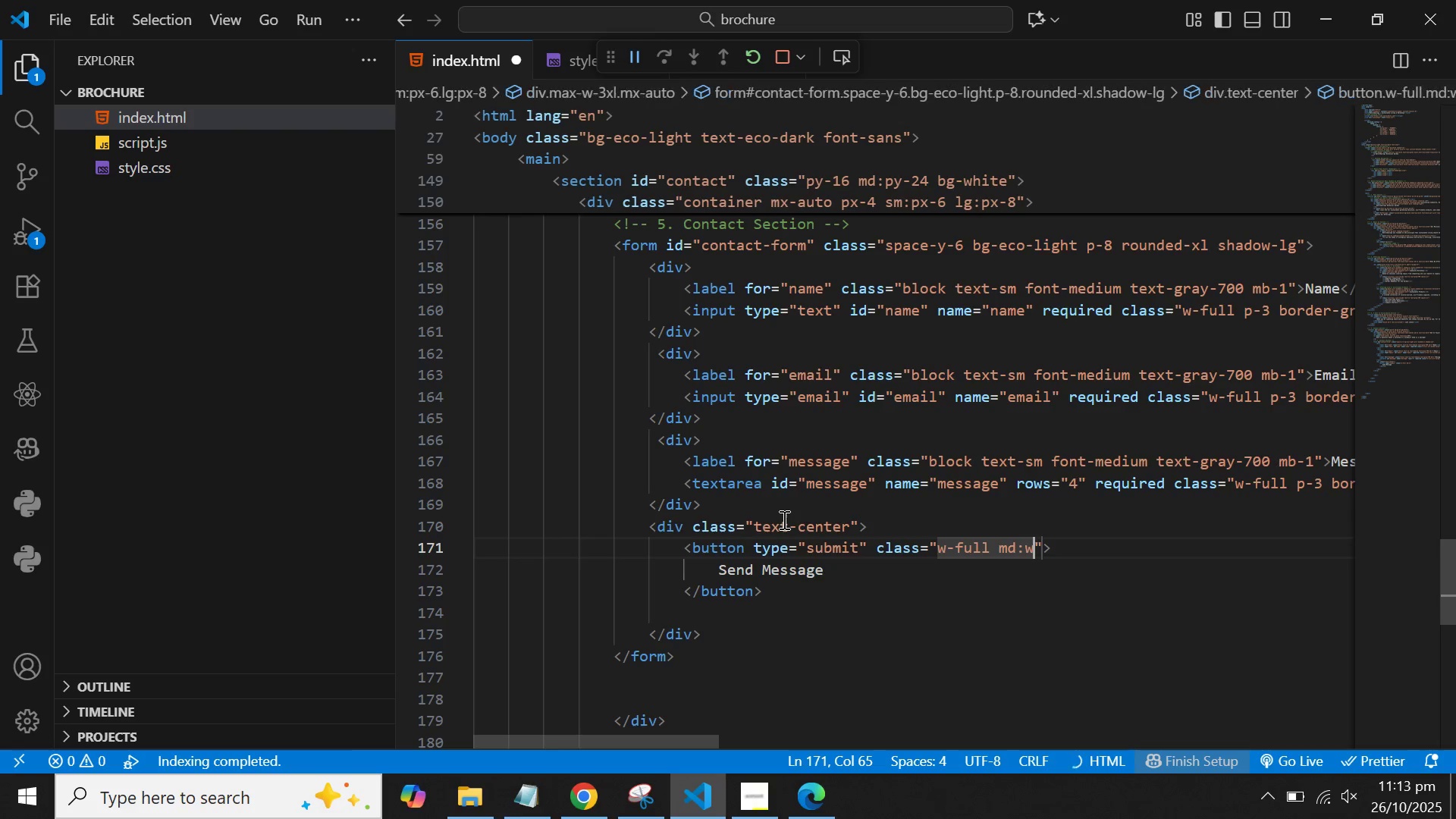 
hold_key(key=ShiftLeft, duration=0.83)
 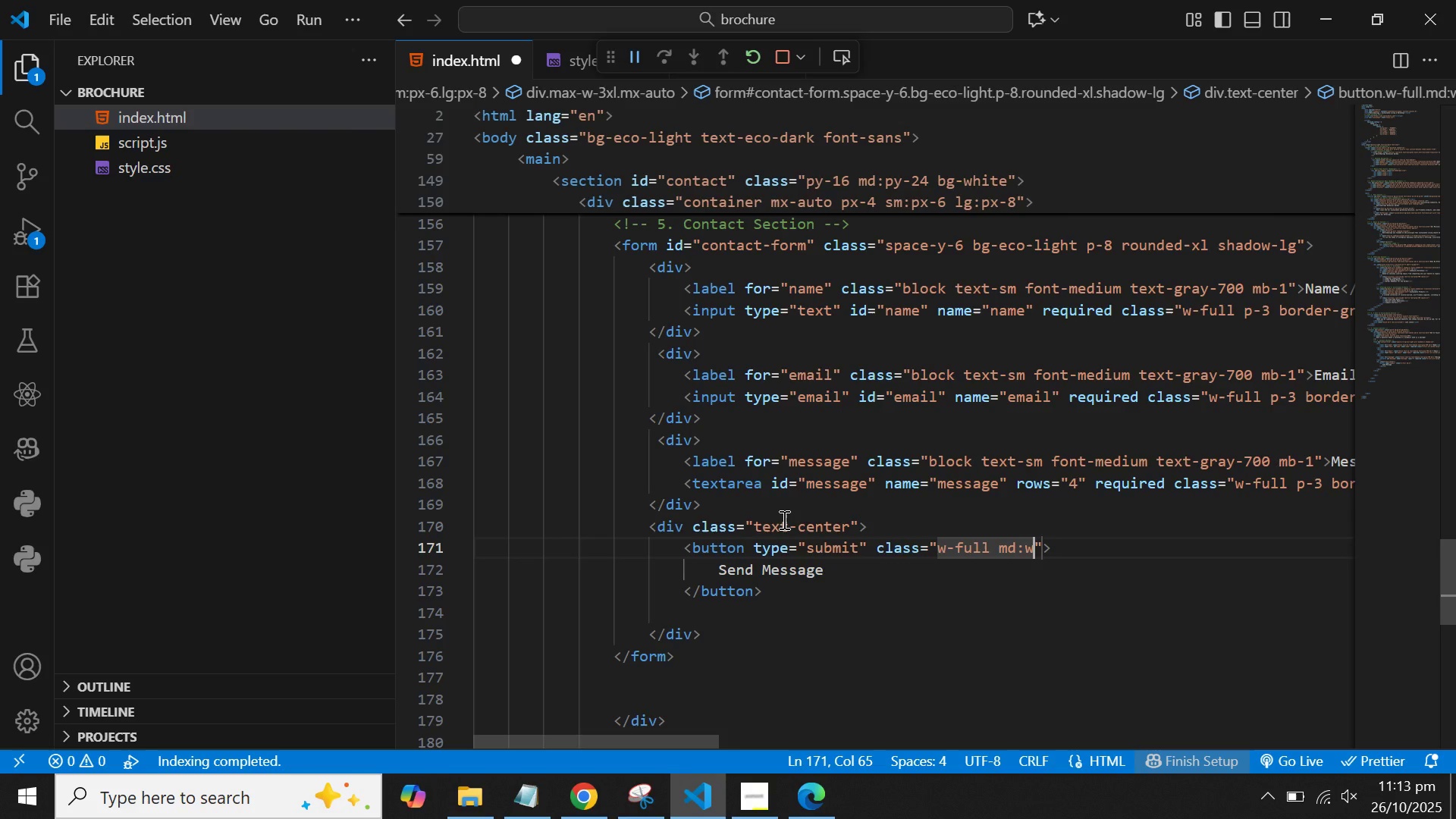 
type(-auto bc)
key(Backspace)
type(g-eco-h)
key(Backspace)
type(green text-white)
 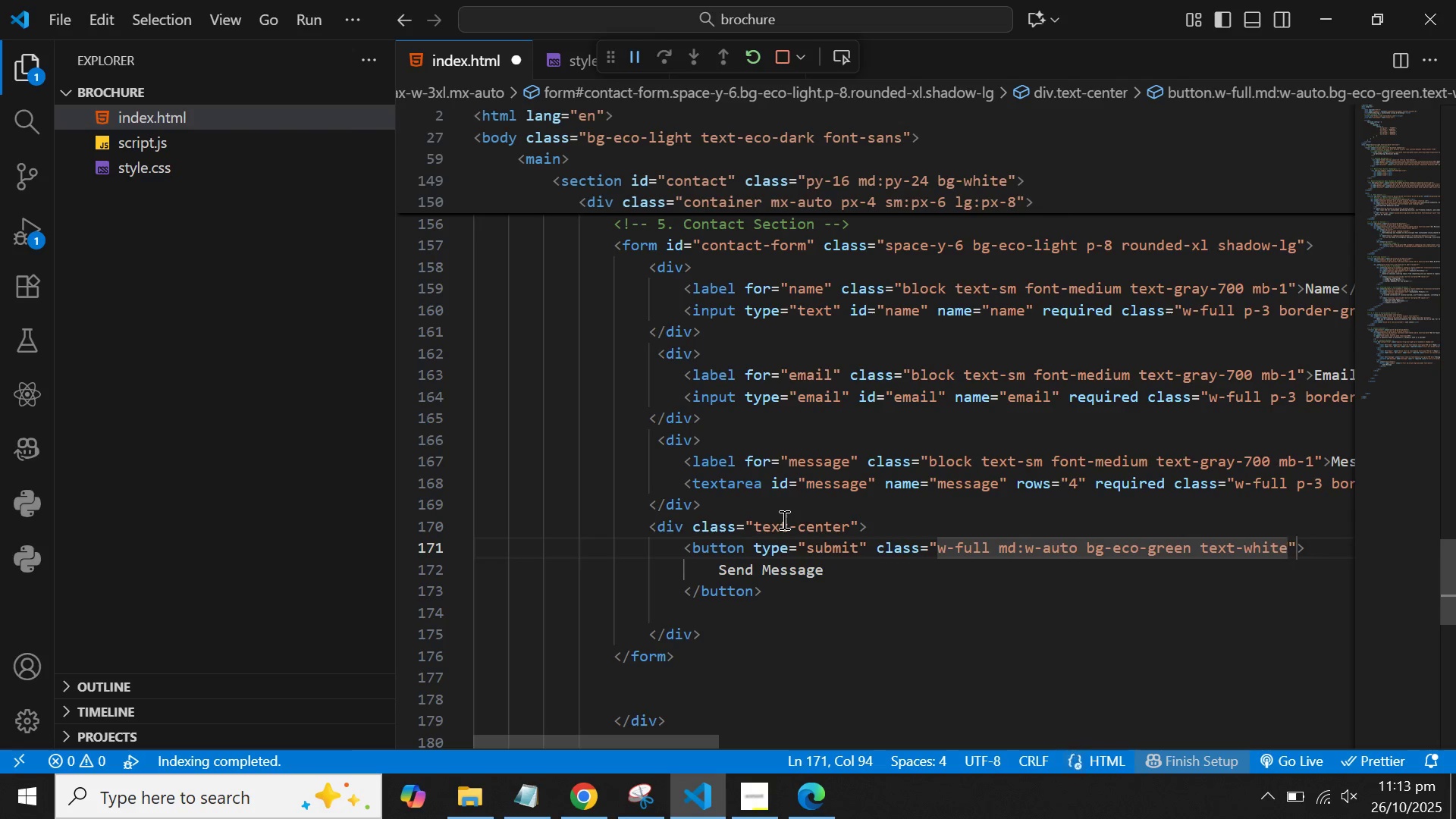 
key(ArrowRight)
 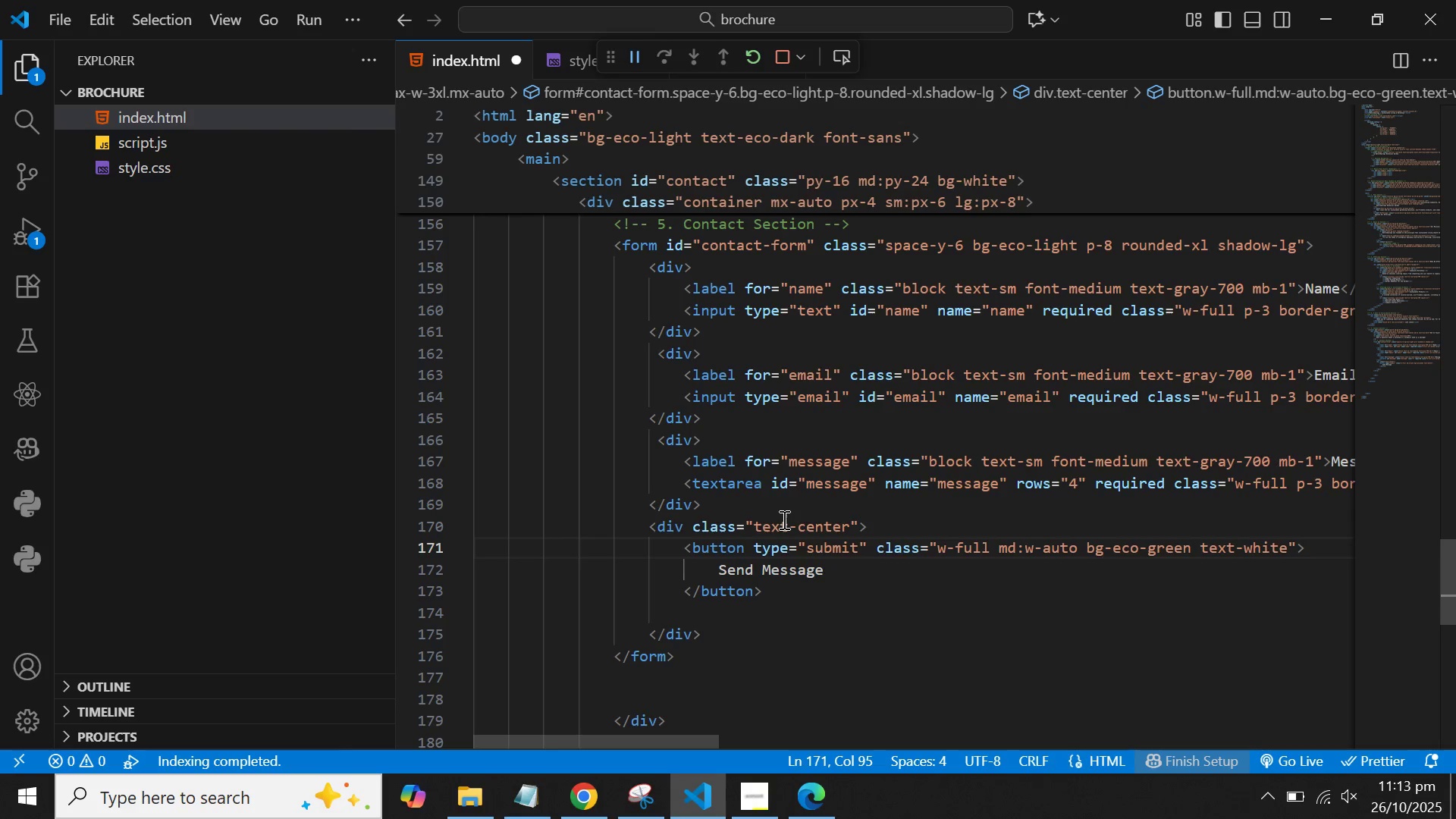 
key(ArrowLeft)
 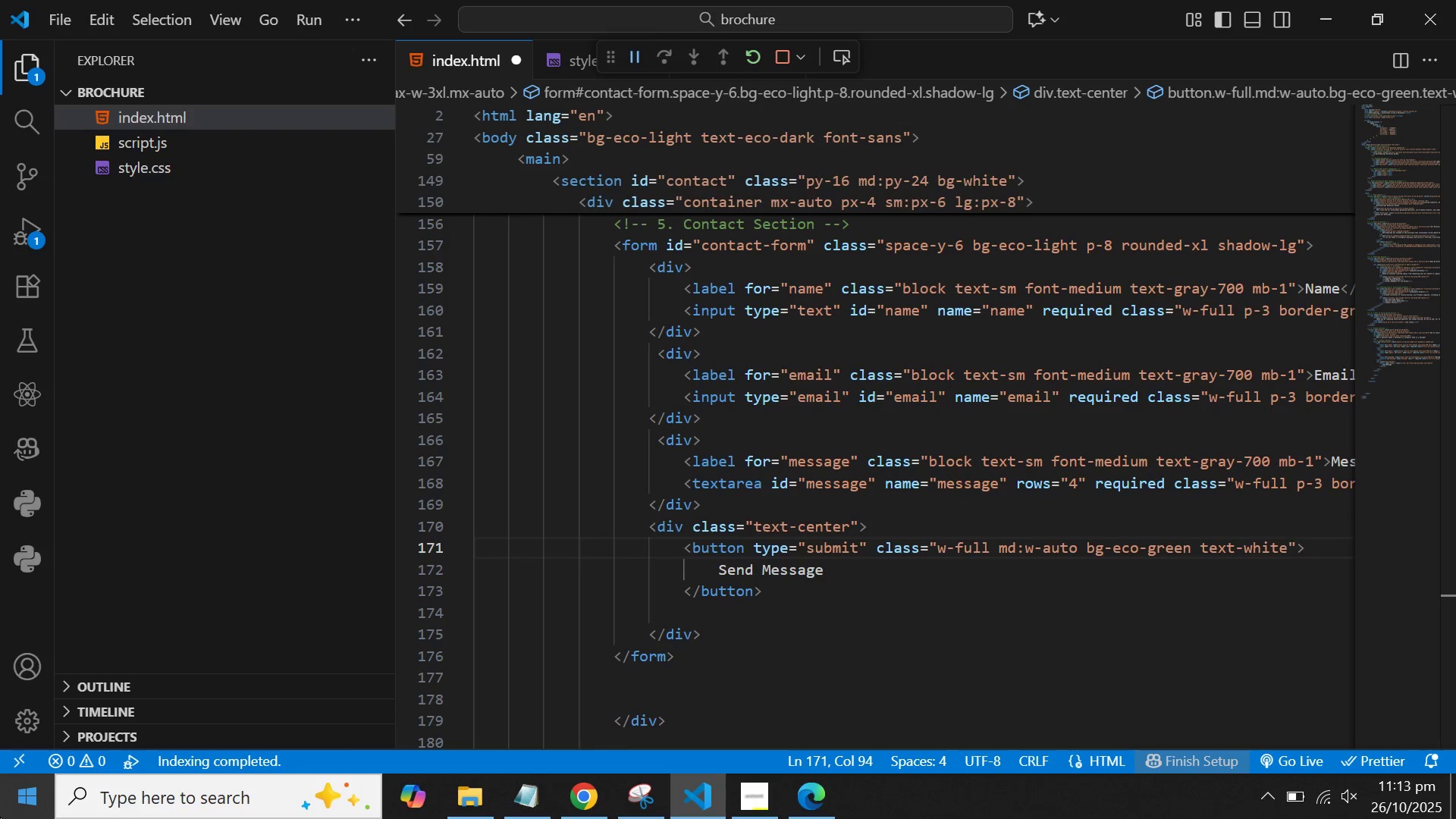 
wait(16.42)
 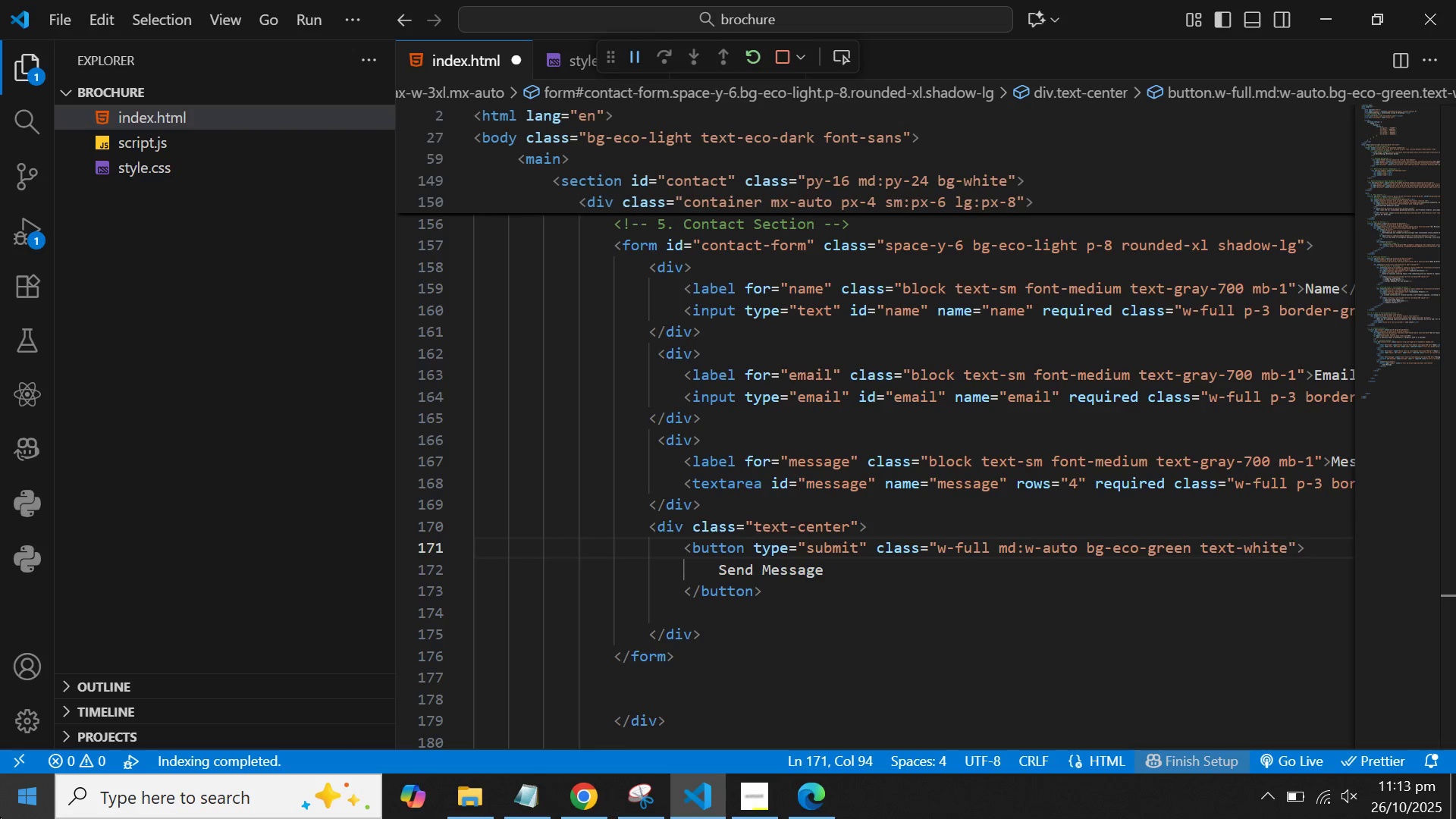 
type( font-bold py-3 px-10)
 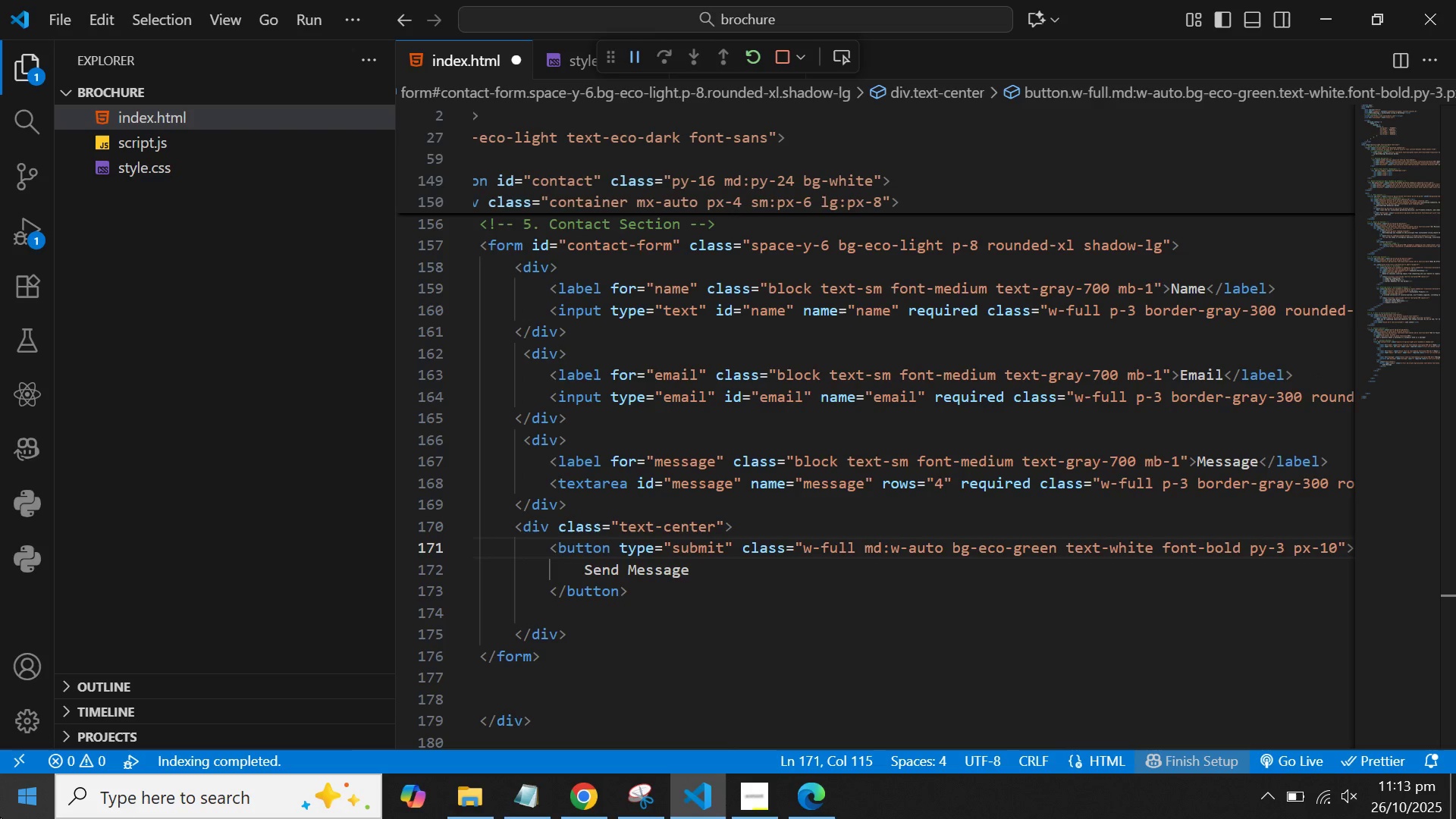 
type( rounded-full shadow-lg hover:)
 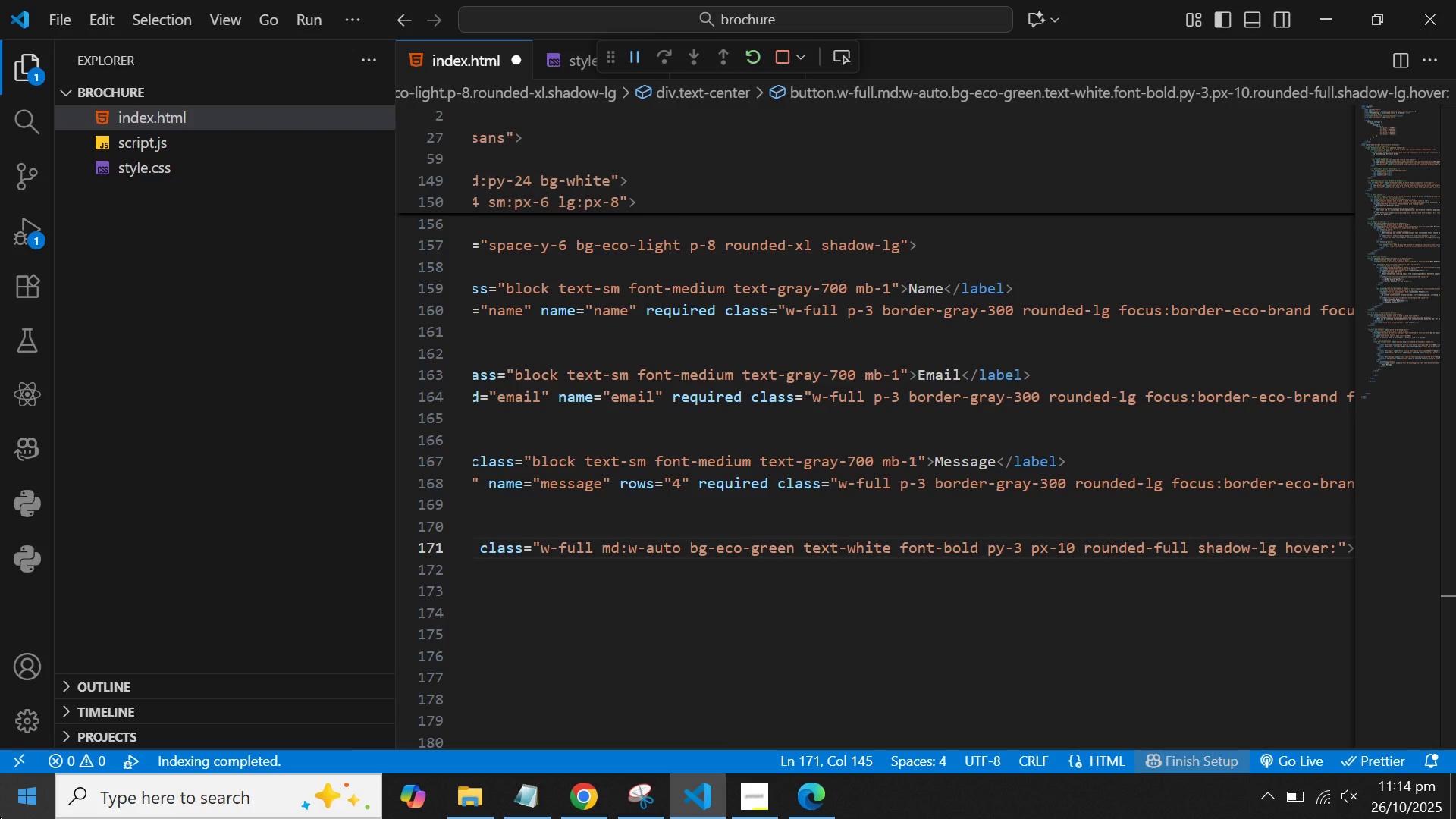 
type(bg-eco-)
 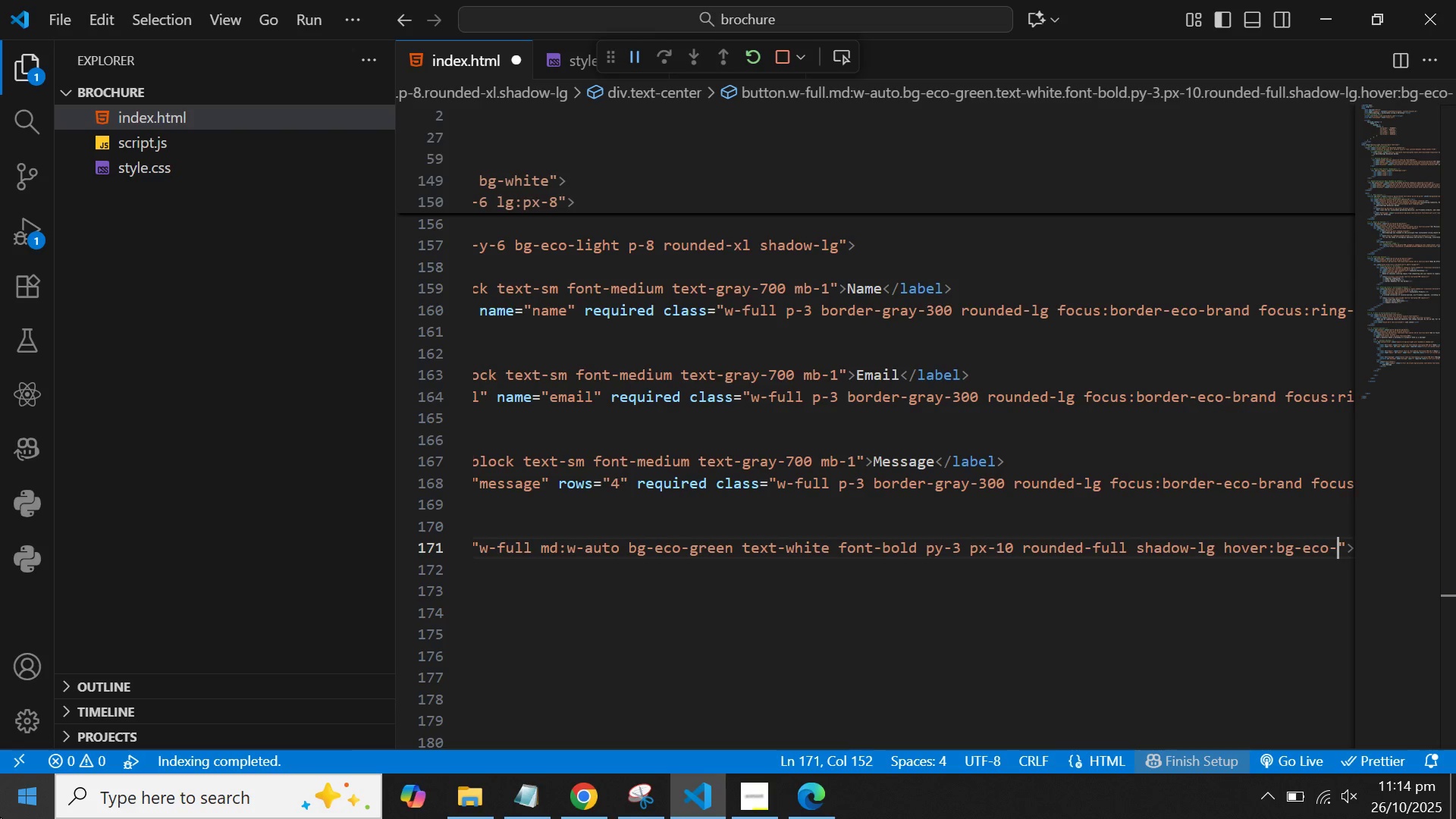 
wait(6.97)
 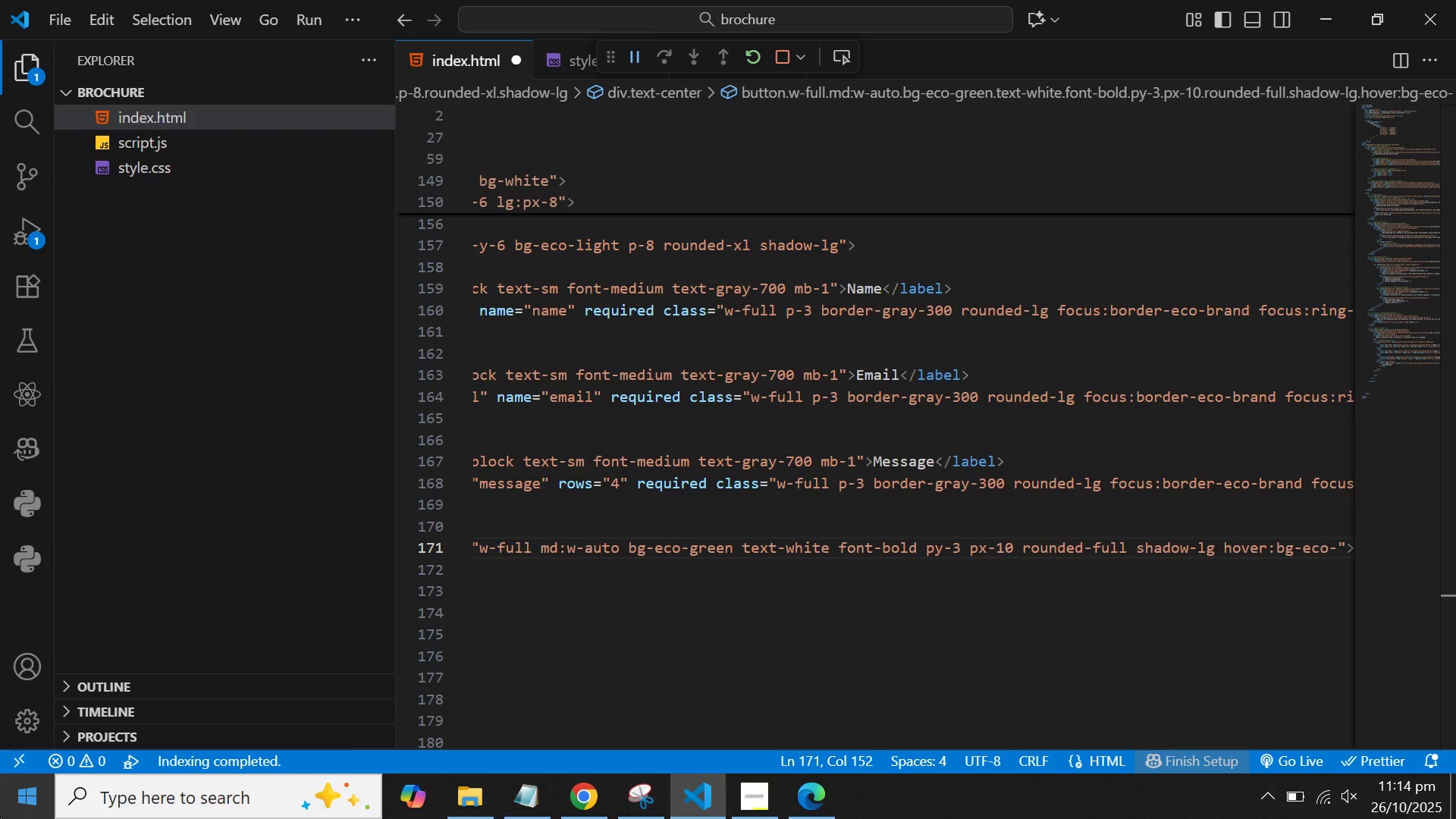 
type(brand transform hover:scale)
 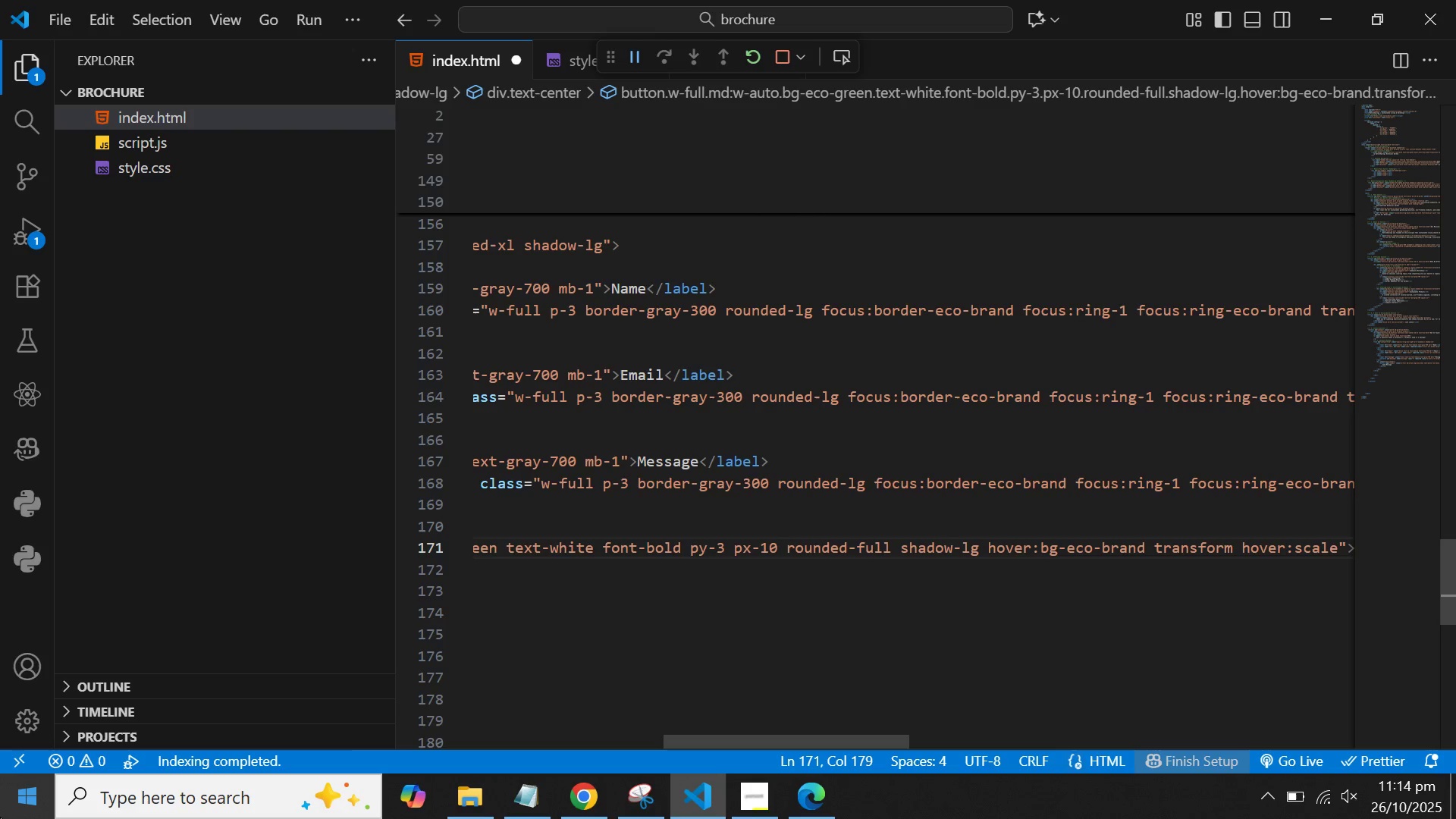 
wait(7.02)
 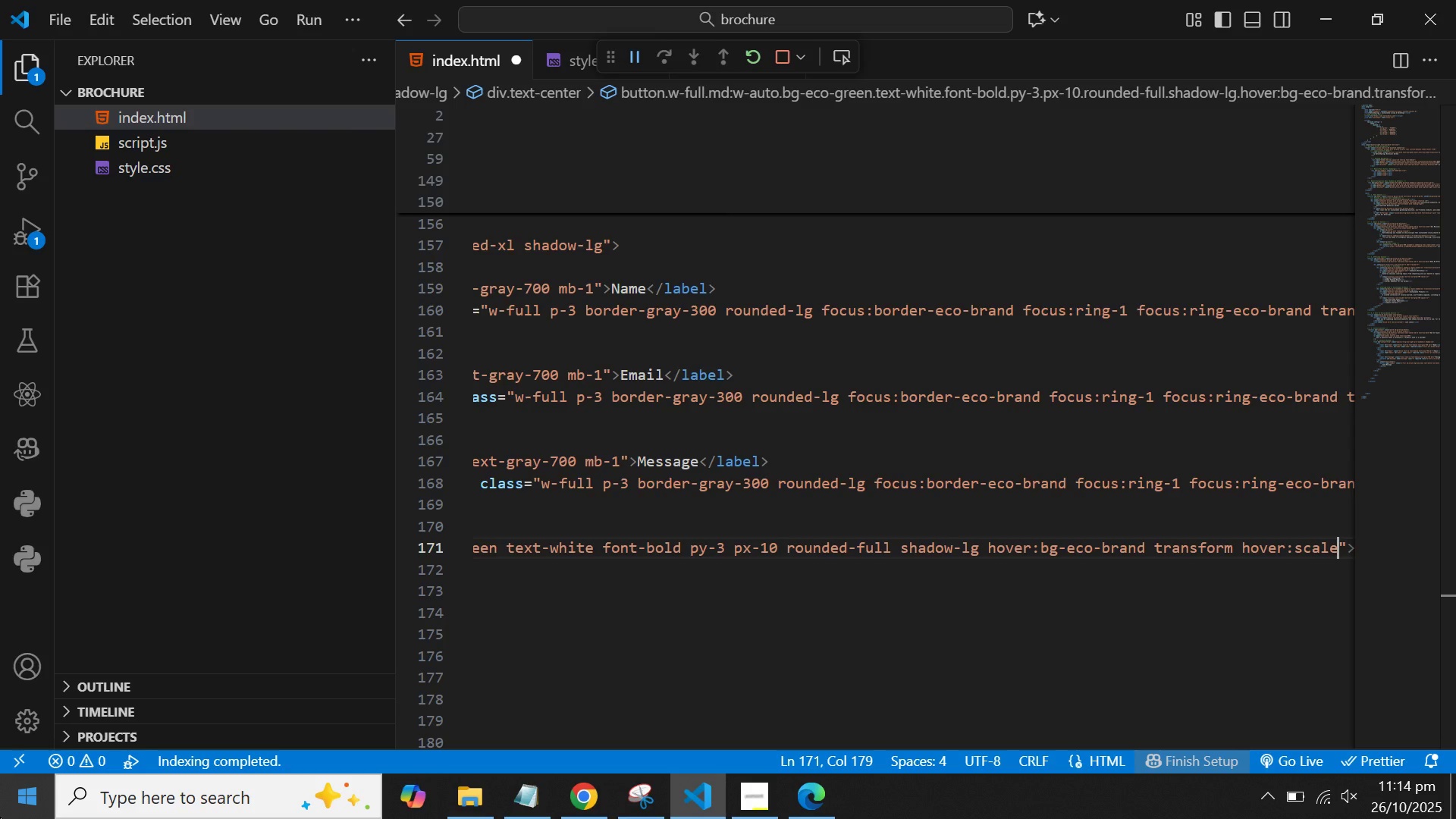 
type(=1)
key(Backspace)
key(Backspace)
type(-105 transition duration-300)
 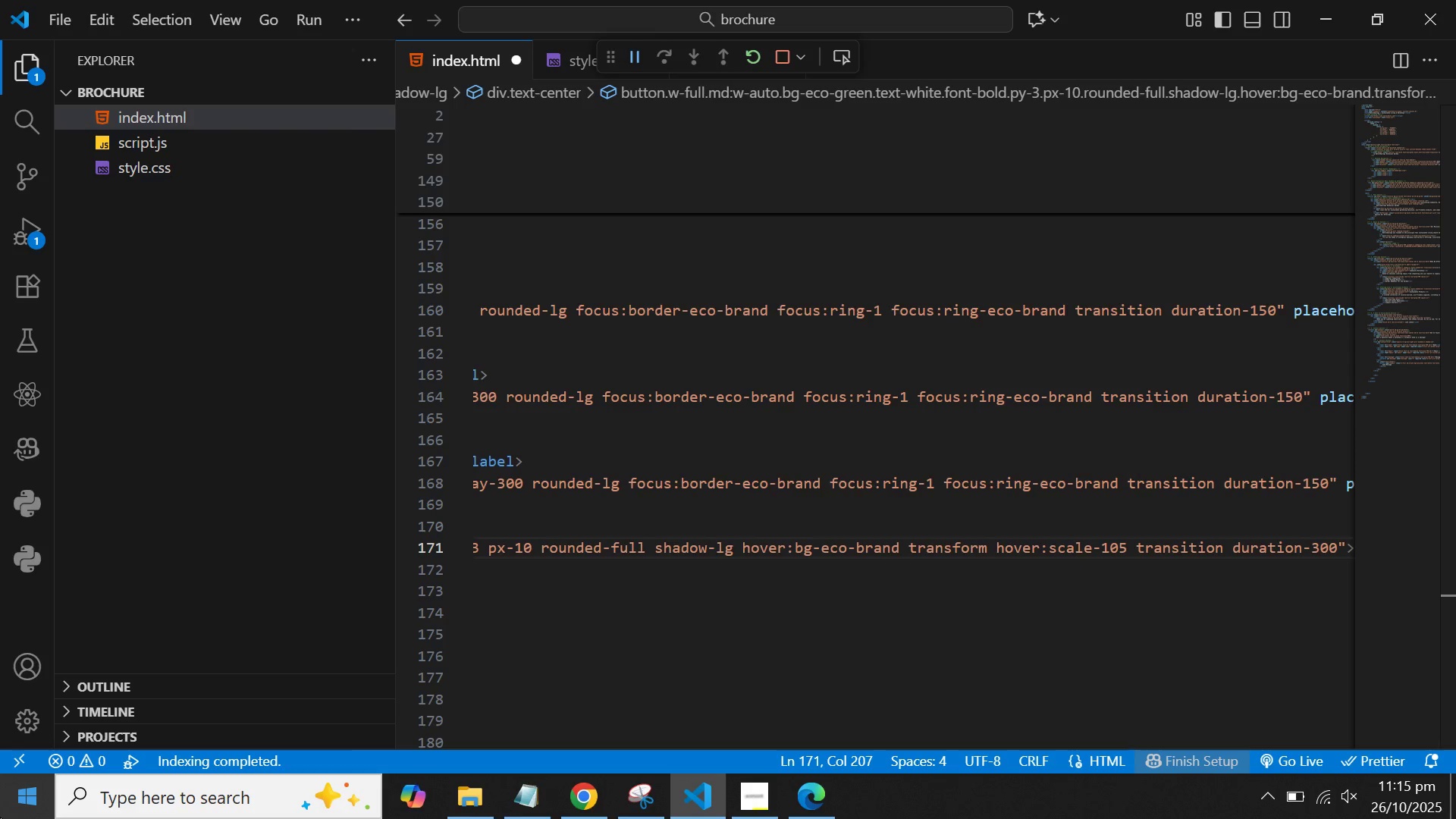 
wait(7.19)
 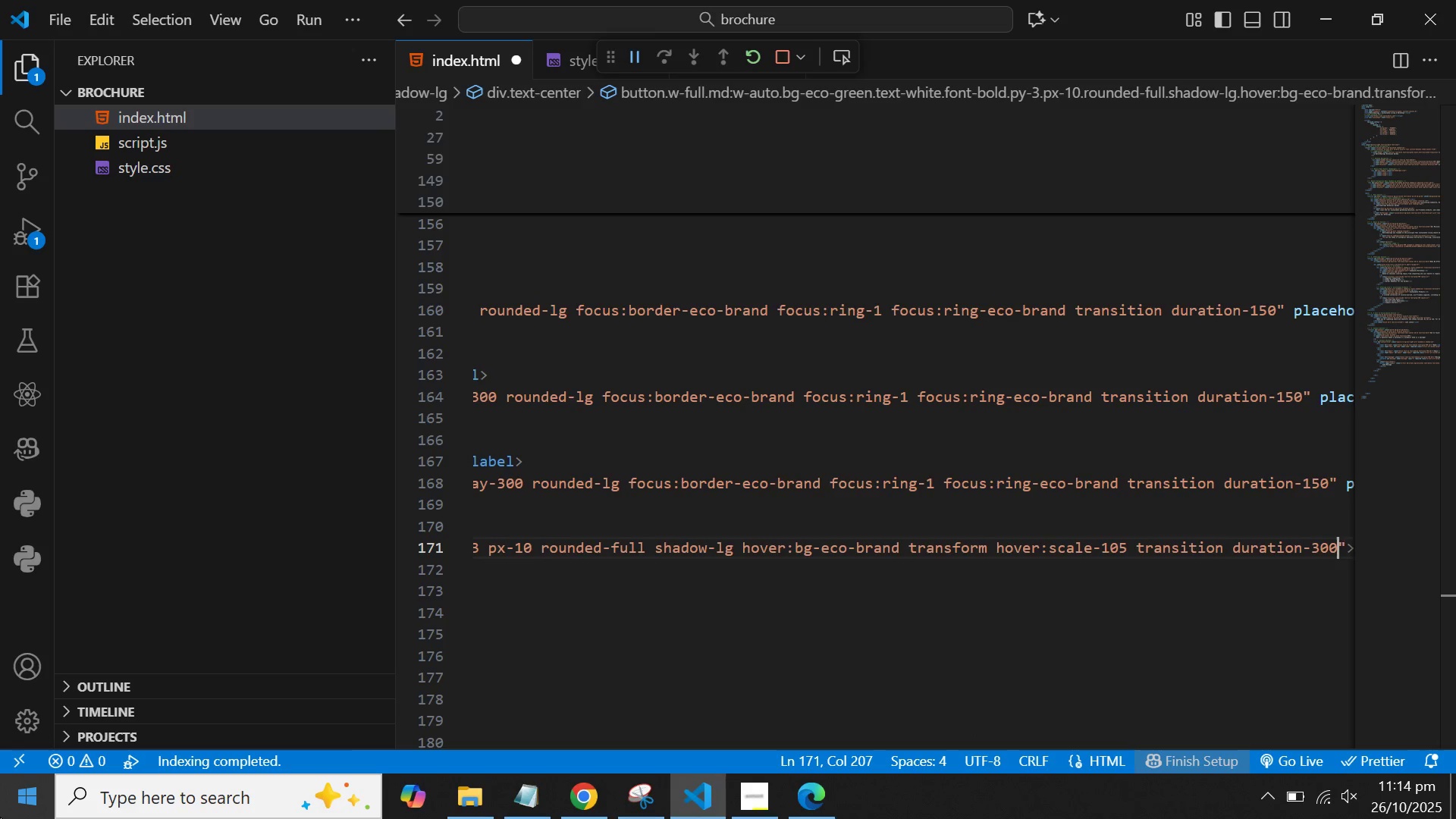 
type( focus:ring-4)
 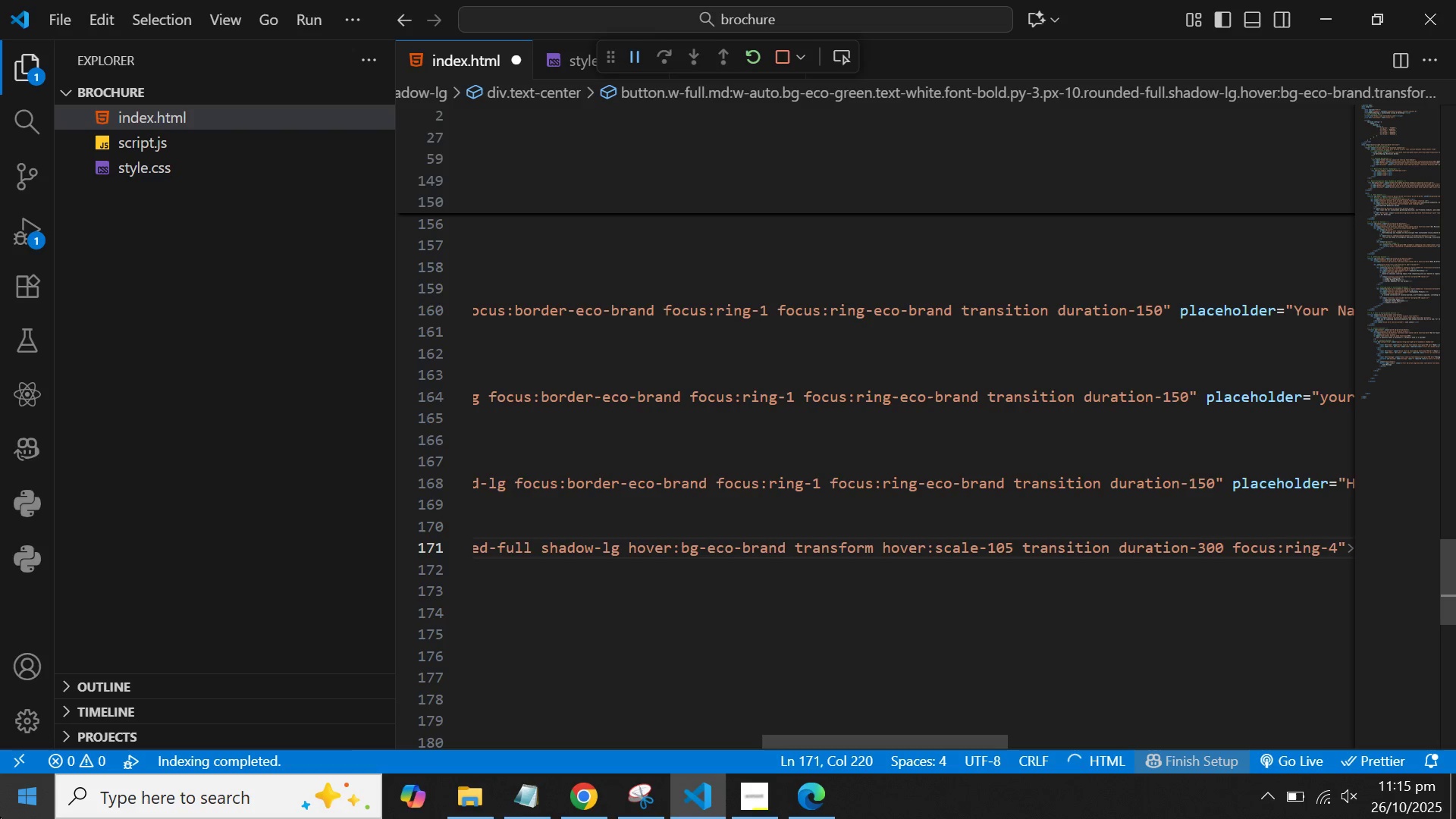 
wait(13.76)
 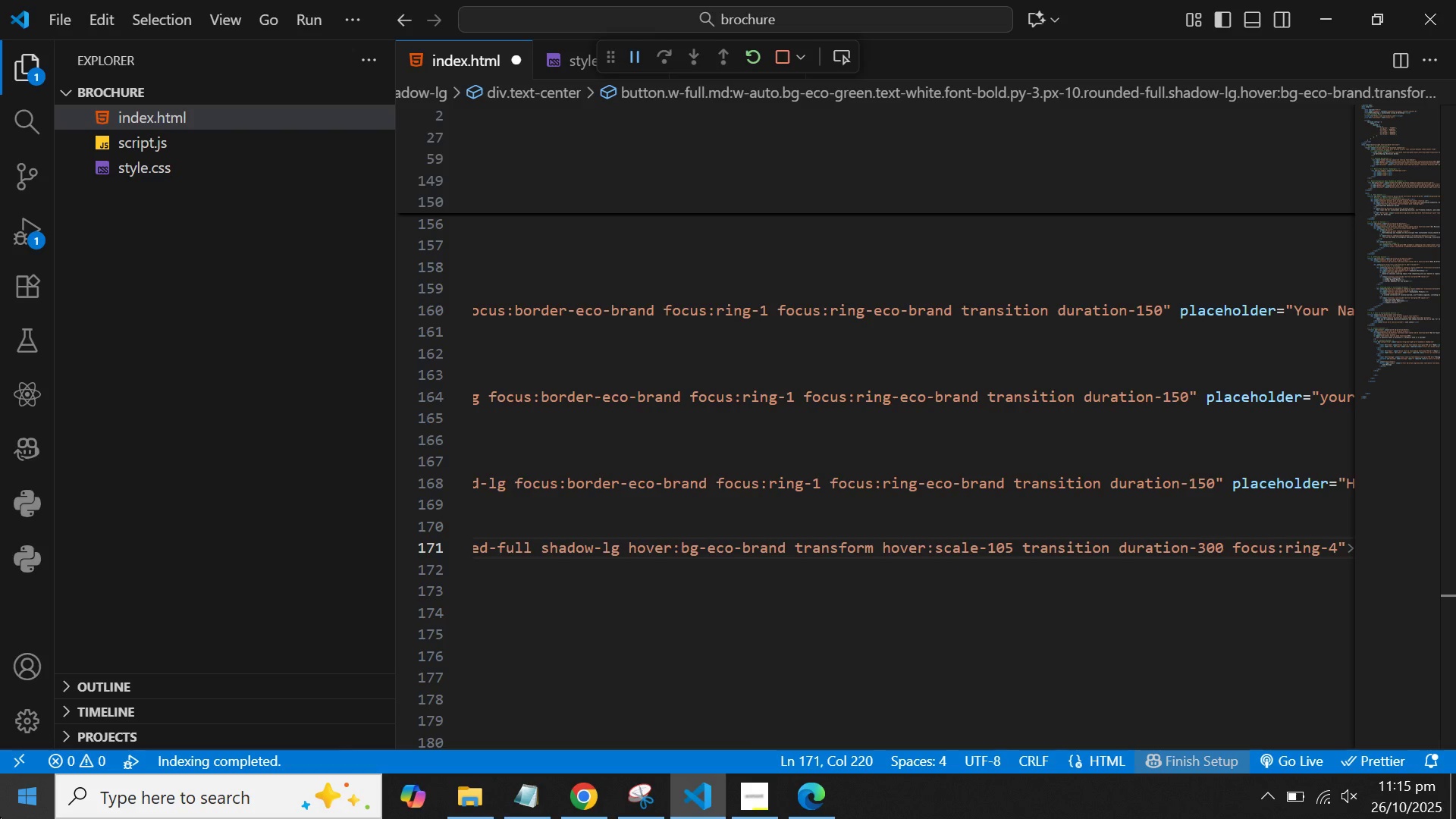 
type( focusL)
key(Backspace)
type(:ring)
key(Backspace)
key(Backspace)
key(Backspace)
type(ing-eco-green focus:ring-opacity-50)
 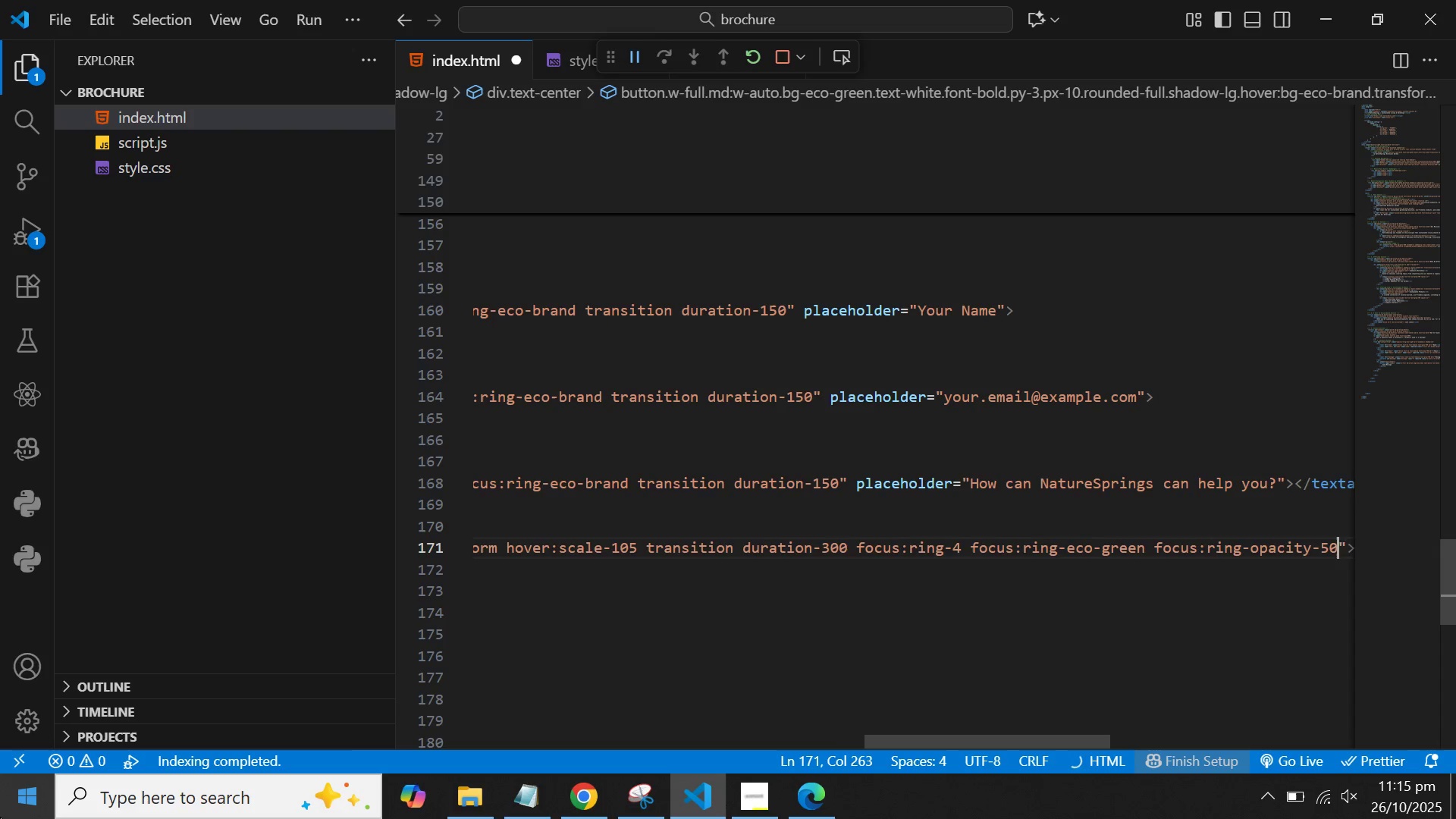 
key(ArrowDown)
 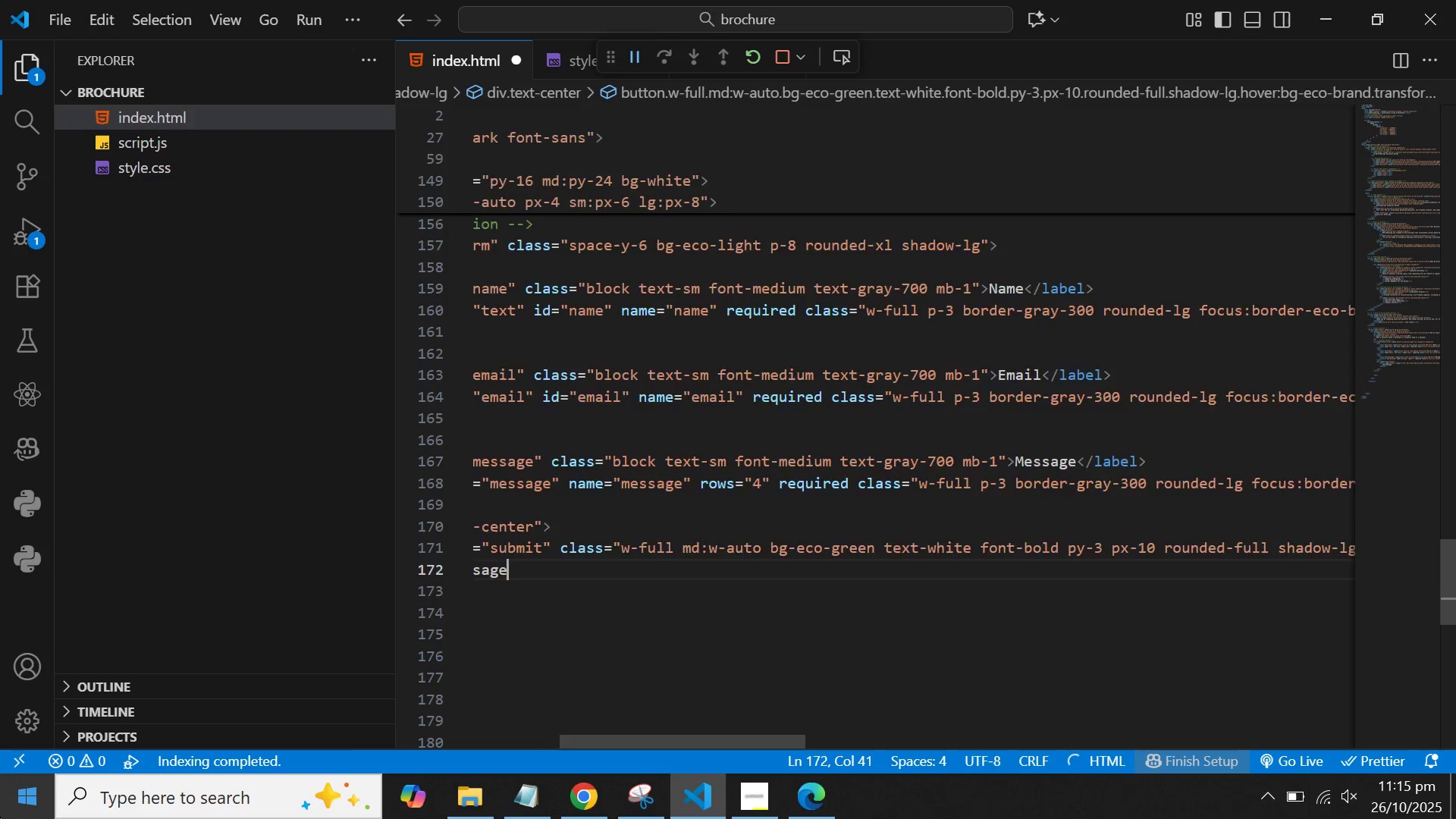 
key(ArrowDown)
 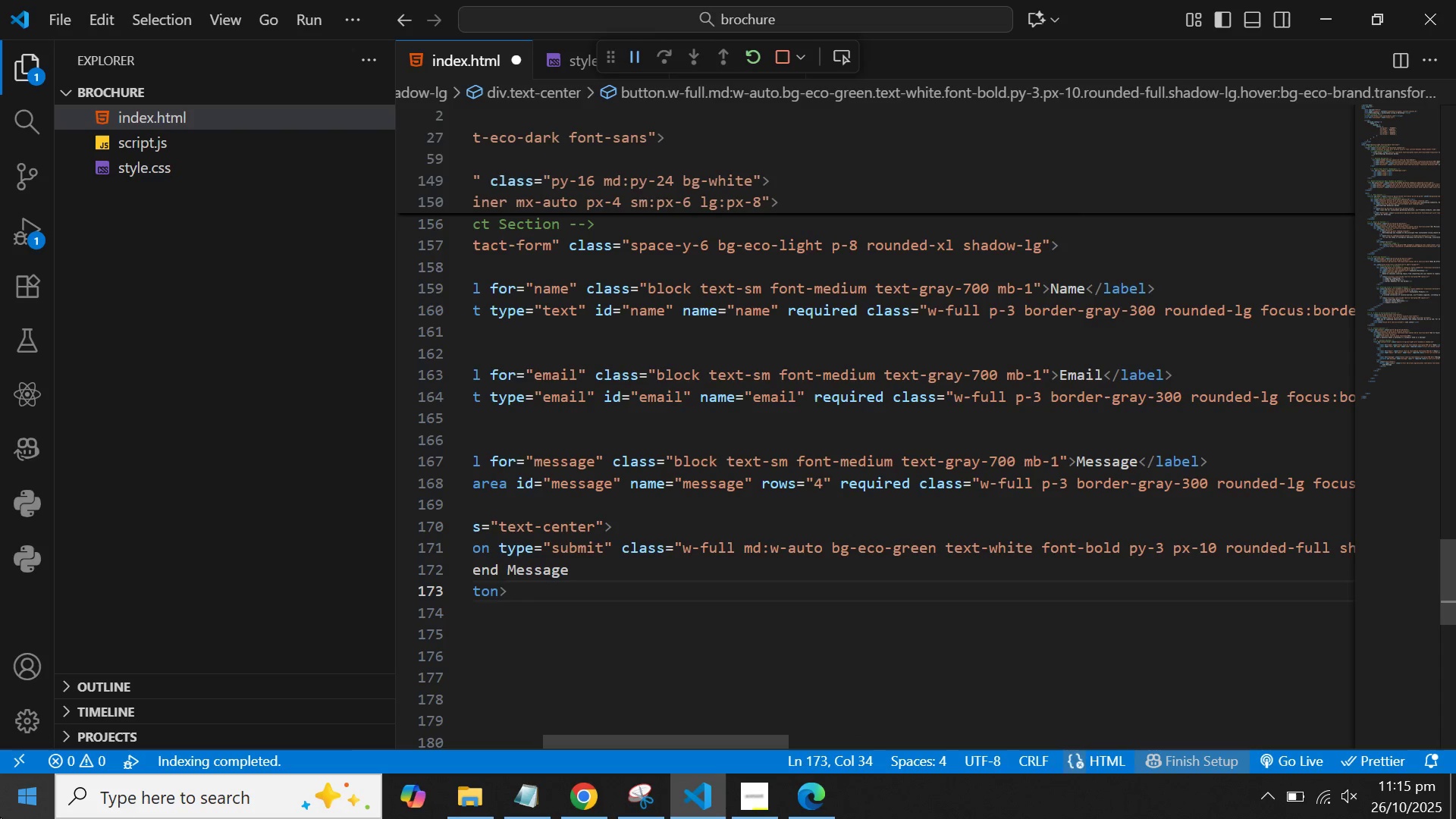 
hold_key(key=ArrowLeft, duration=1.21)
 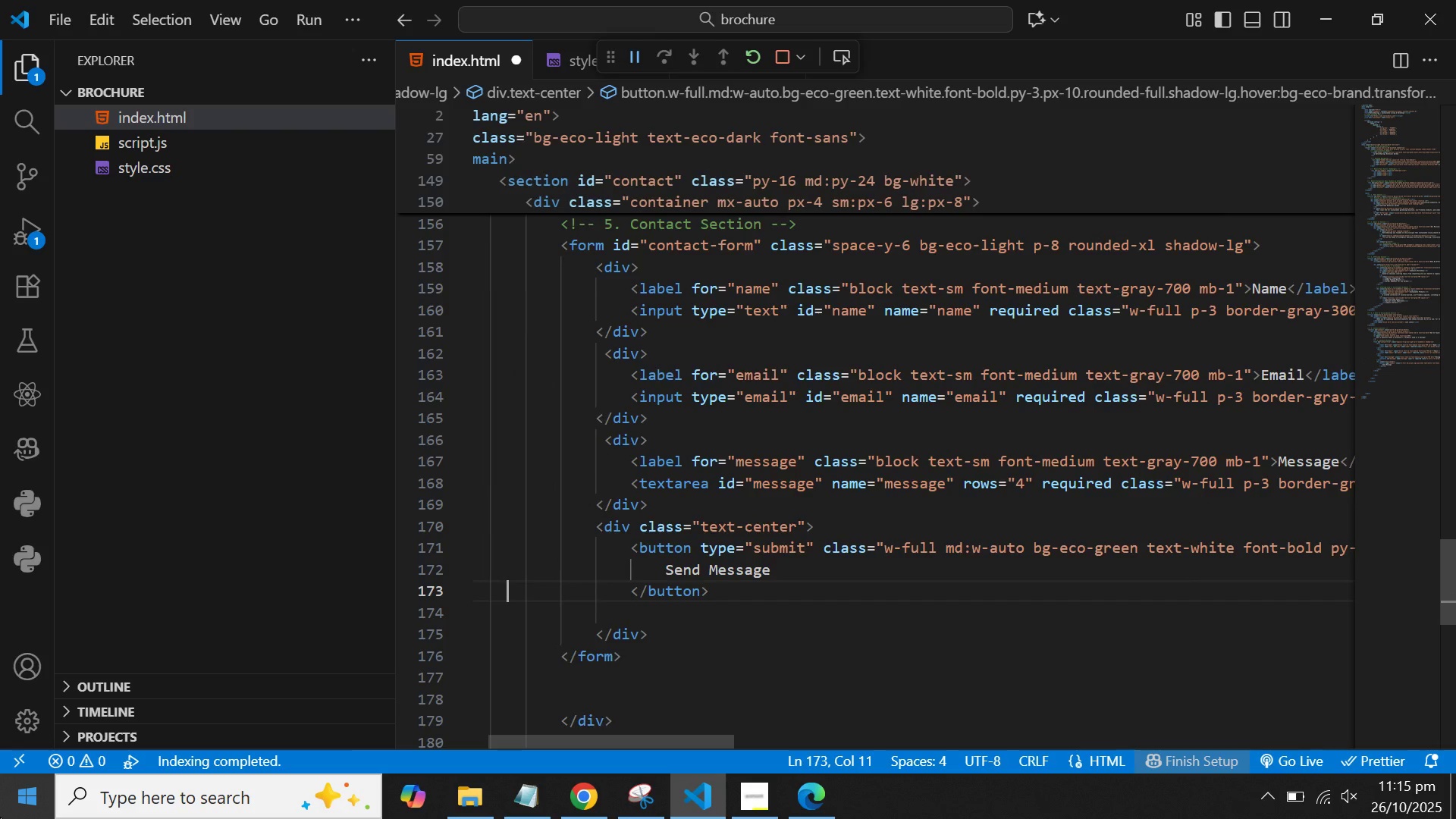 
key(Control+S)
 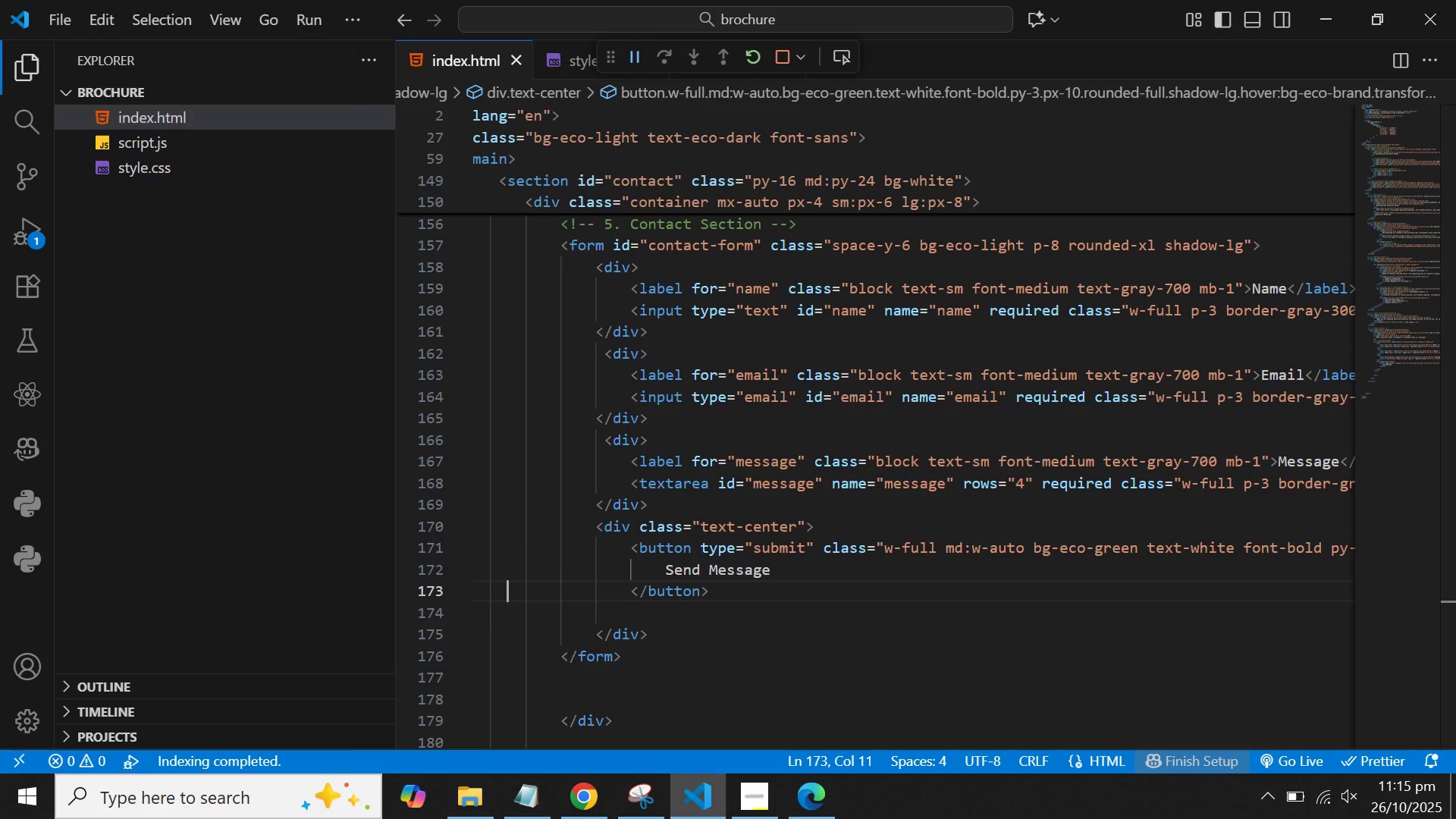 
left_click([817, 801])
 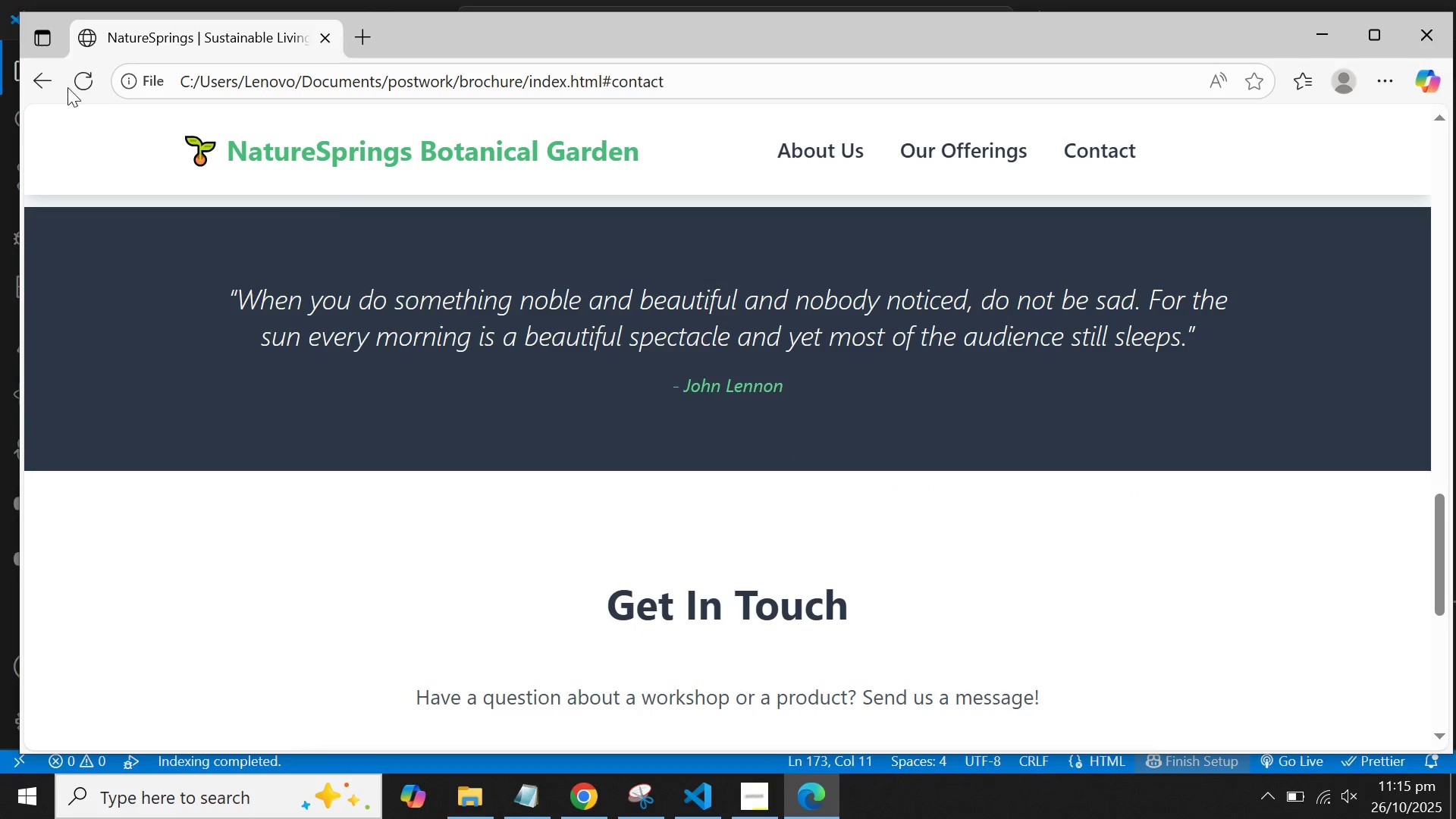 
left_click([72, 81])
 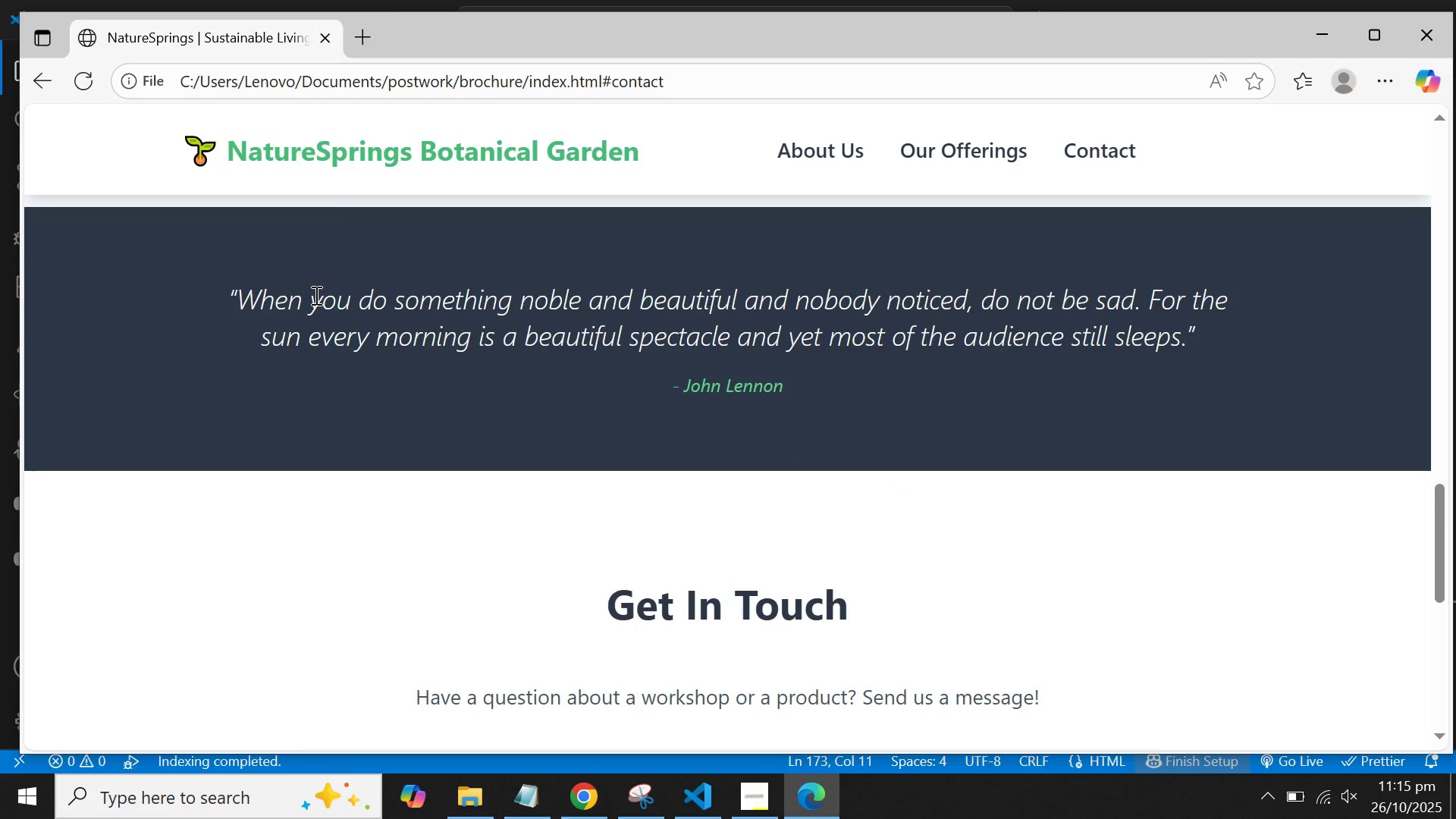 
scroll: coordinate [356, 345], scroll_direction: down, amount: 9.0
 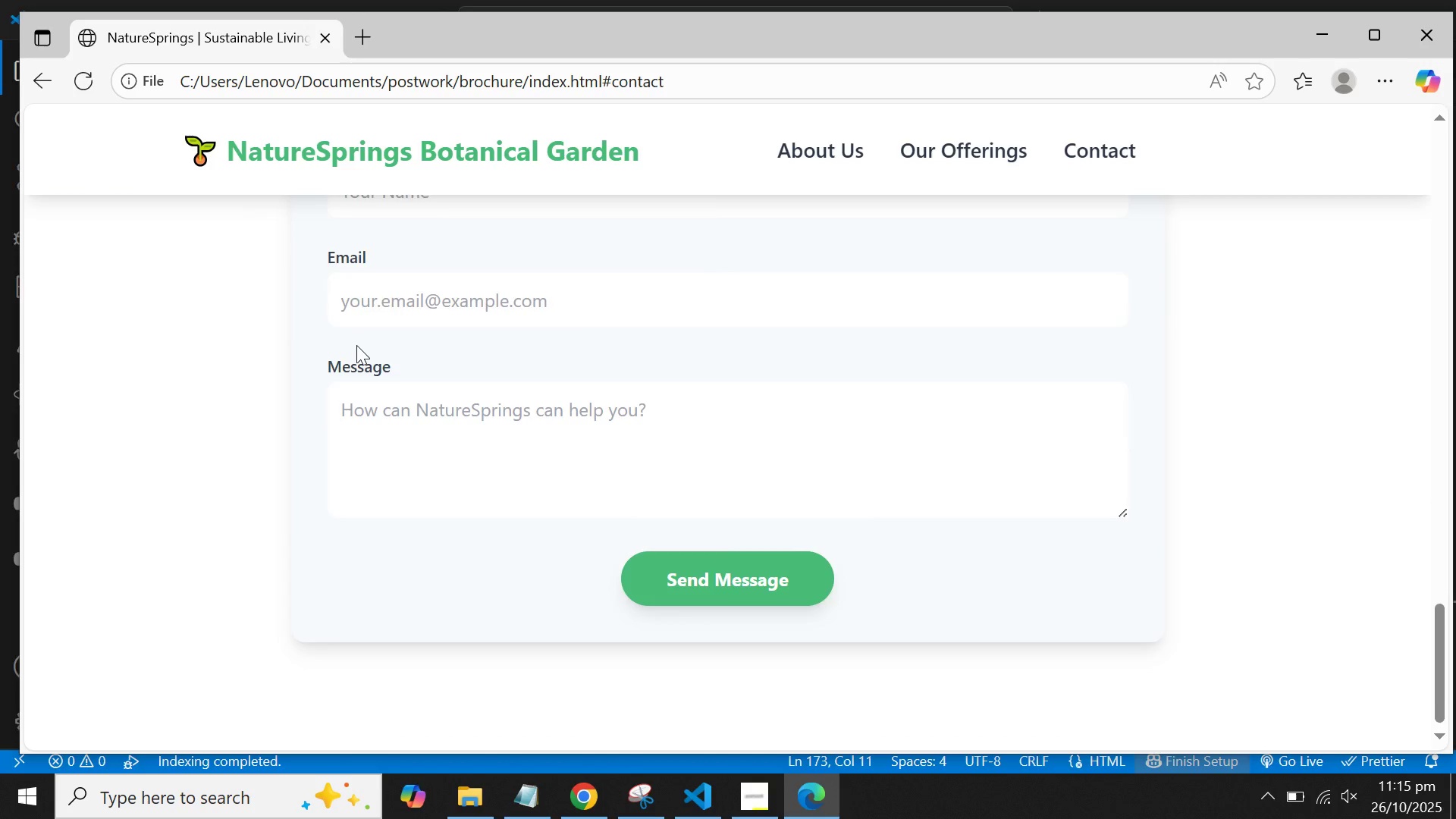 
scroll: coordinate [356, 334], scroll_direction: up, amount: 21.0
 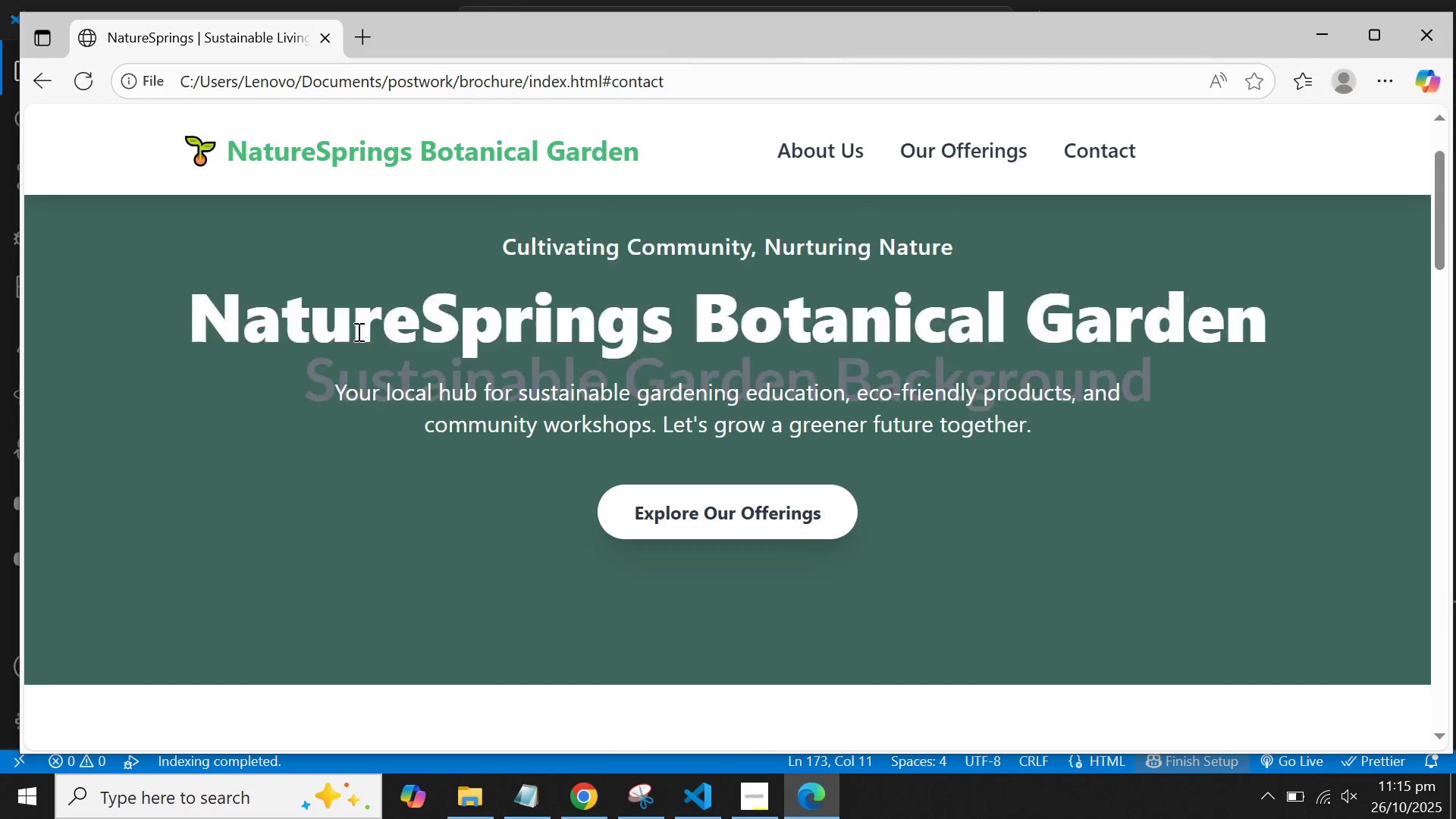 
scroll: coordinate [357, 339], scroll_direction: down, amount: 22.0
 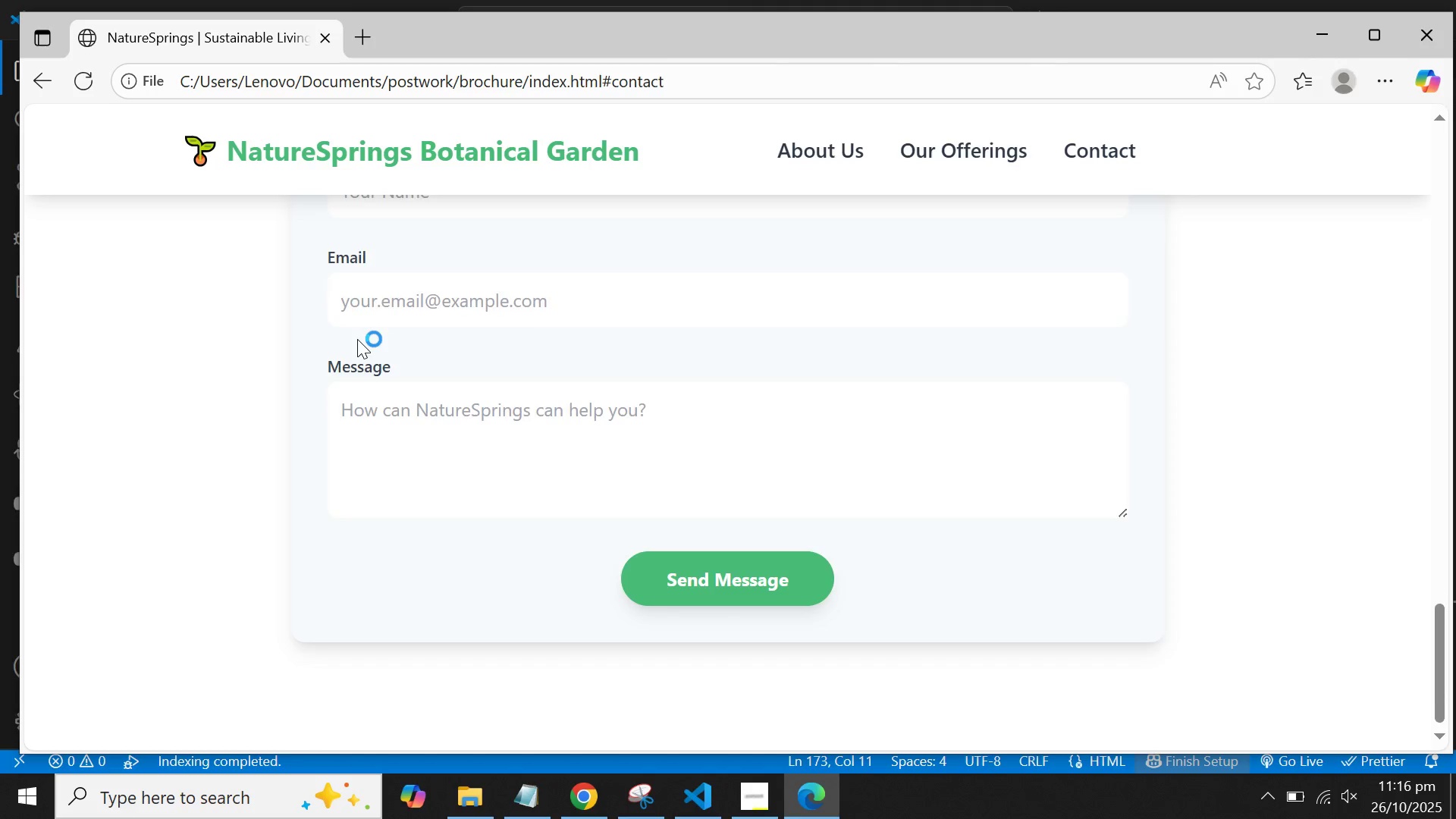 
scroll: coordinate [357, 339], scroll_direction: up, amount: 2.0
 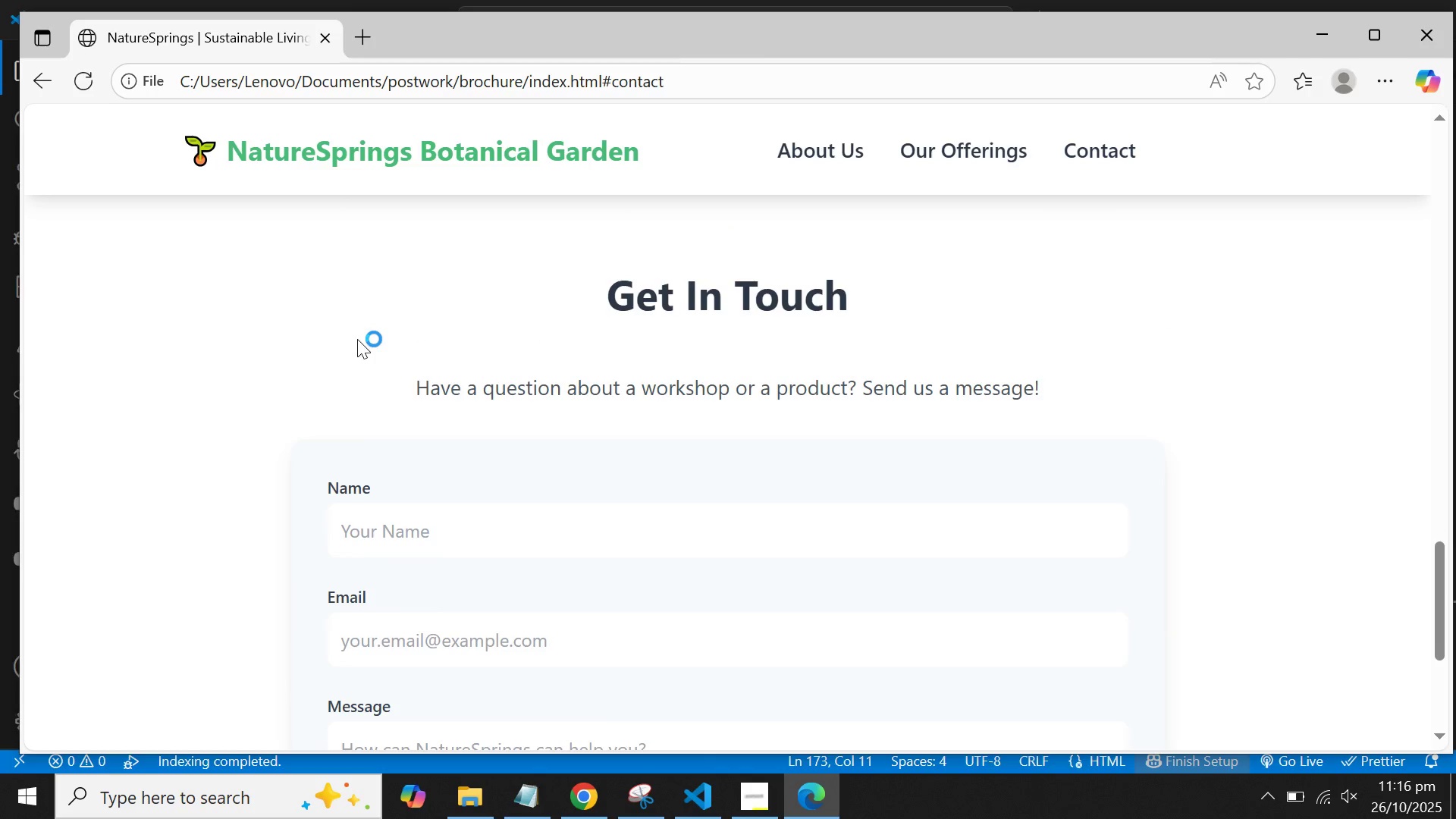 
scroll: coordinate [357, 339], scroll_direction: down, amount: 2.0
 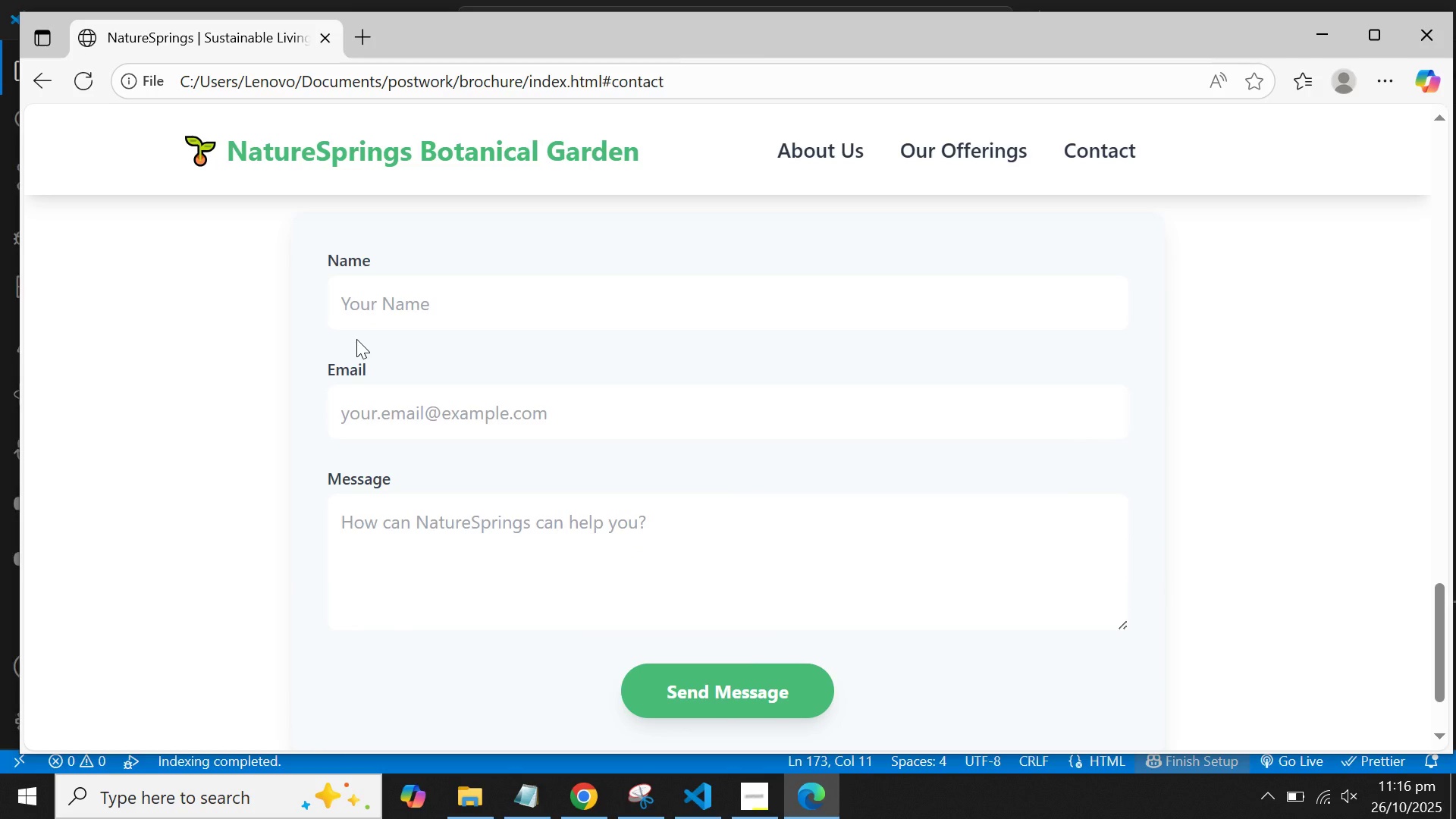 
scroll: coordinate [356, 339], scroll_direction: up, amount: 1.0
 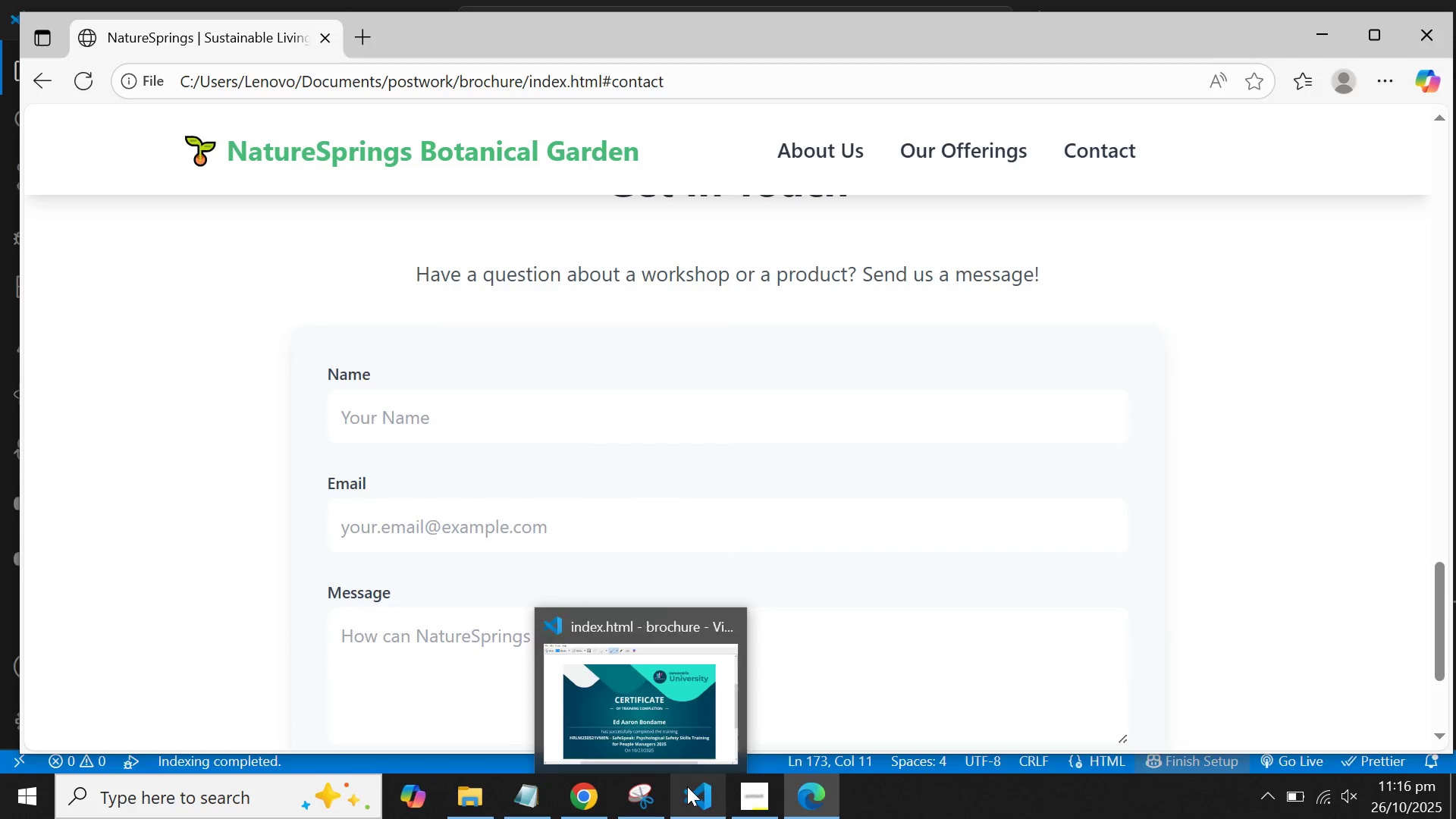 
left_click([687, 786])
 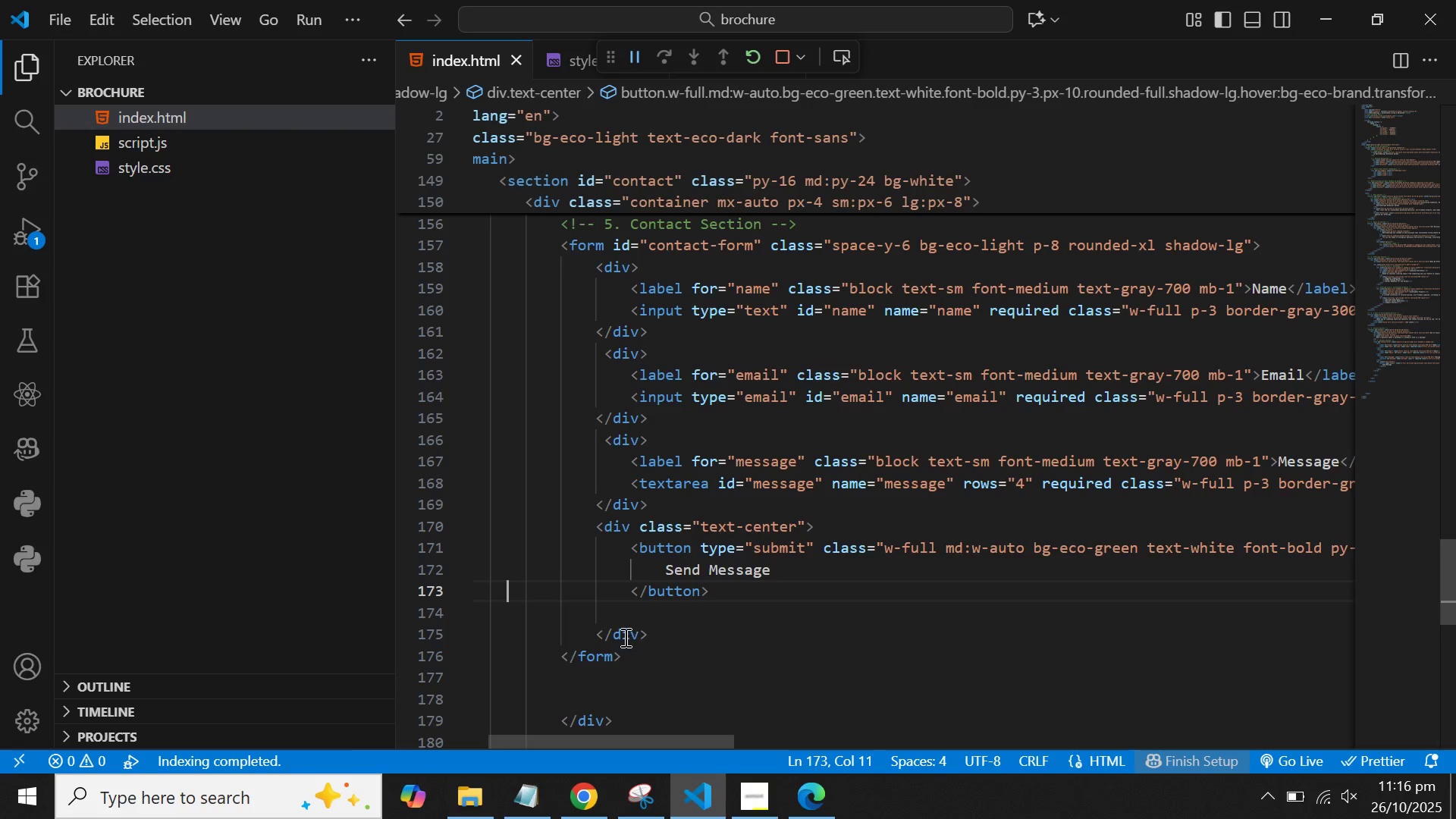 
left_click([602, 621])
 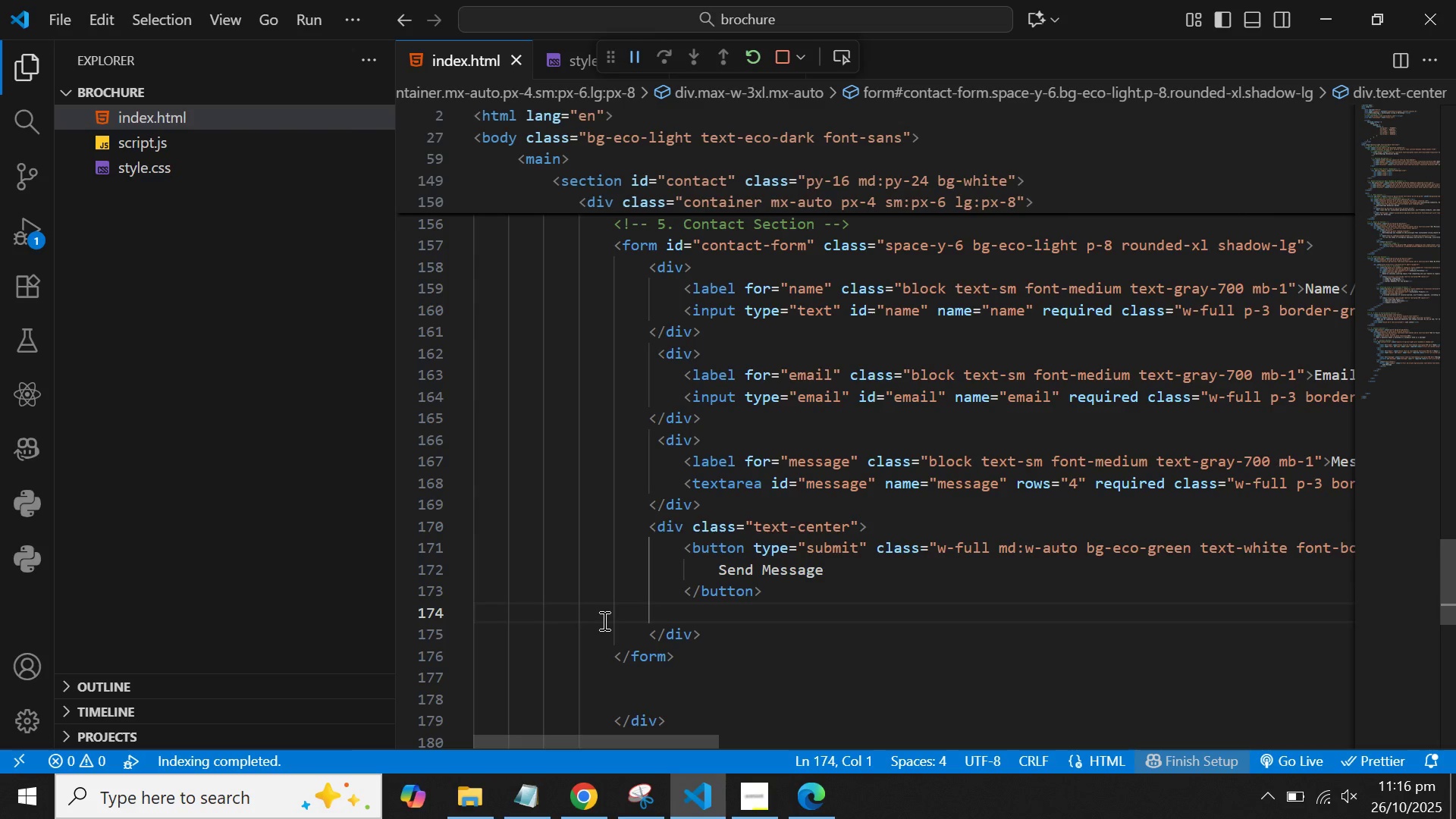 
key(Backspace)
 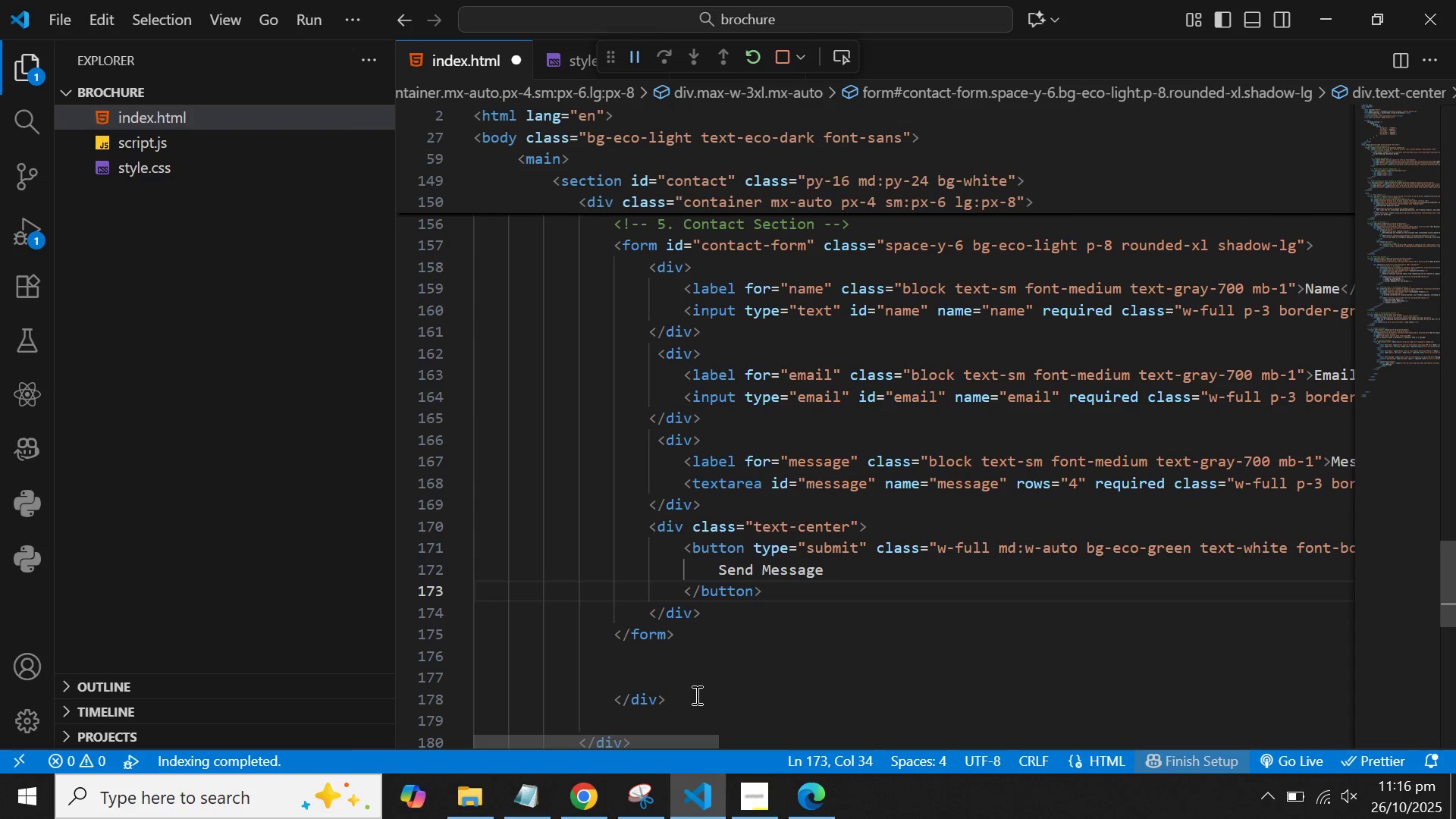 
wait(8.44)
 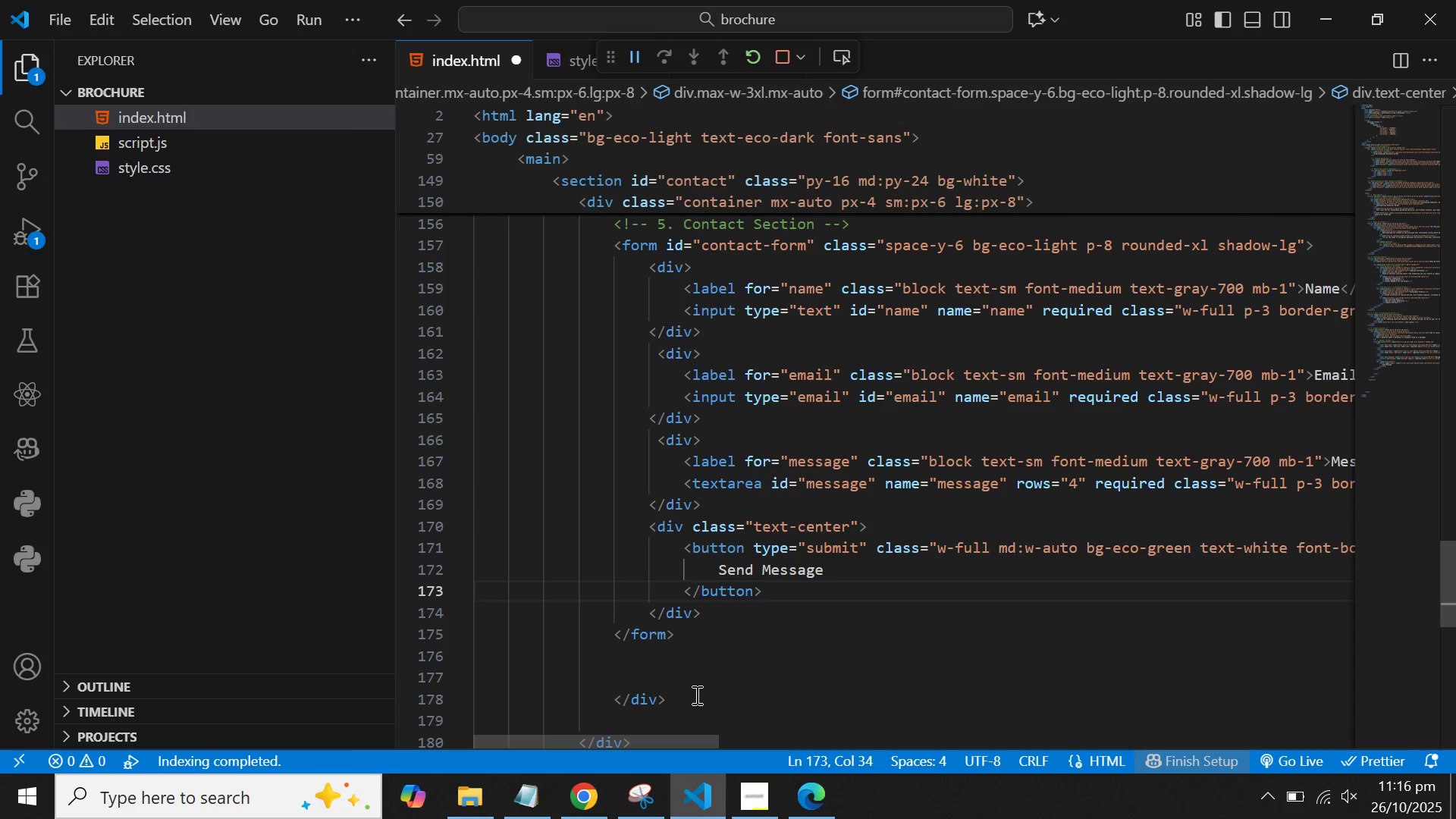 
left_click([634, 688])
 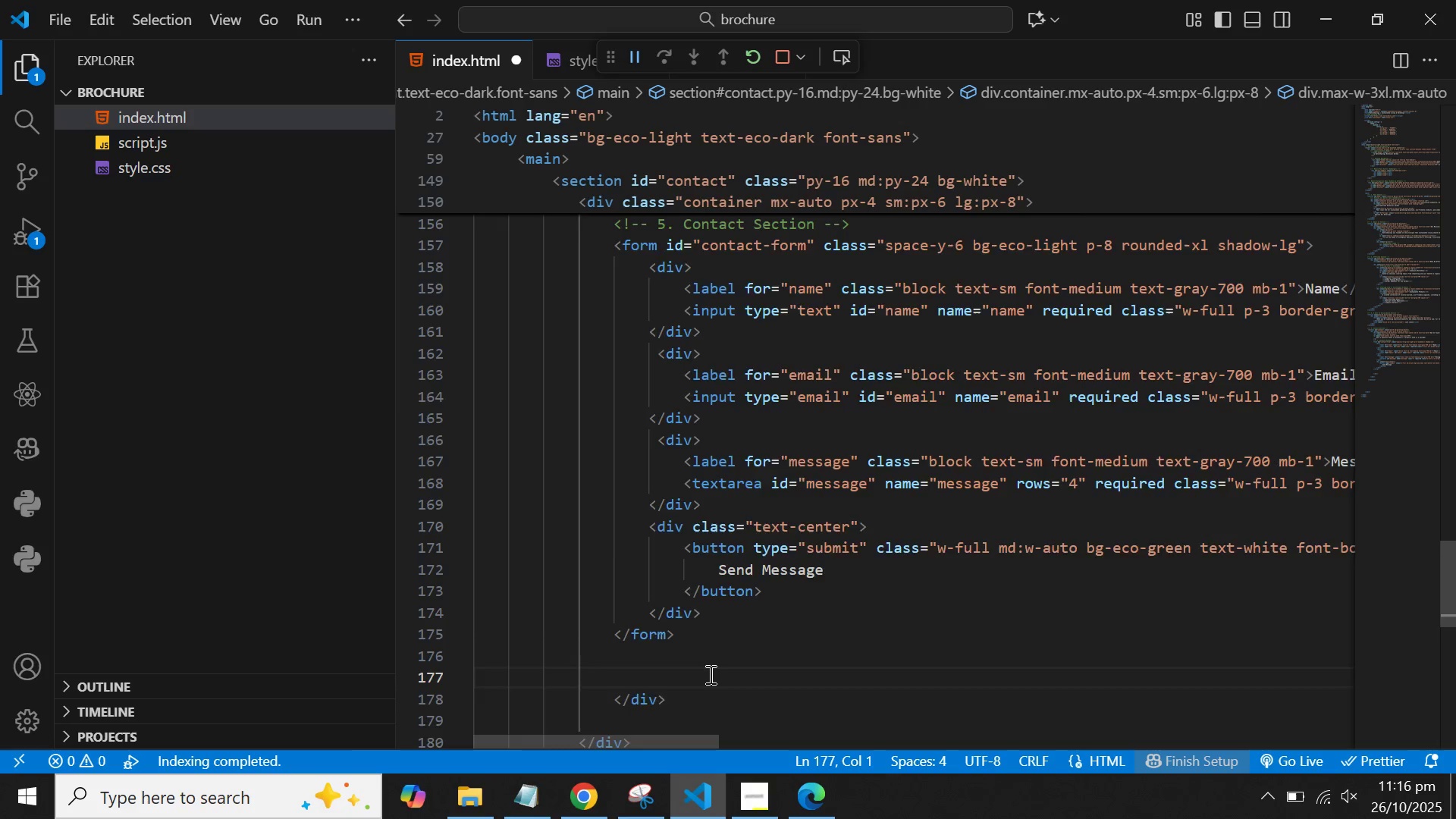 
scroll: coordinate [709, 674], scroll_direction: down, amount: 1.0
 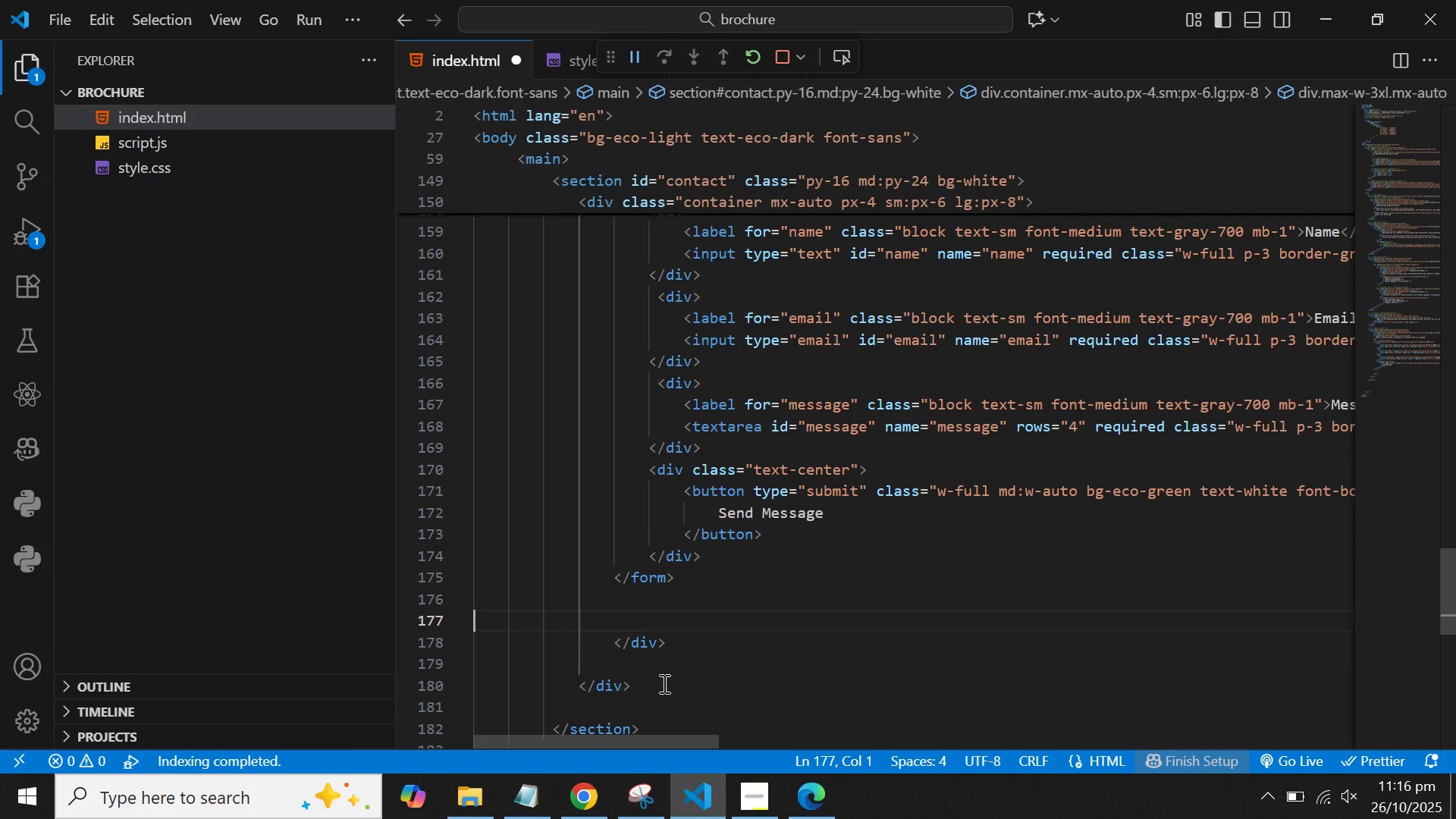 
left_click([615, 648])
 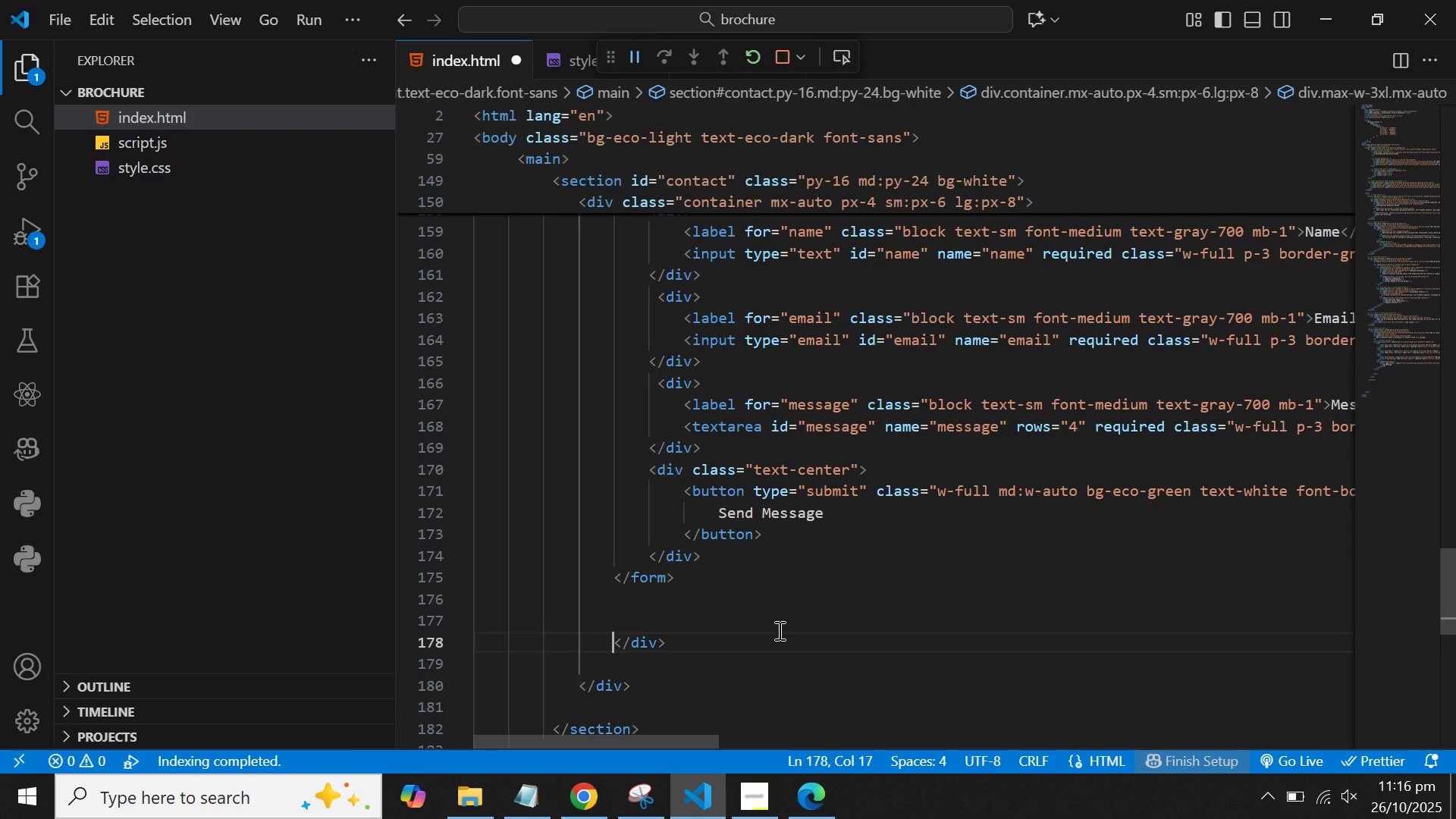 
key(Backspace)
 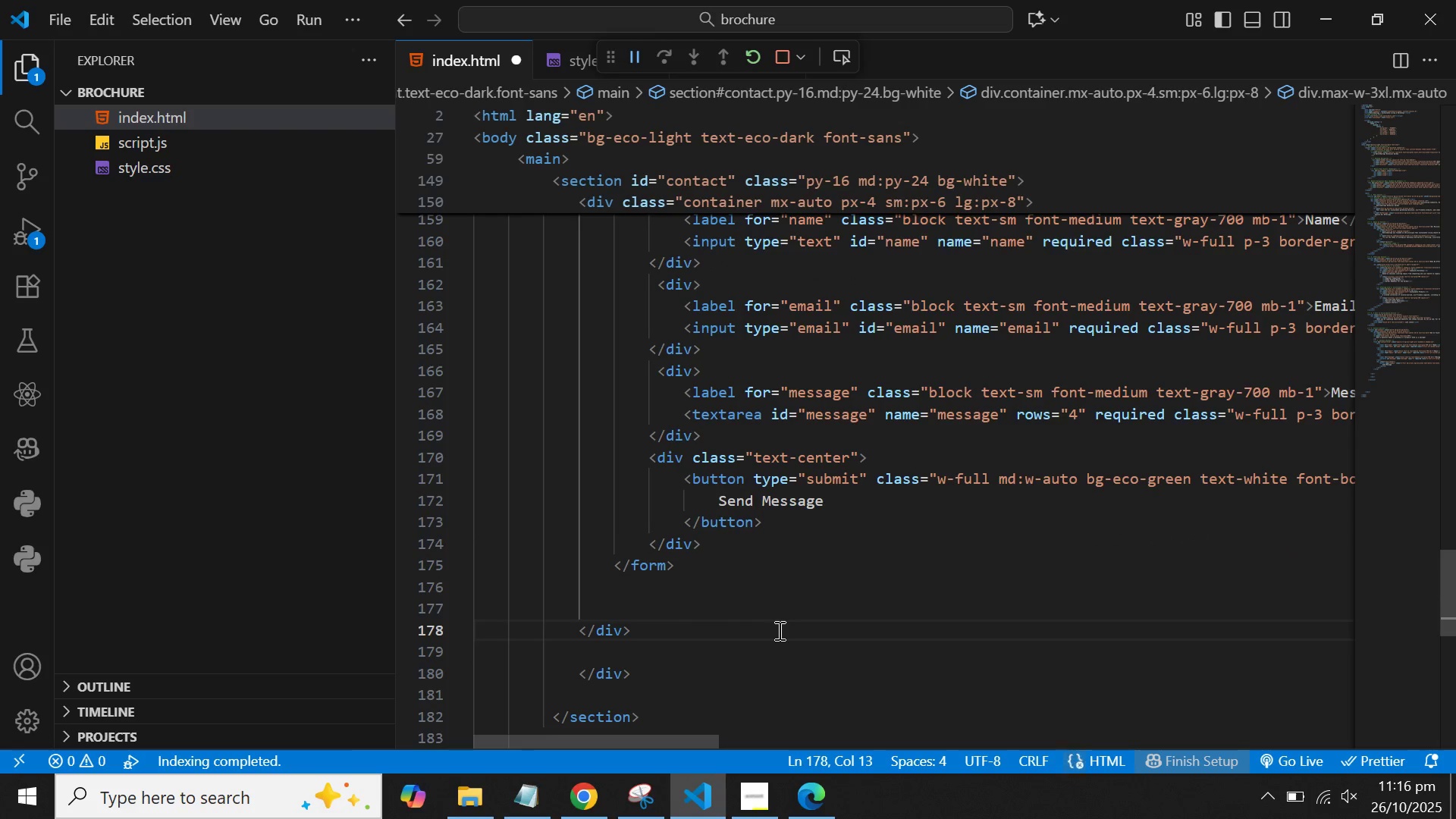 
key(ArrowDown)
 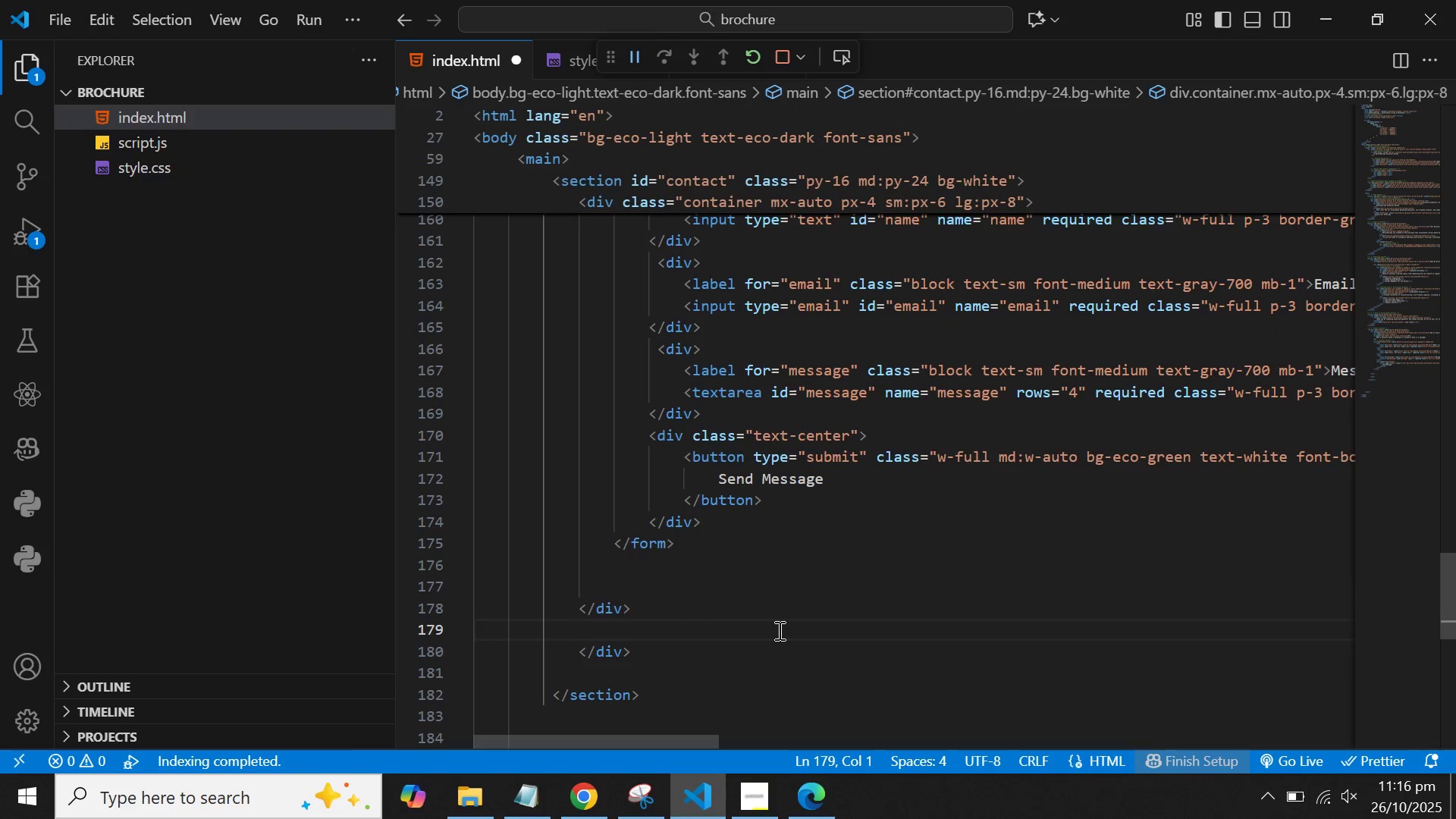 
key(ArrowRight)
 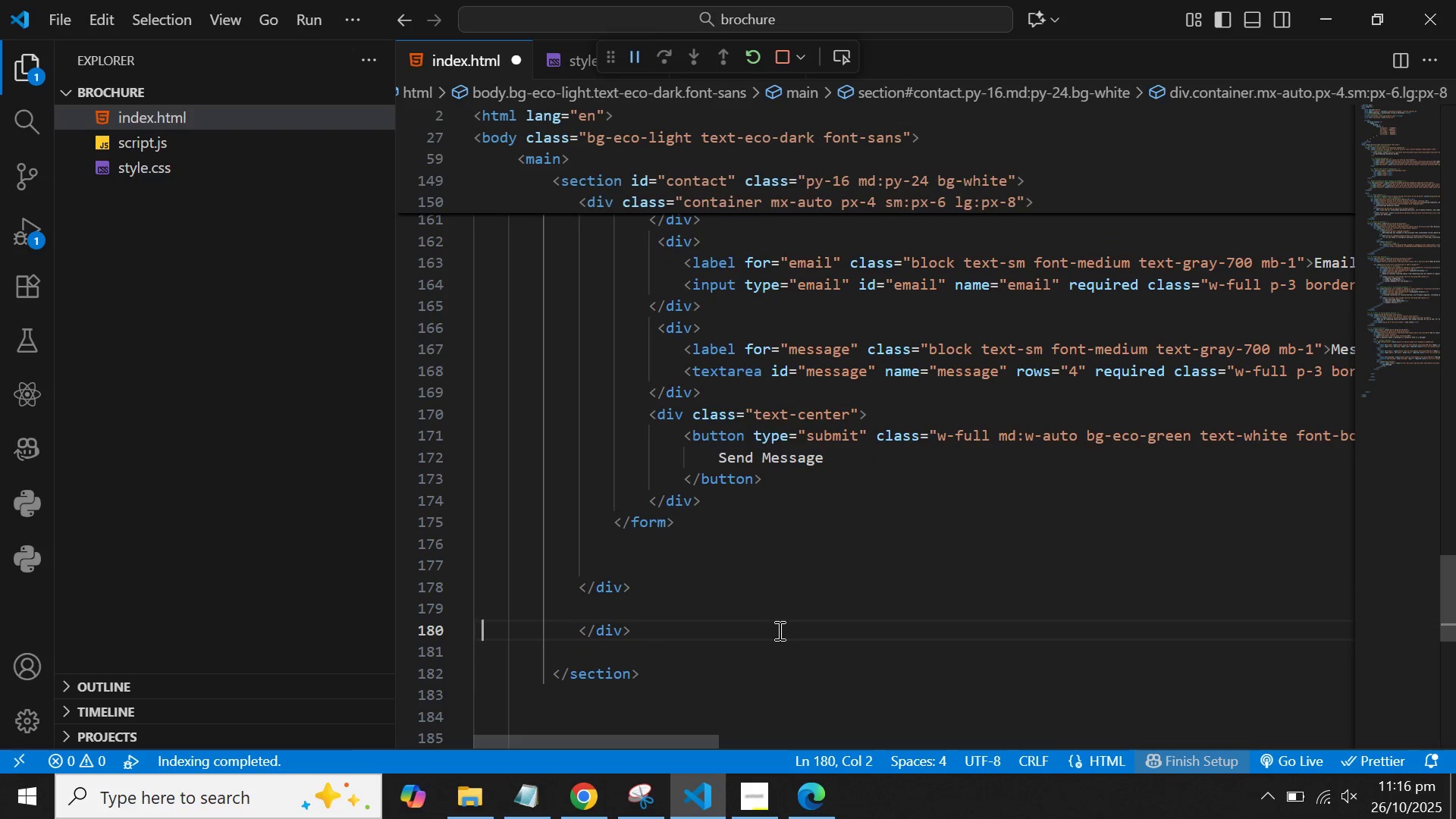 
key(ArrowRight)
 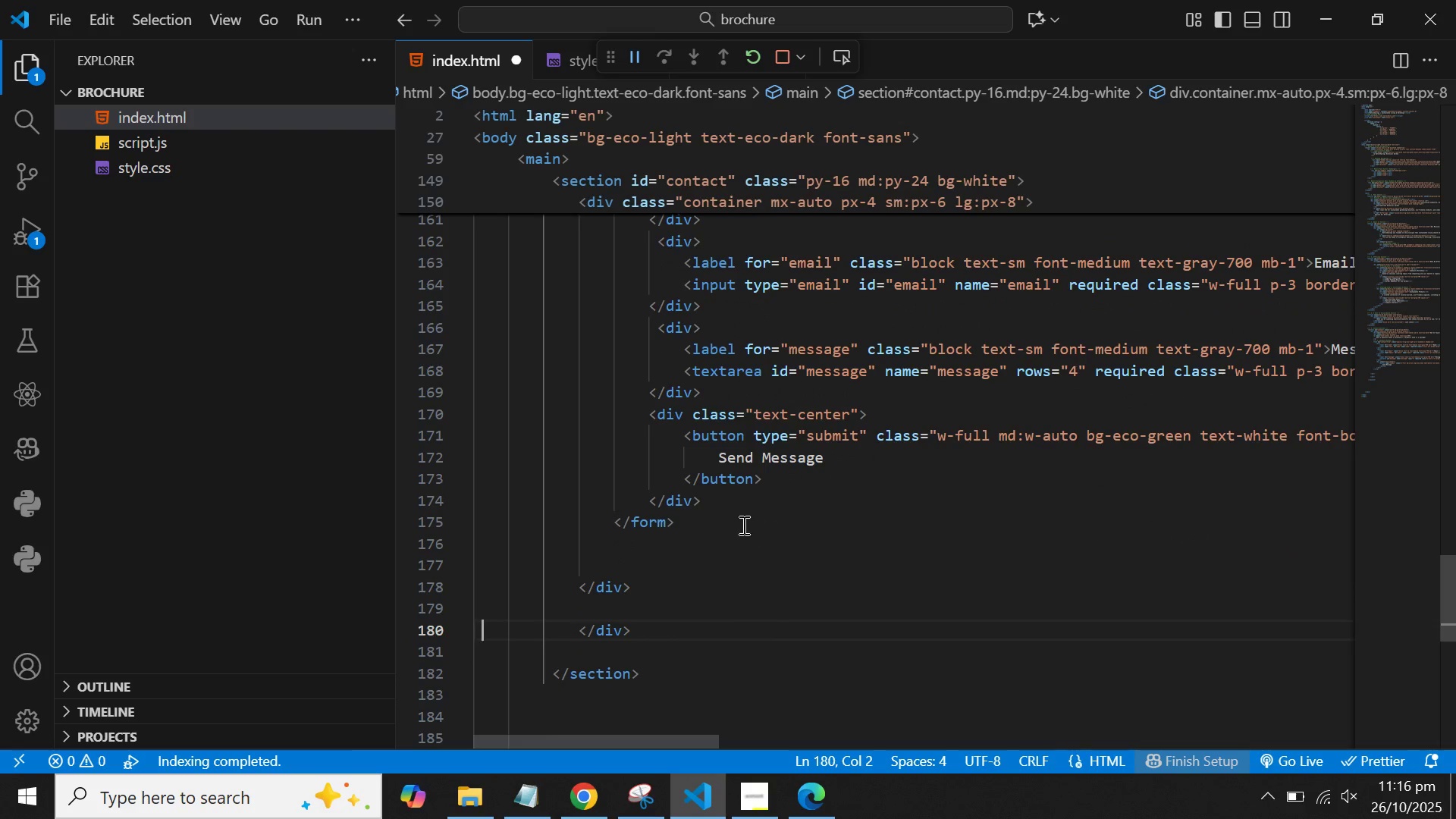 
left_click([617, 554])
 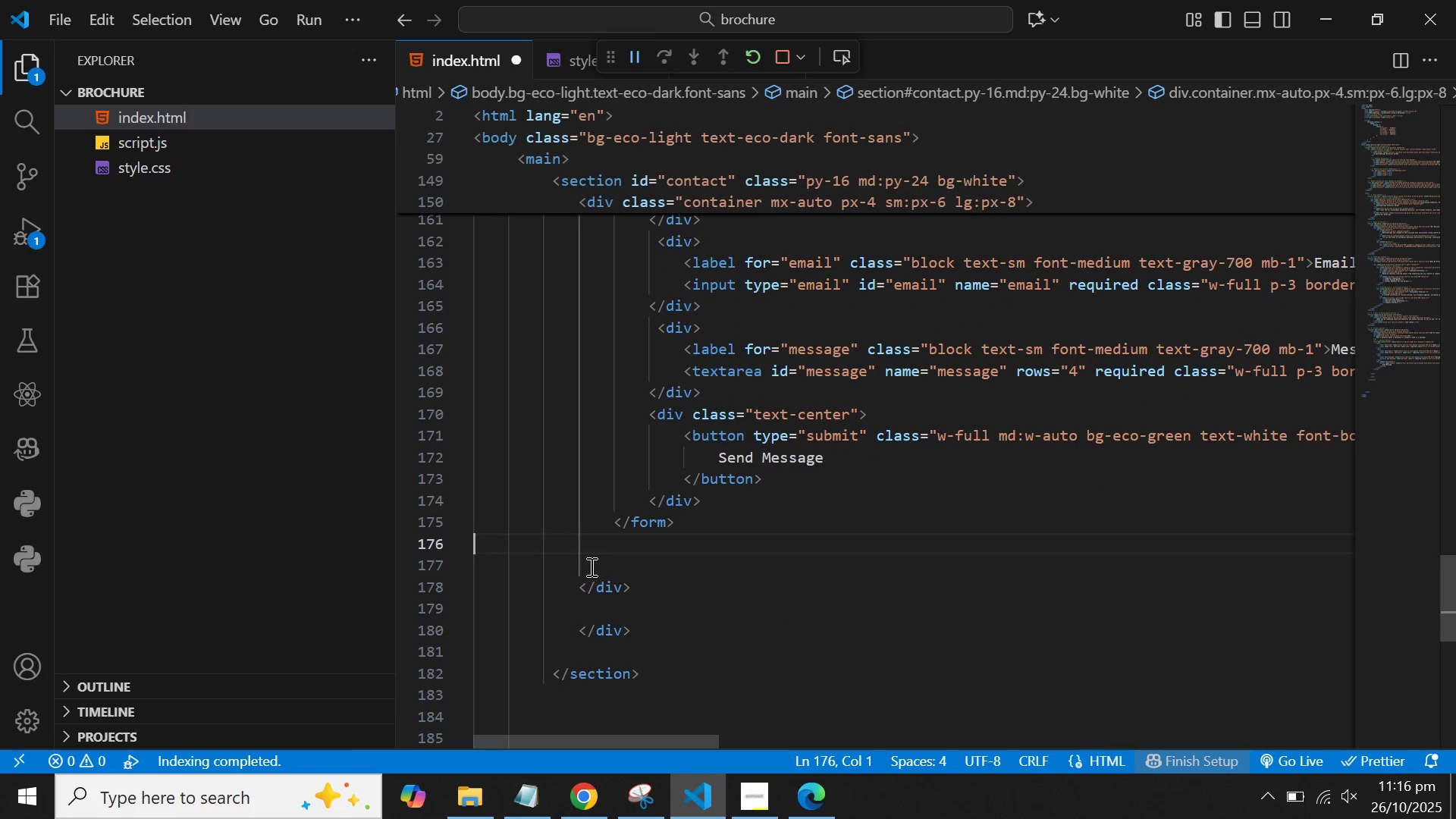 
scroll: coordinate [602, 550], scroll_direction: up, amount: 6.0
 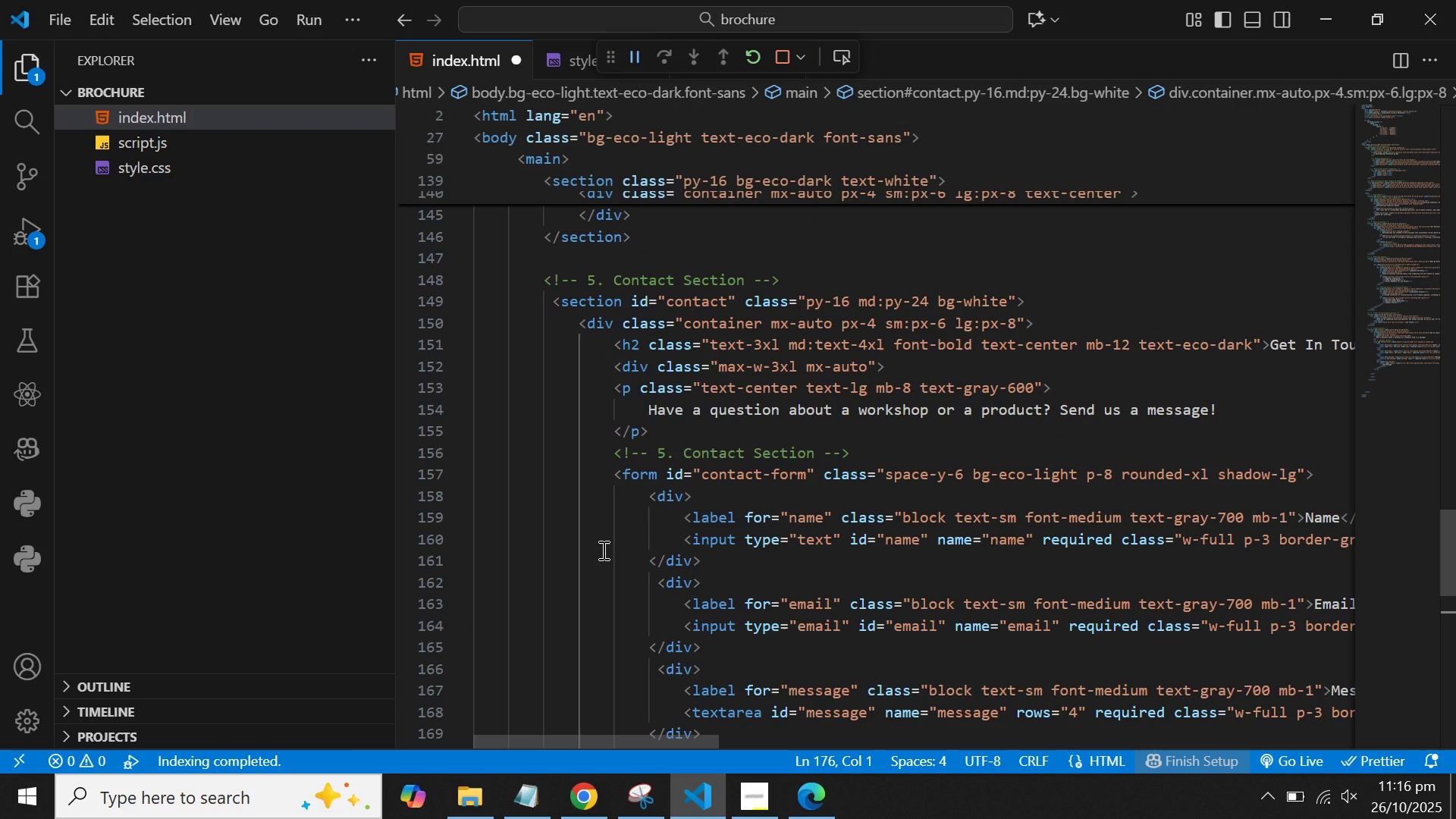 
scroll: coordinate [602, 550], scroll_direction: down, amount: 5.0
 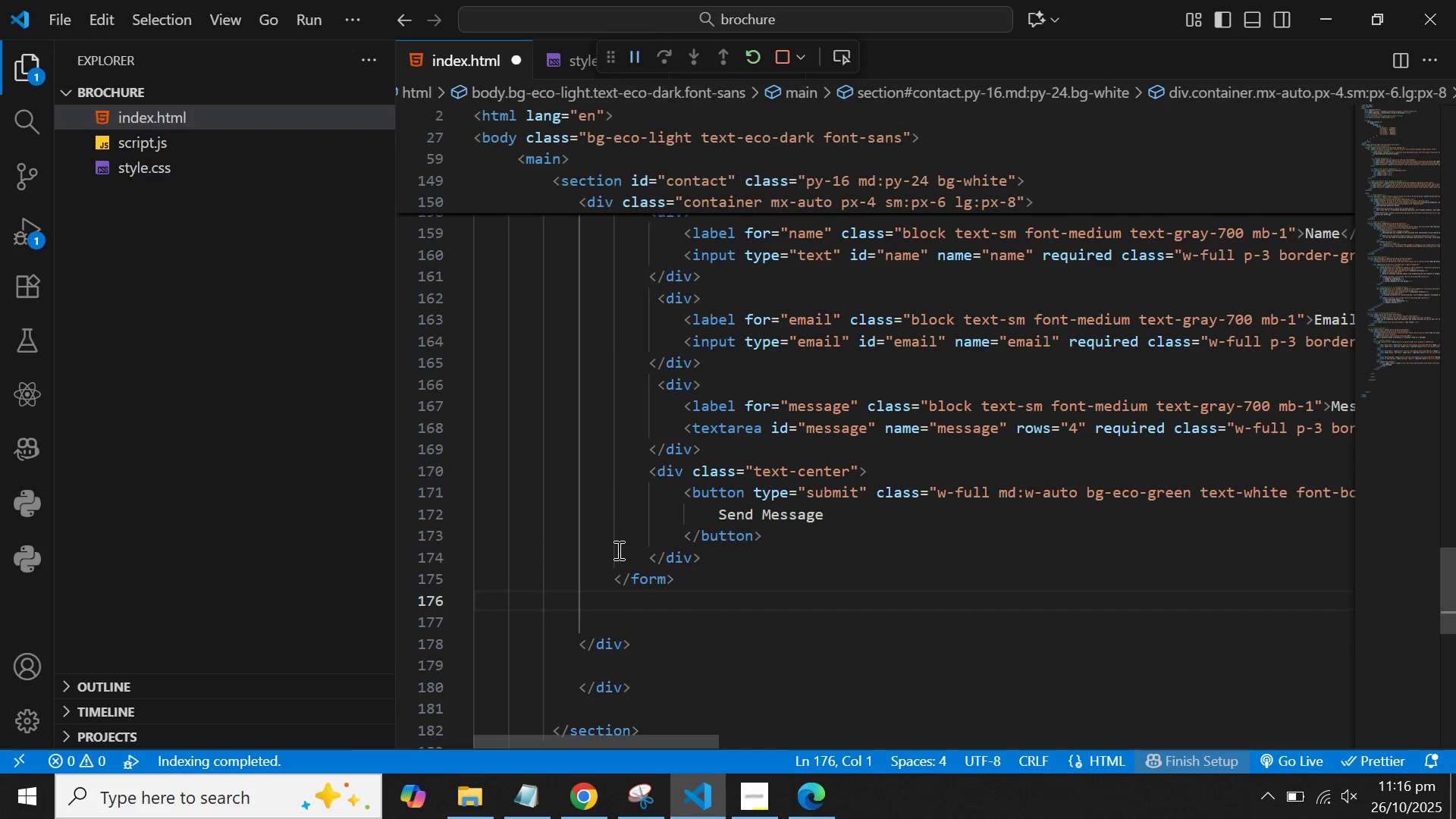 
scroll: coordinate [617, 556], scroll_direction: up, amount: 5.0
 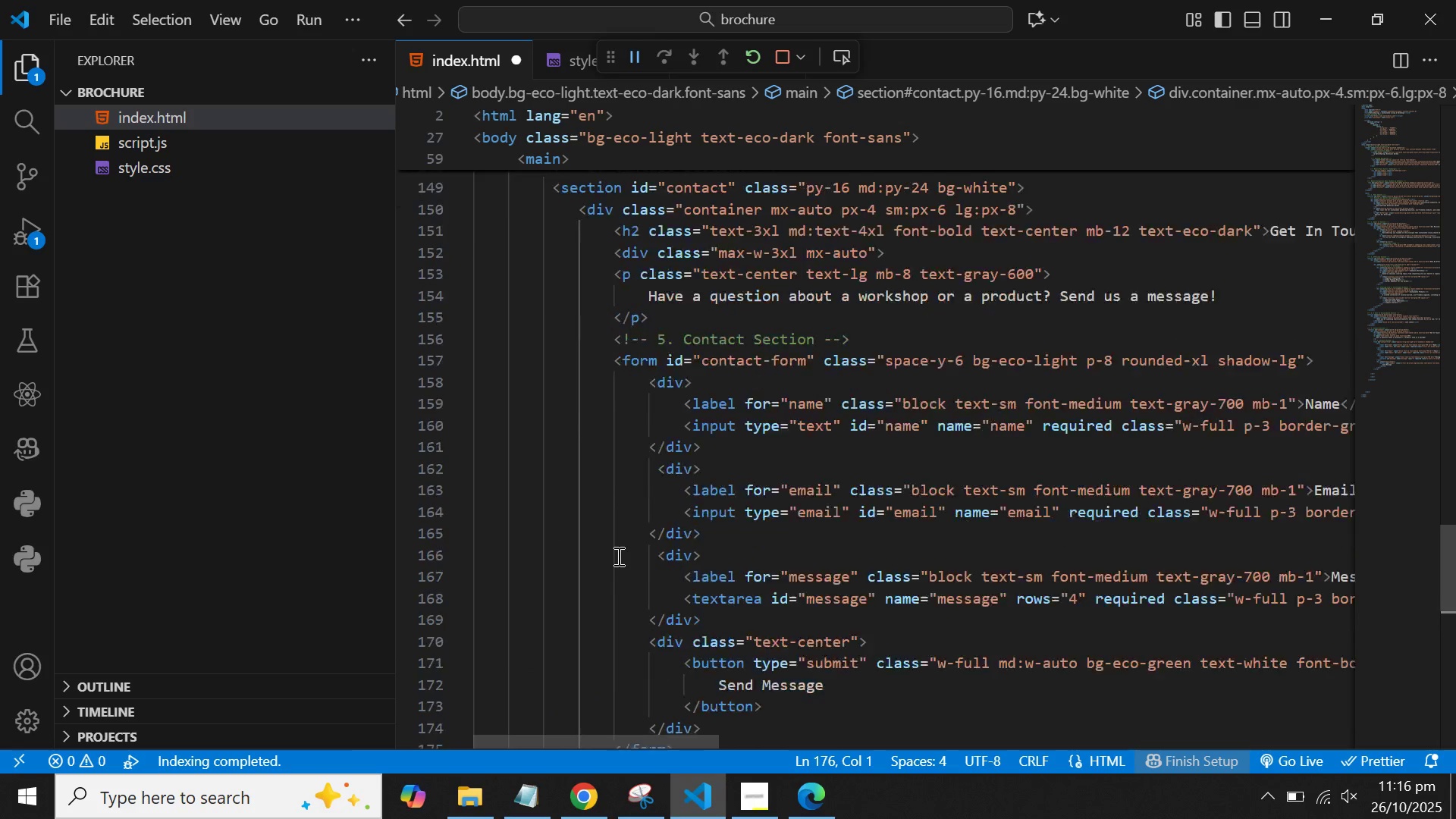 
scroll: coordinate [617, 556], scroll_direction: down, amount: 7.0
 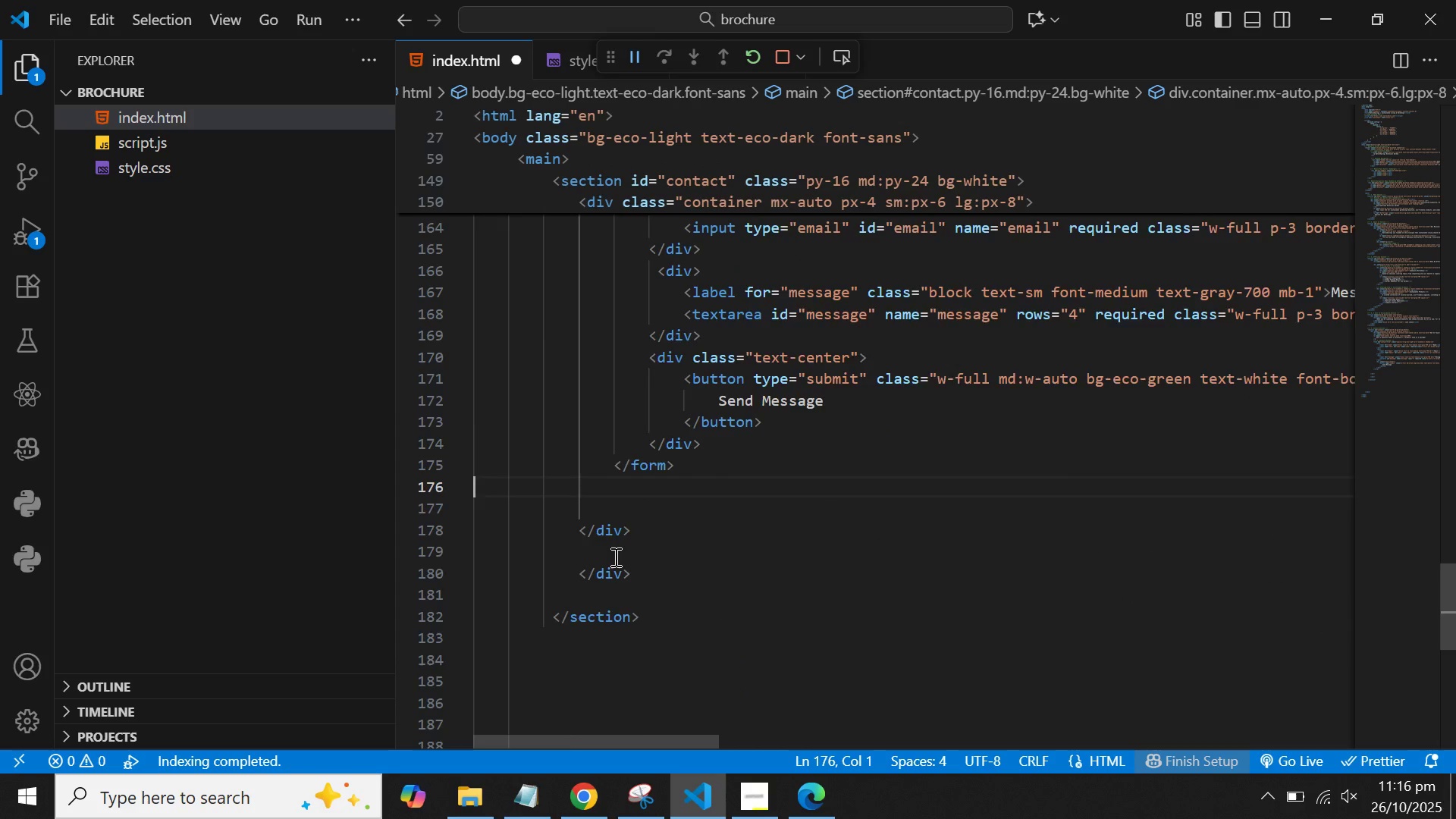 
scroll: coordinate [614, 557], scroll_direction: up, amount: 8.0
 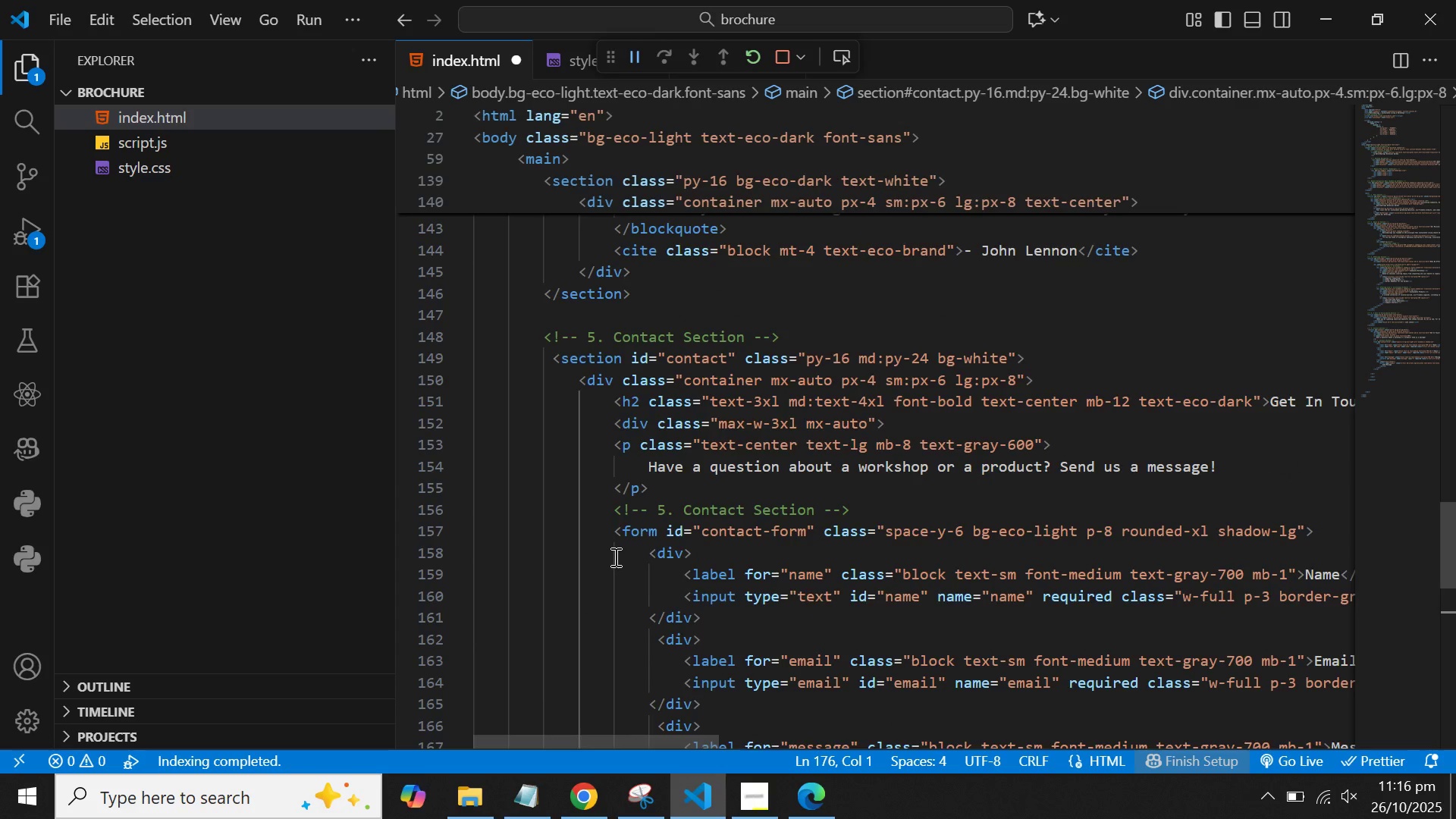 
scroll: coordinate [614, 557], scroll_direction: down, amount: 9.0
 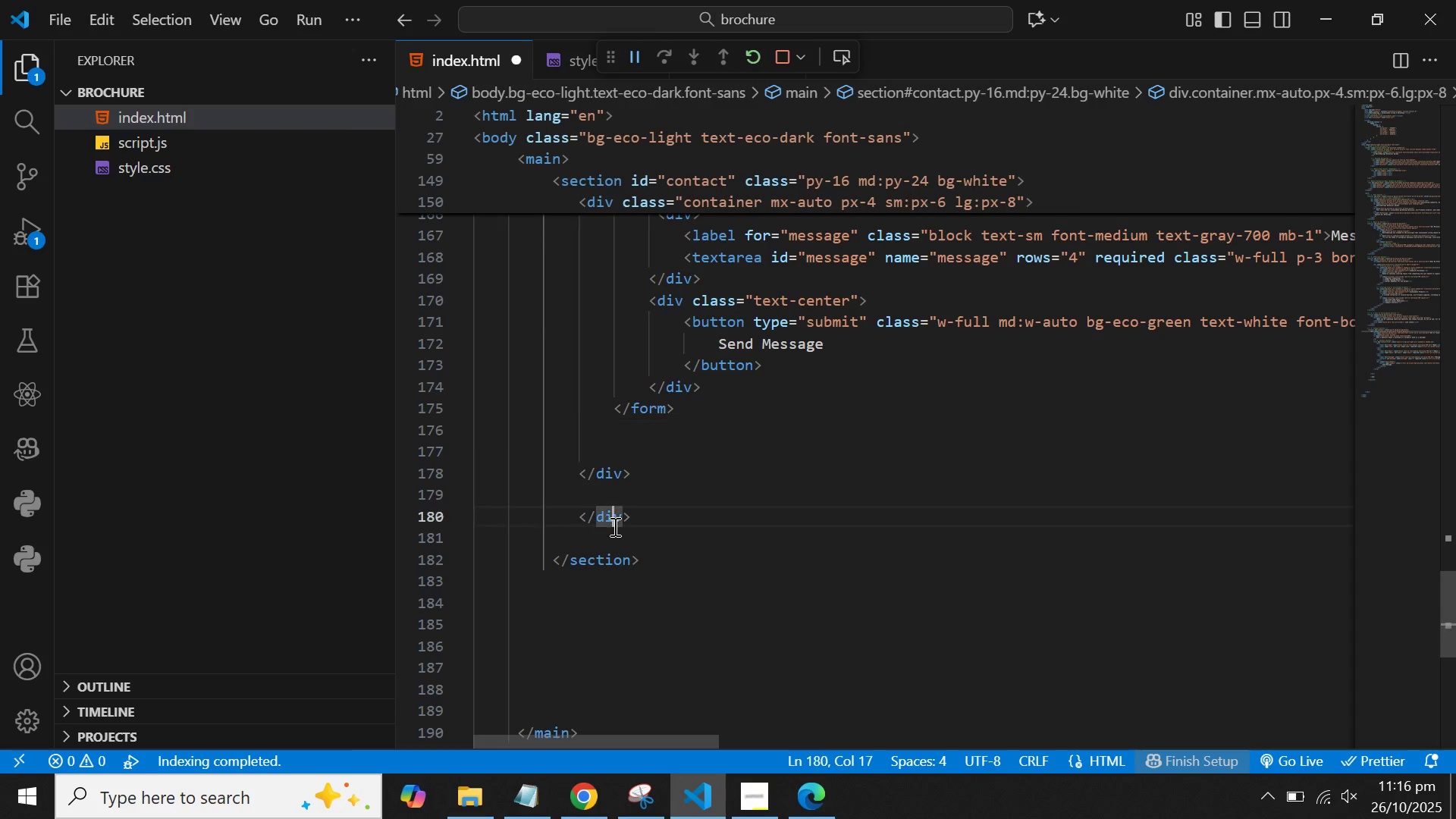 
double_click([613, 526])
 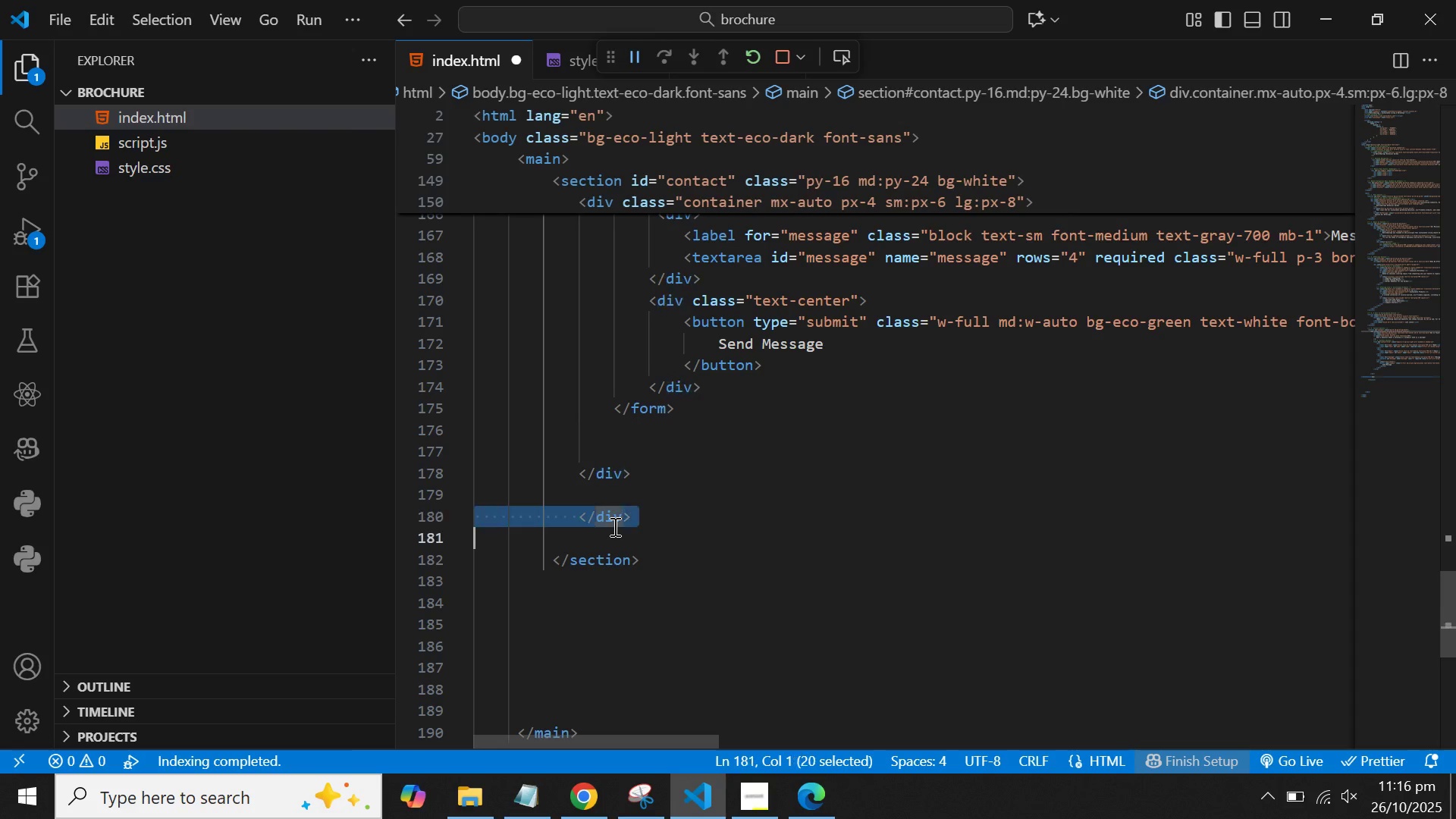 
triple_click([613, 526])
 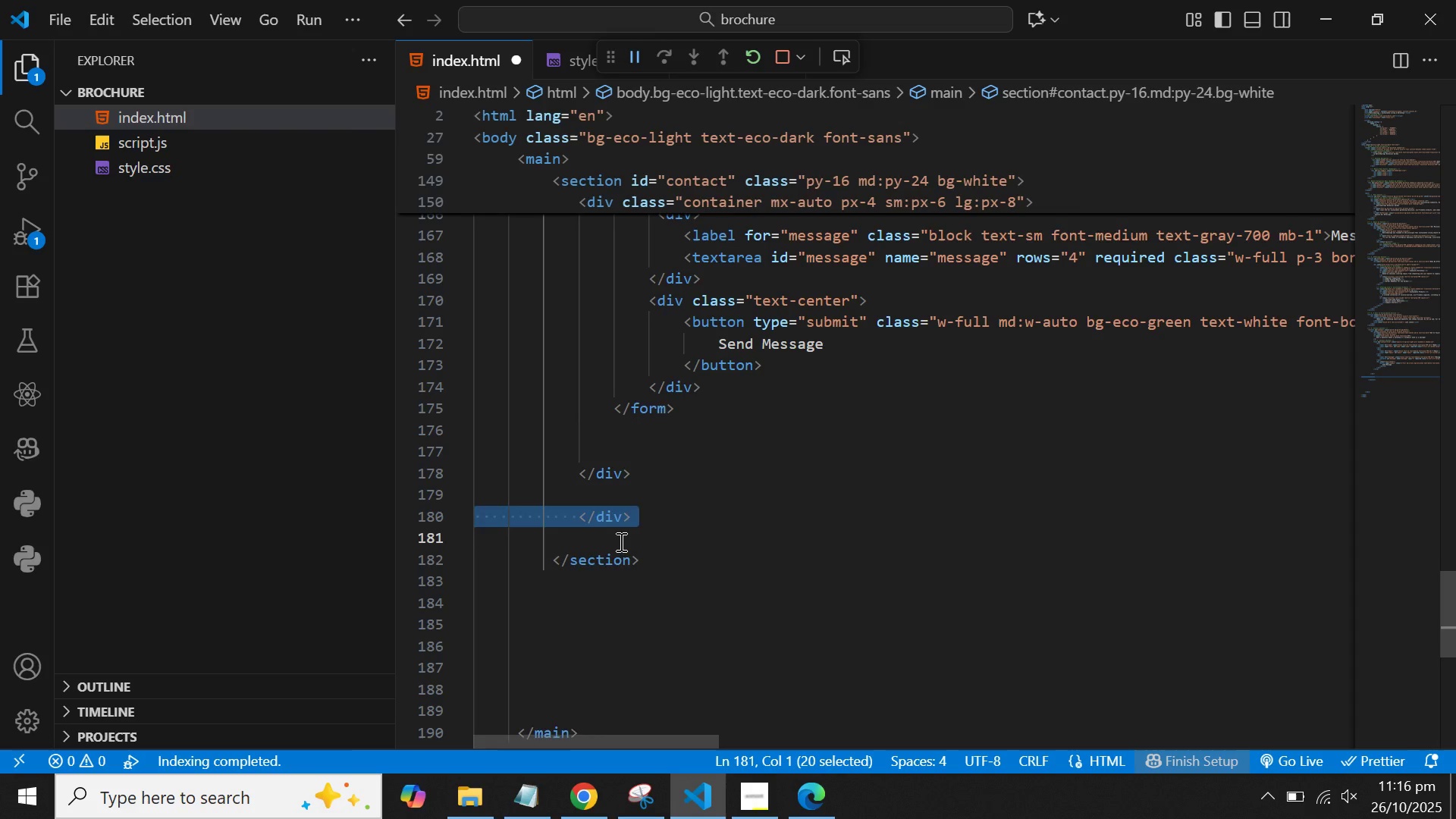 
key(Backspace)
 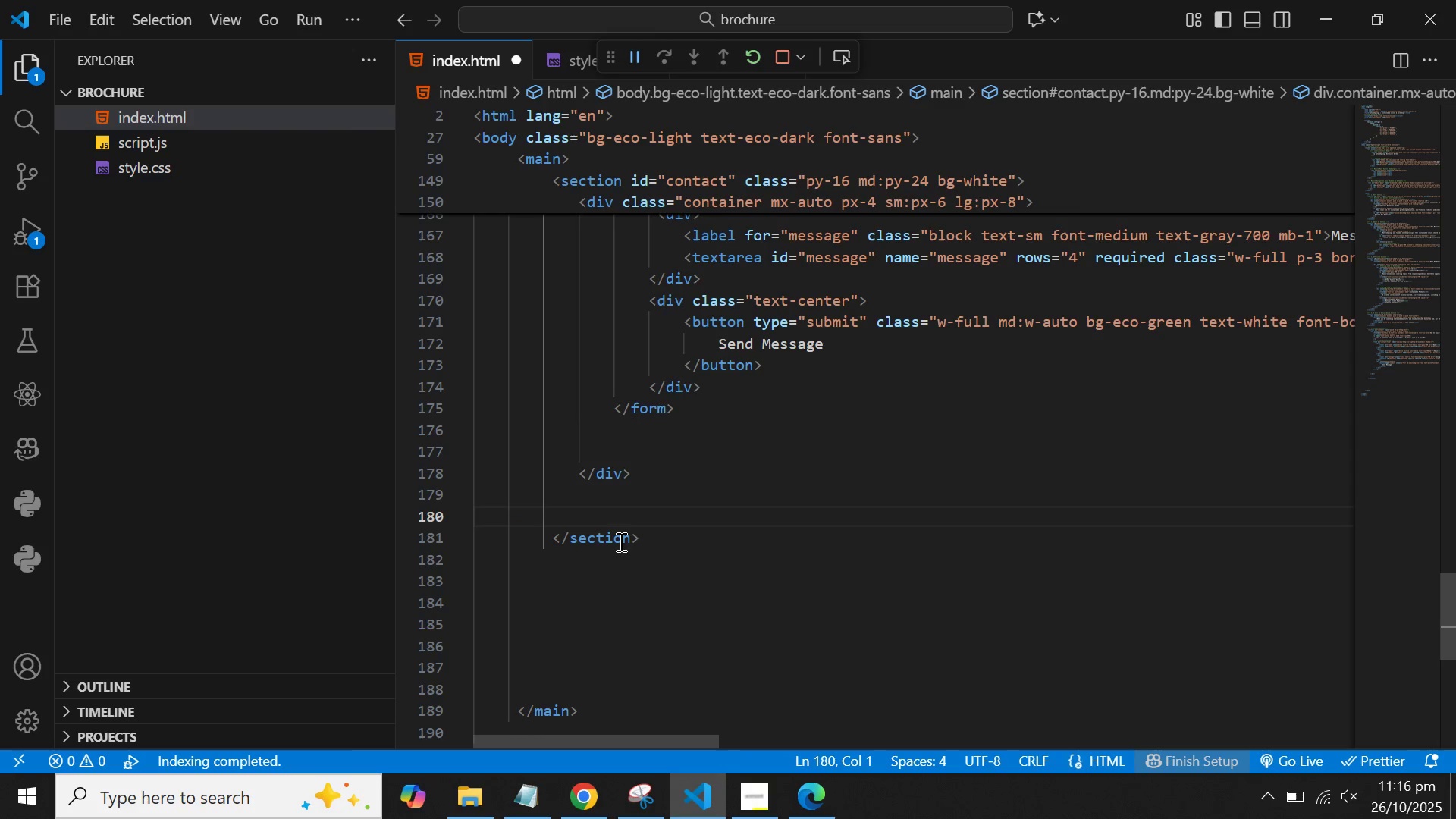 
key(Backspace)
 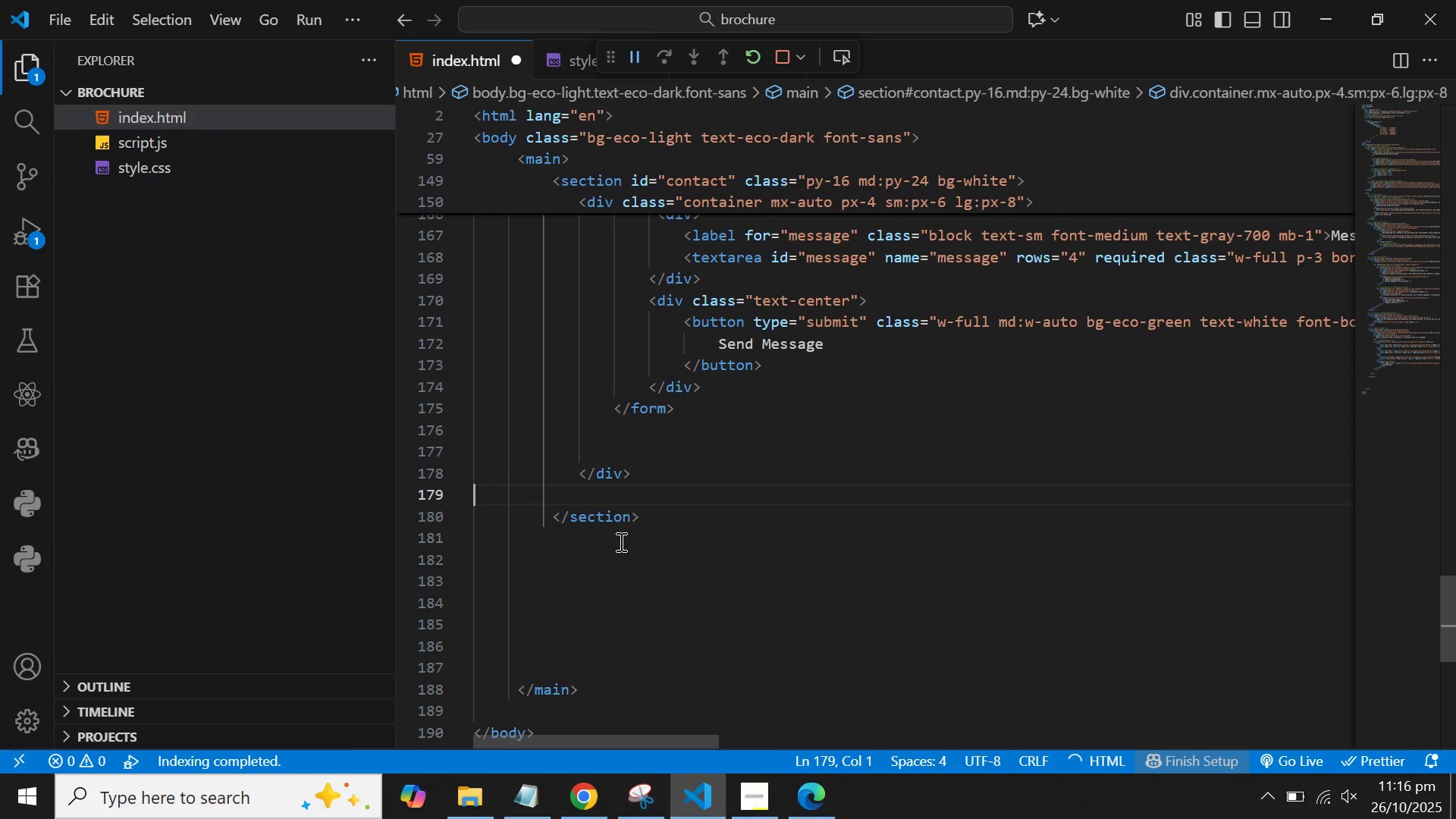 
key(Backspace)
 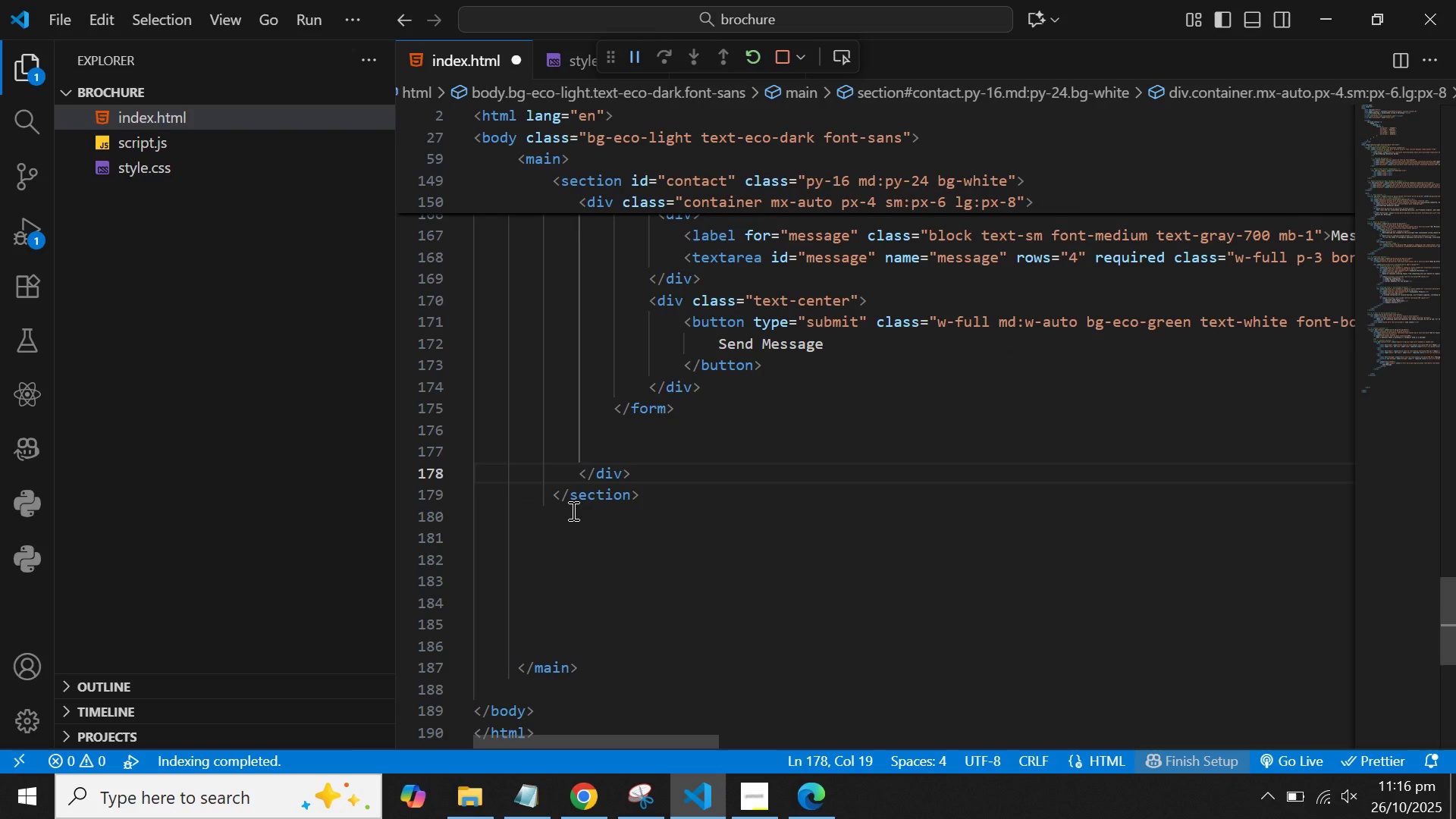 
wait(6.21)
 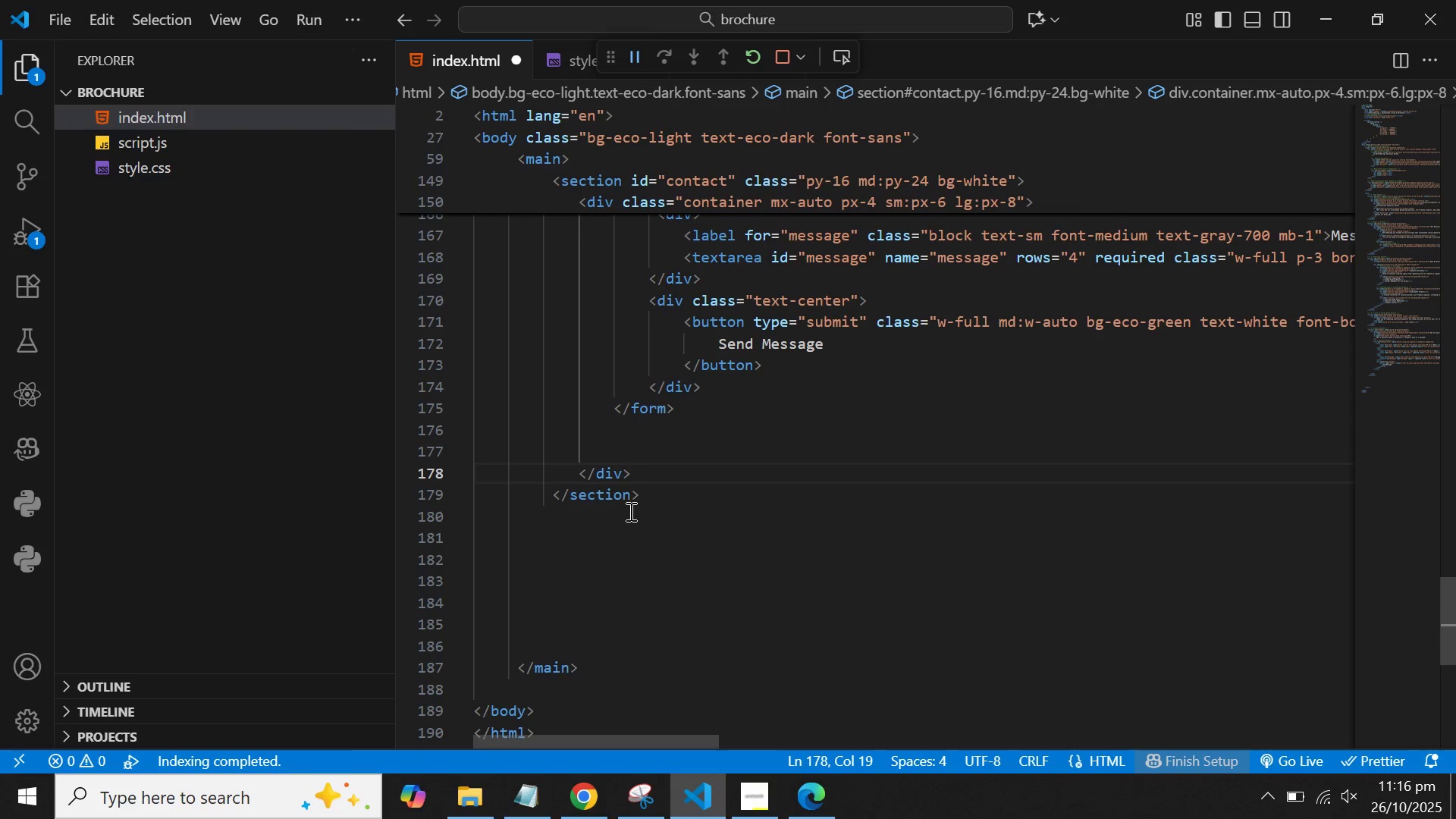 
scroll: coordinate [609, 582], scroll_direction: down, amount: 1.0
 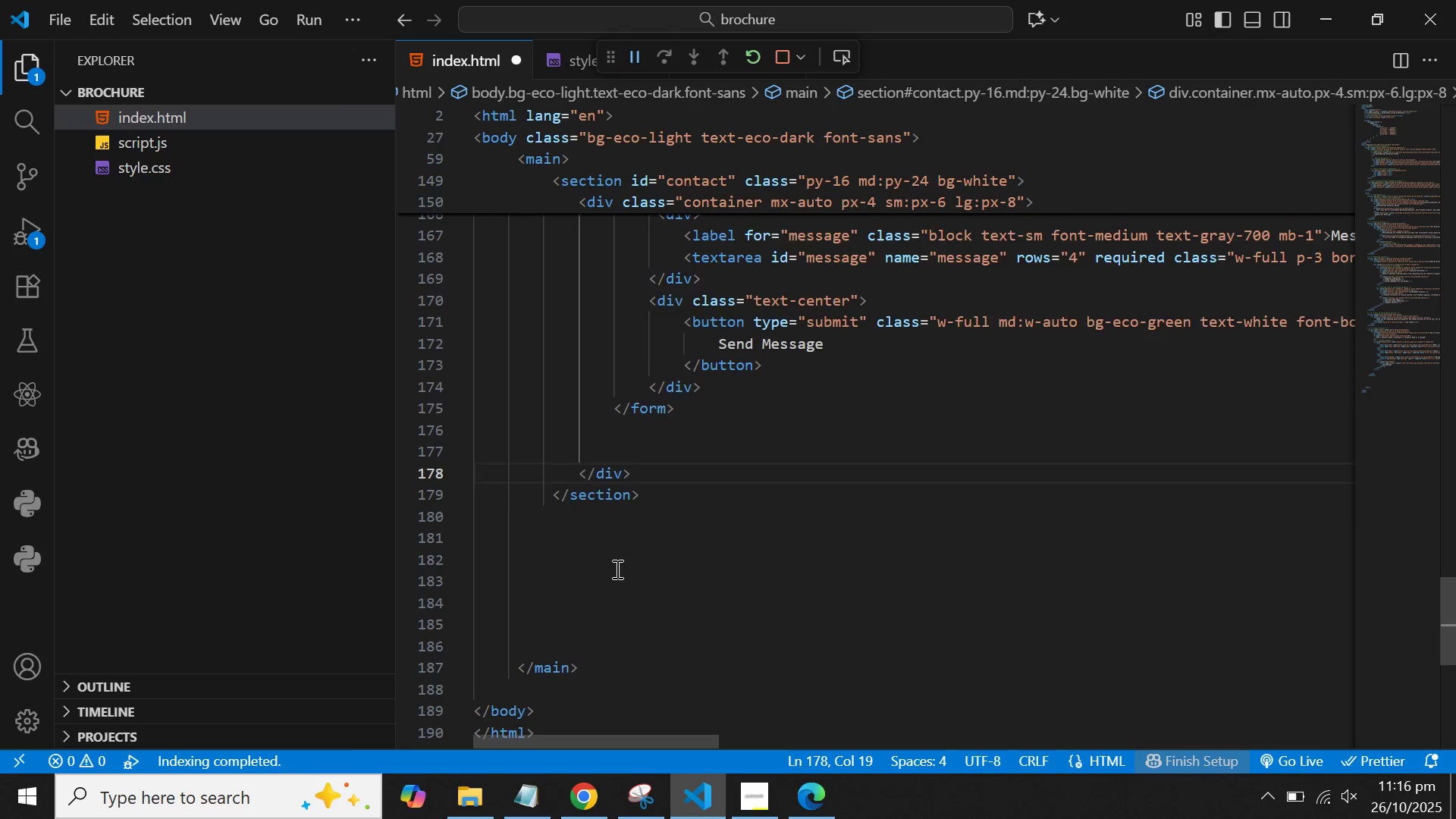 
scroll: coordinate [616, 569], scroll_direction: up, amount: 2.0
 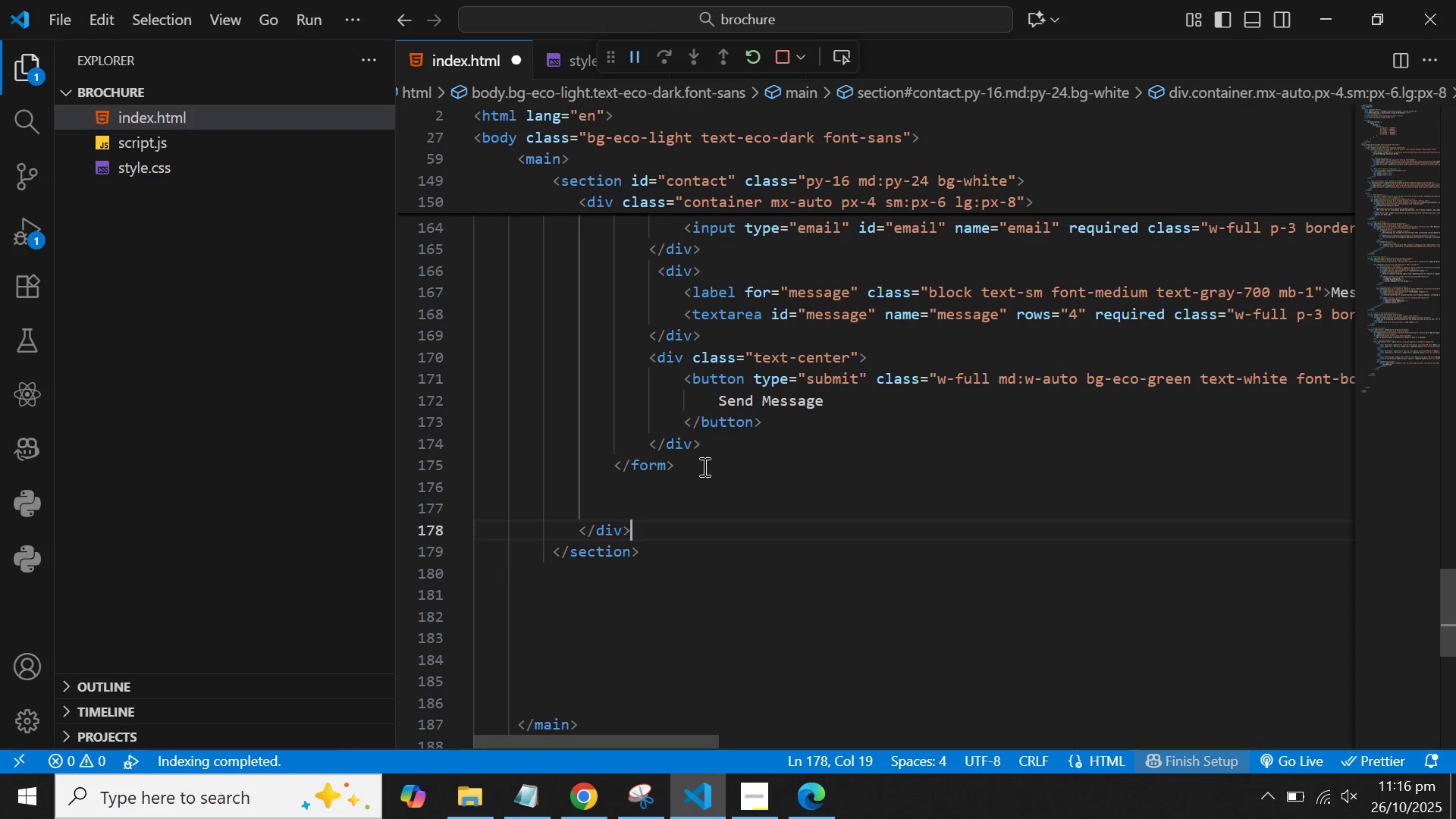 
left_click([703, 464])
 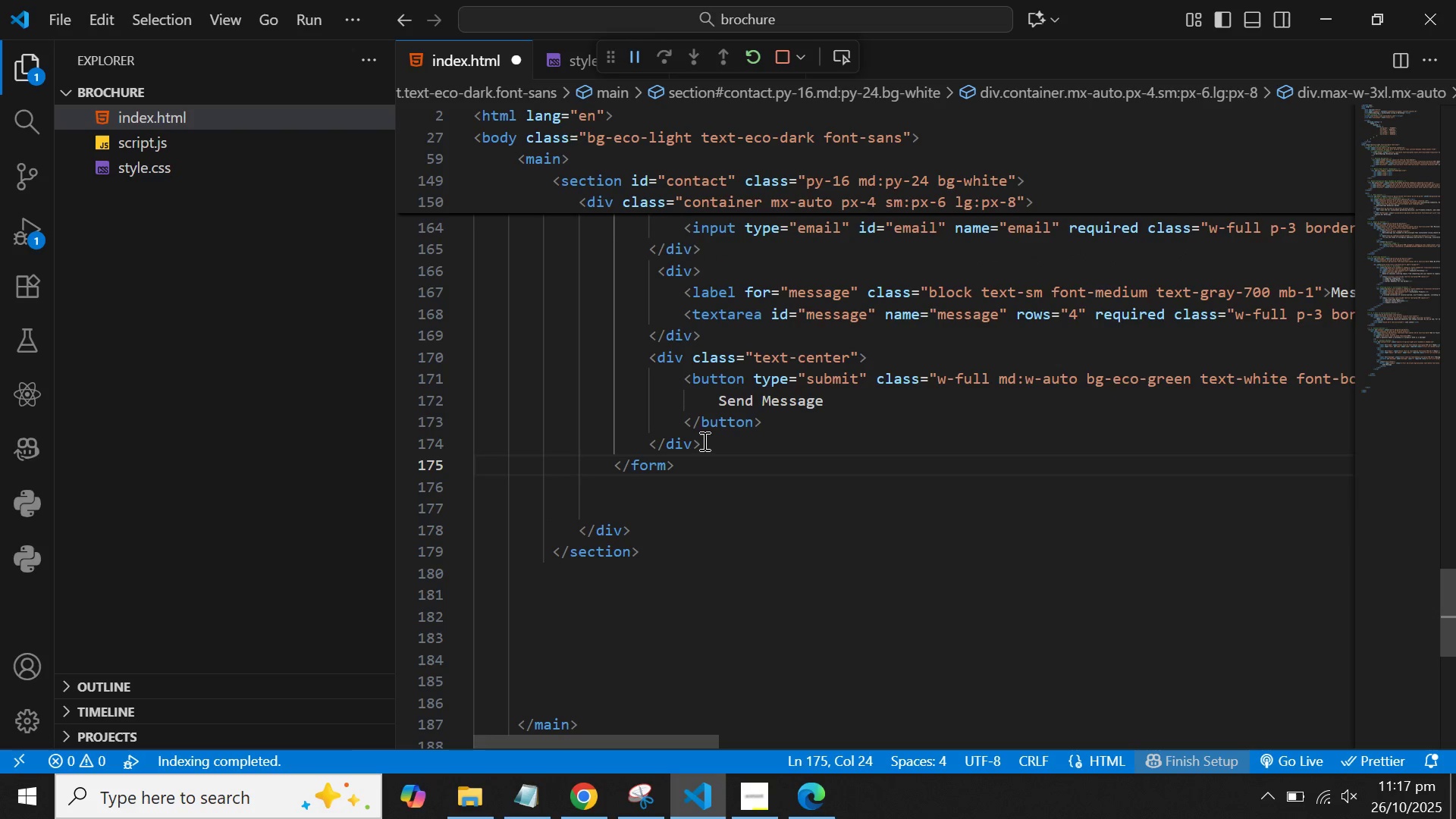 
left_click([713, 444])
 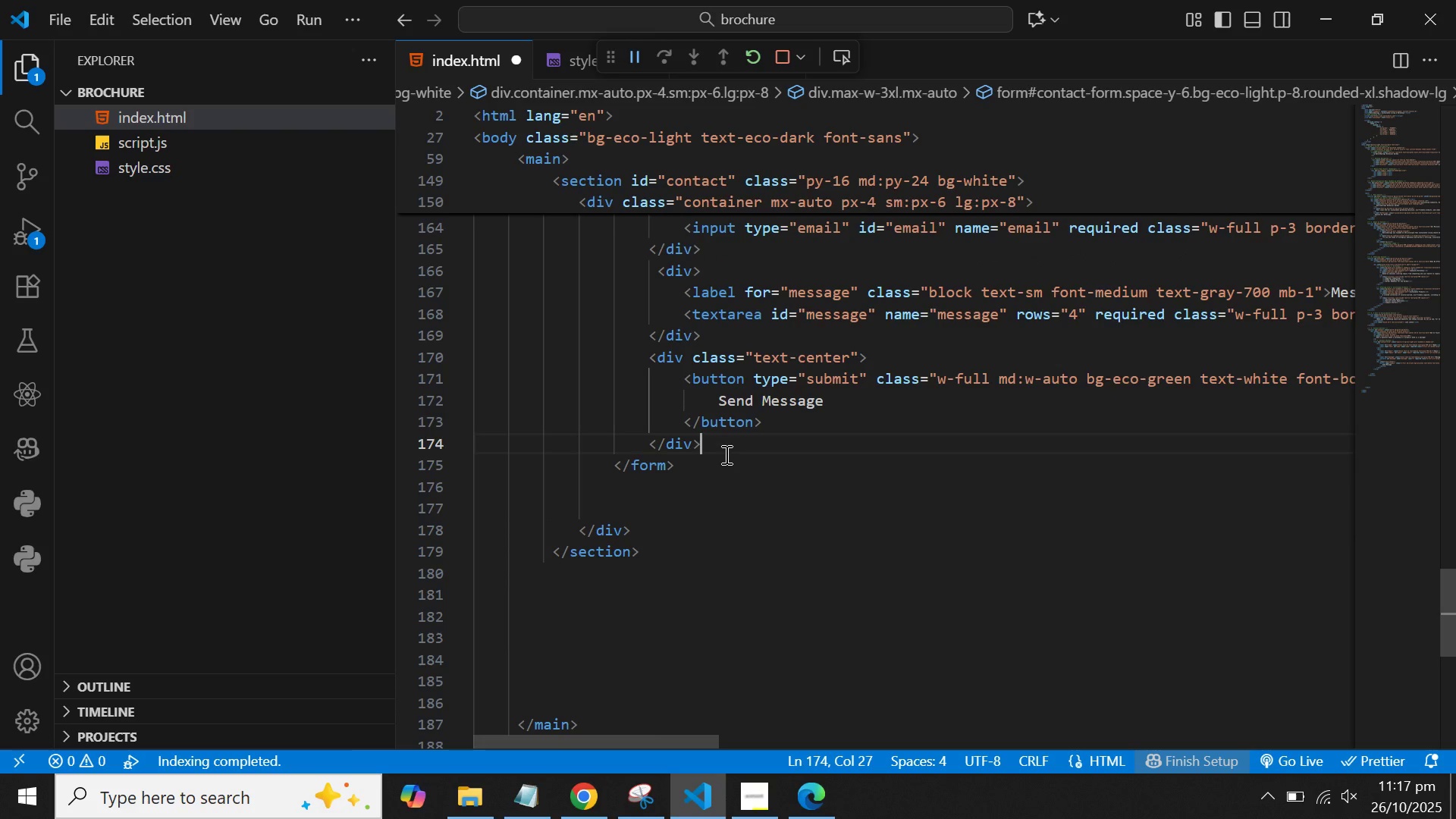 
scroll: coordinate [749, 416], scroll_direction: up, amount: 5.0
 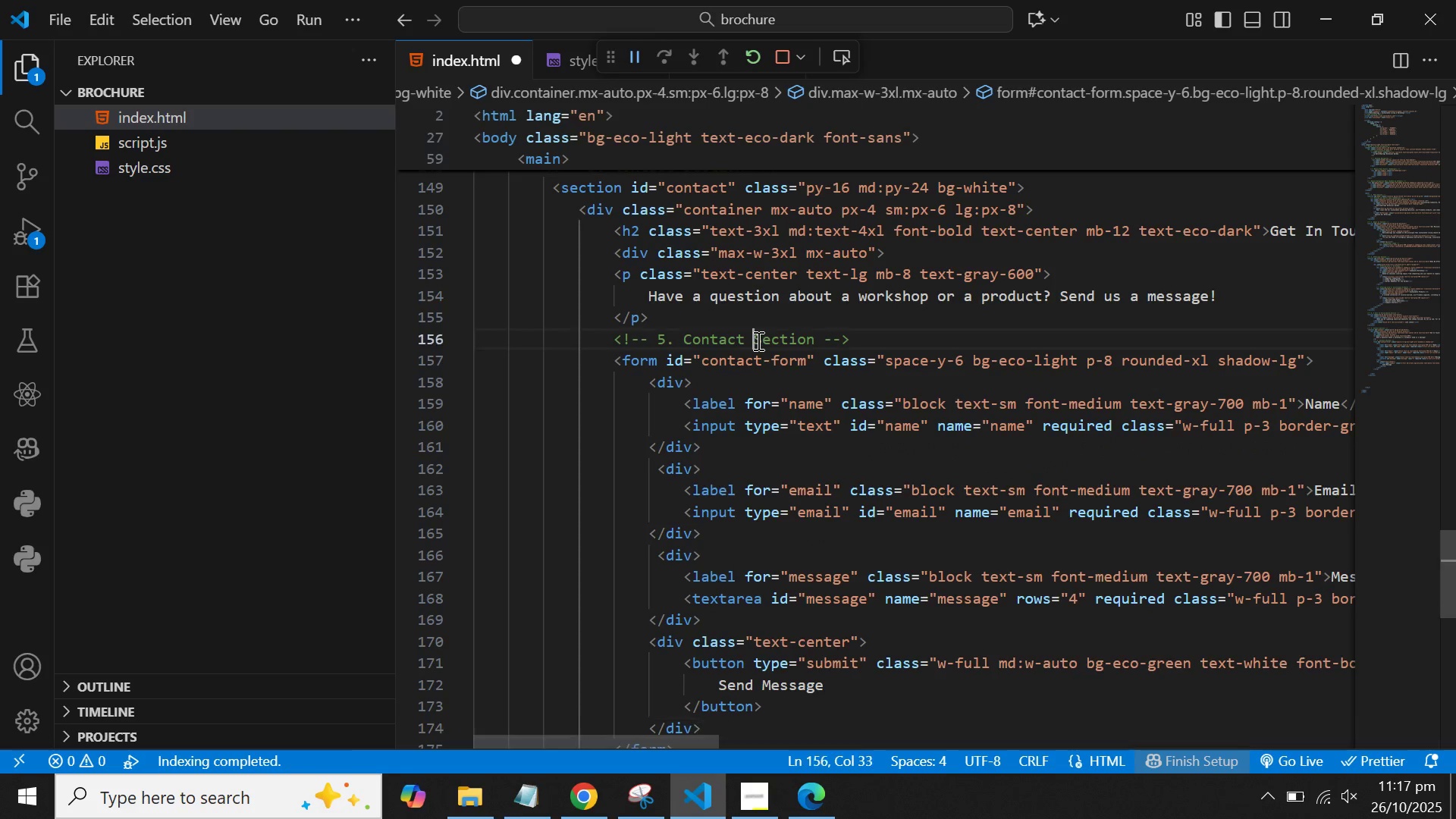 
double_click([757, 340])
 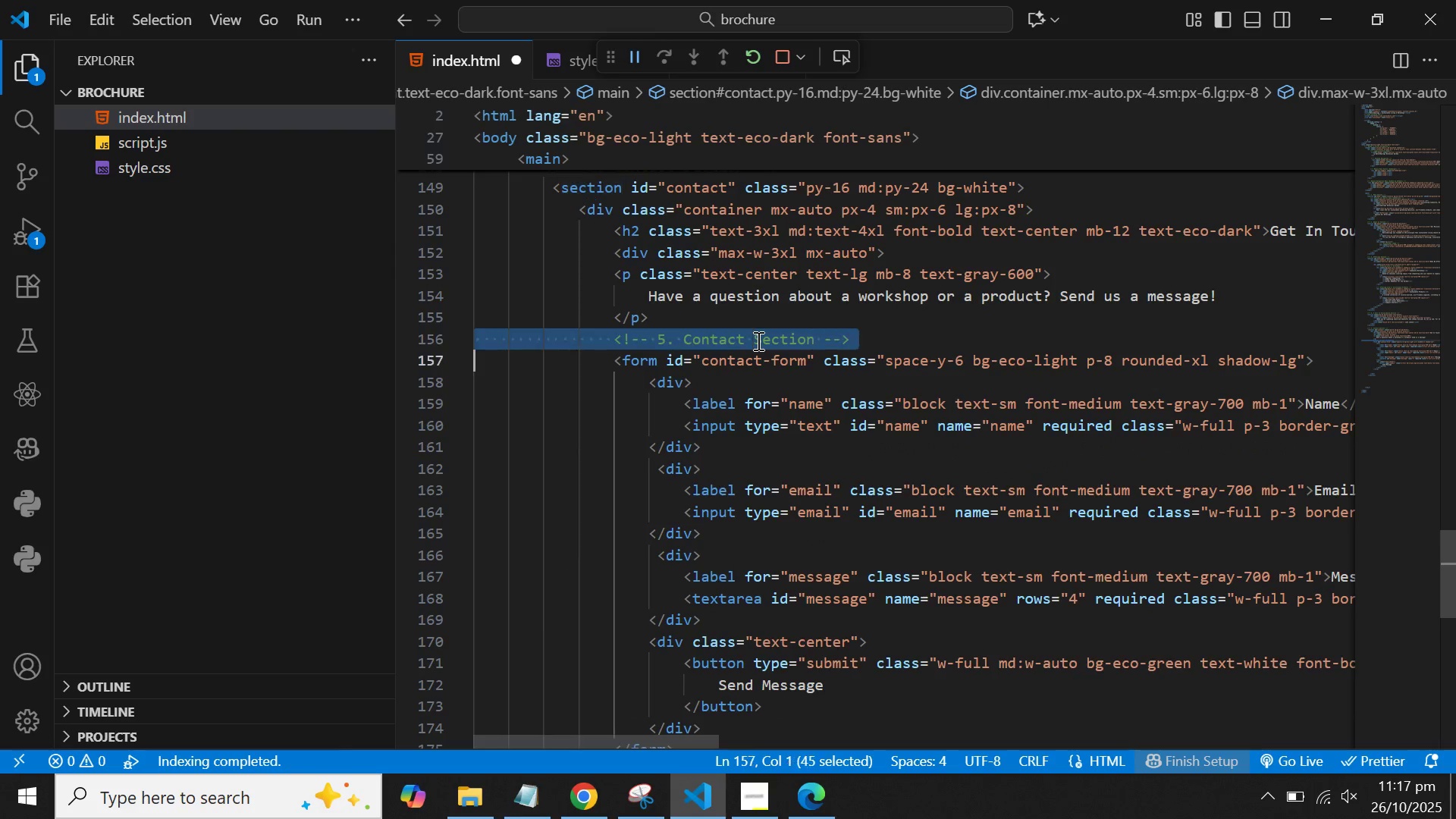 
triple_click([757, 340])
 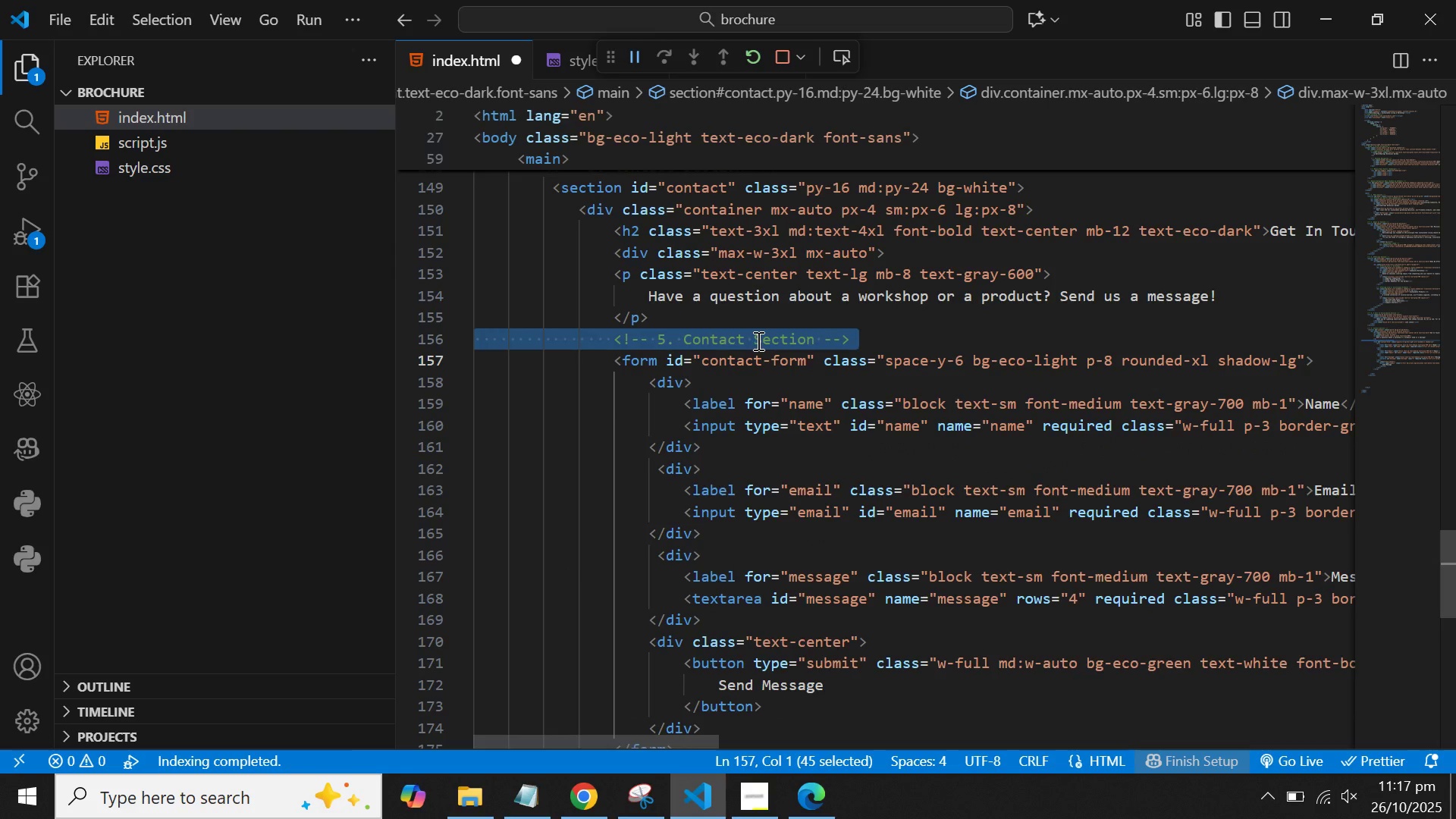 
key(Control+C)
 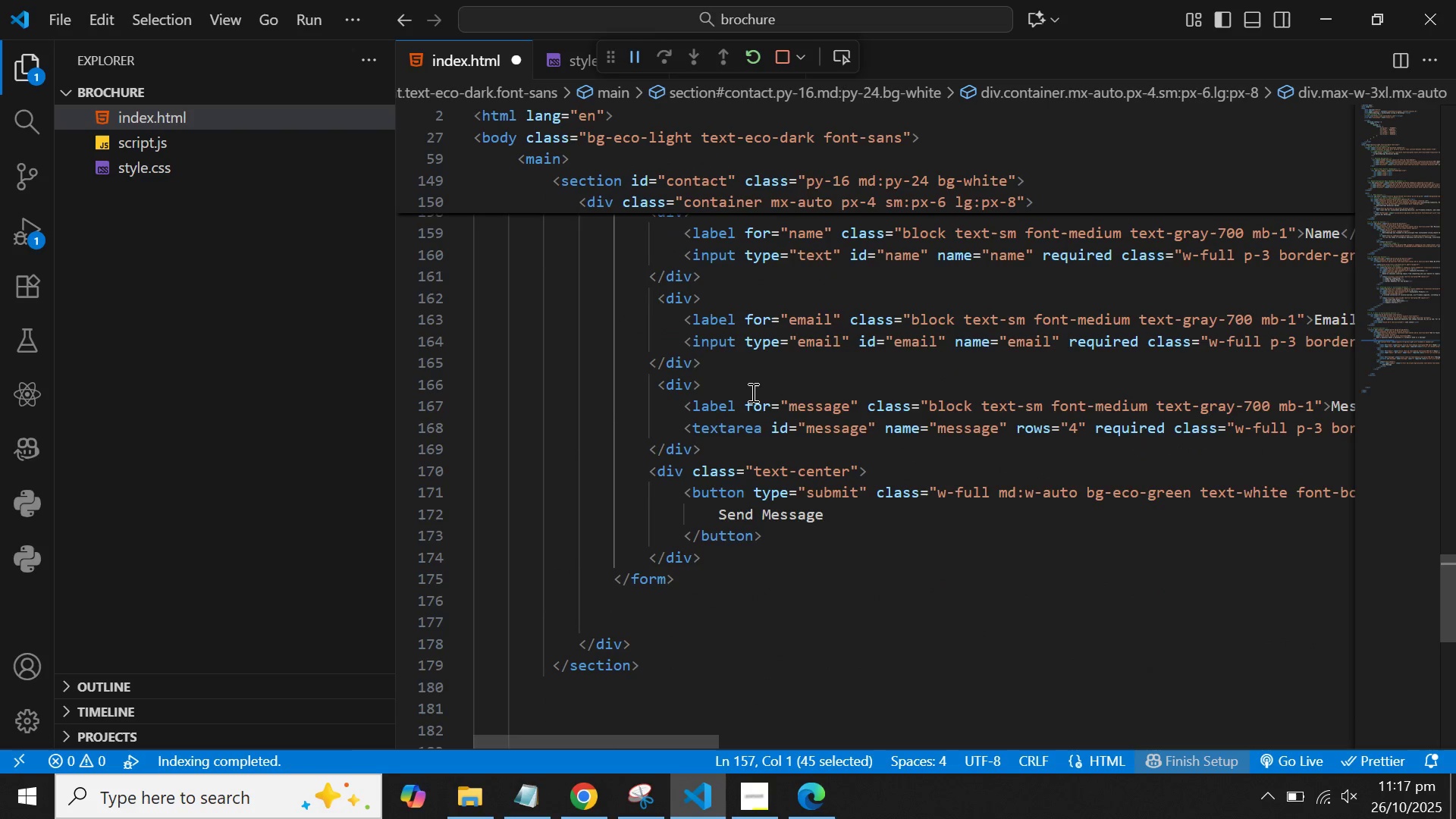 
scroll: coordinate [752, 394], scroll_direction: down, amount: 4.0
 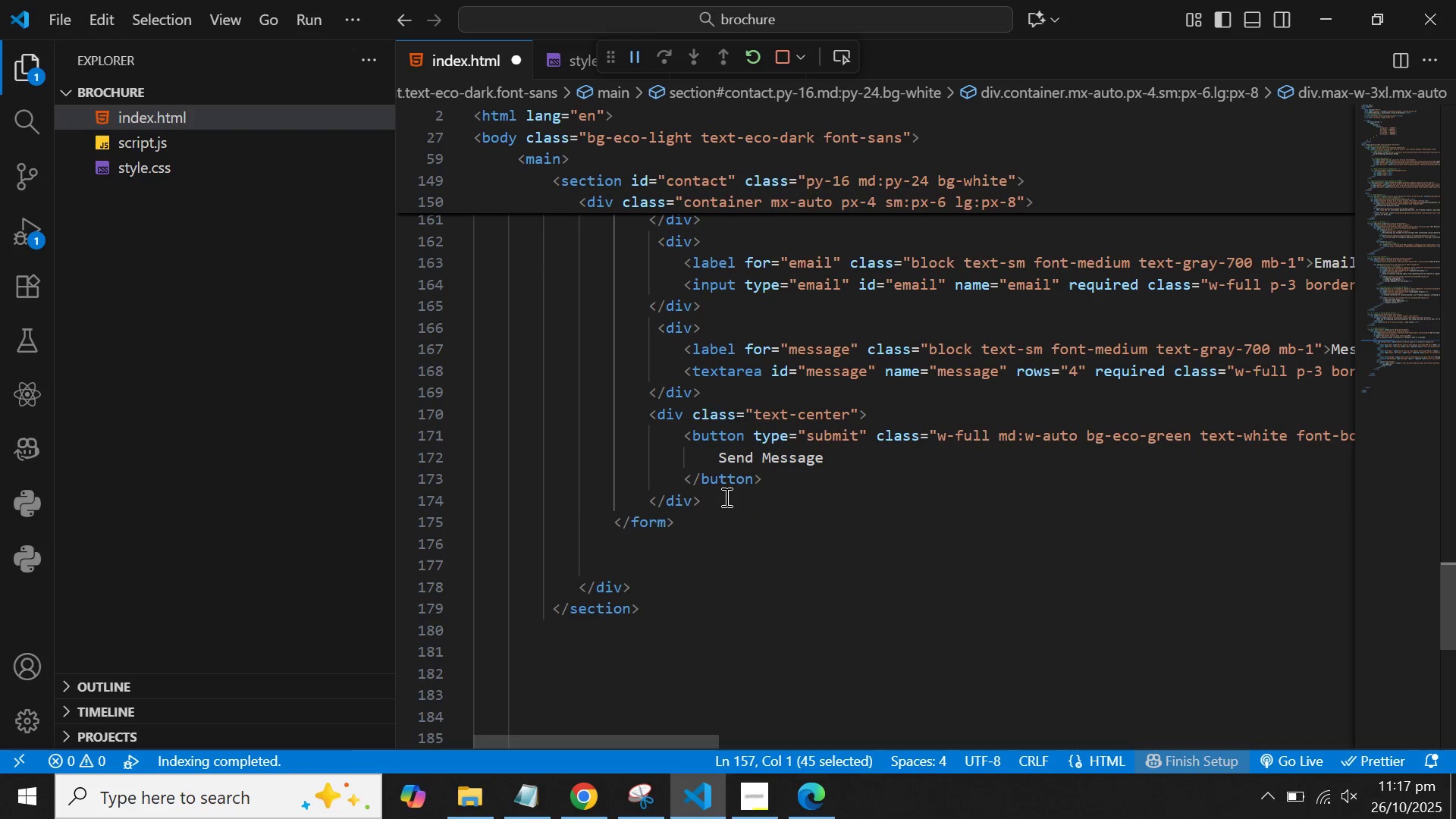 
left_click([725, 497])
 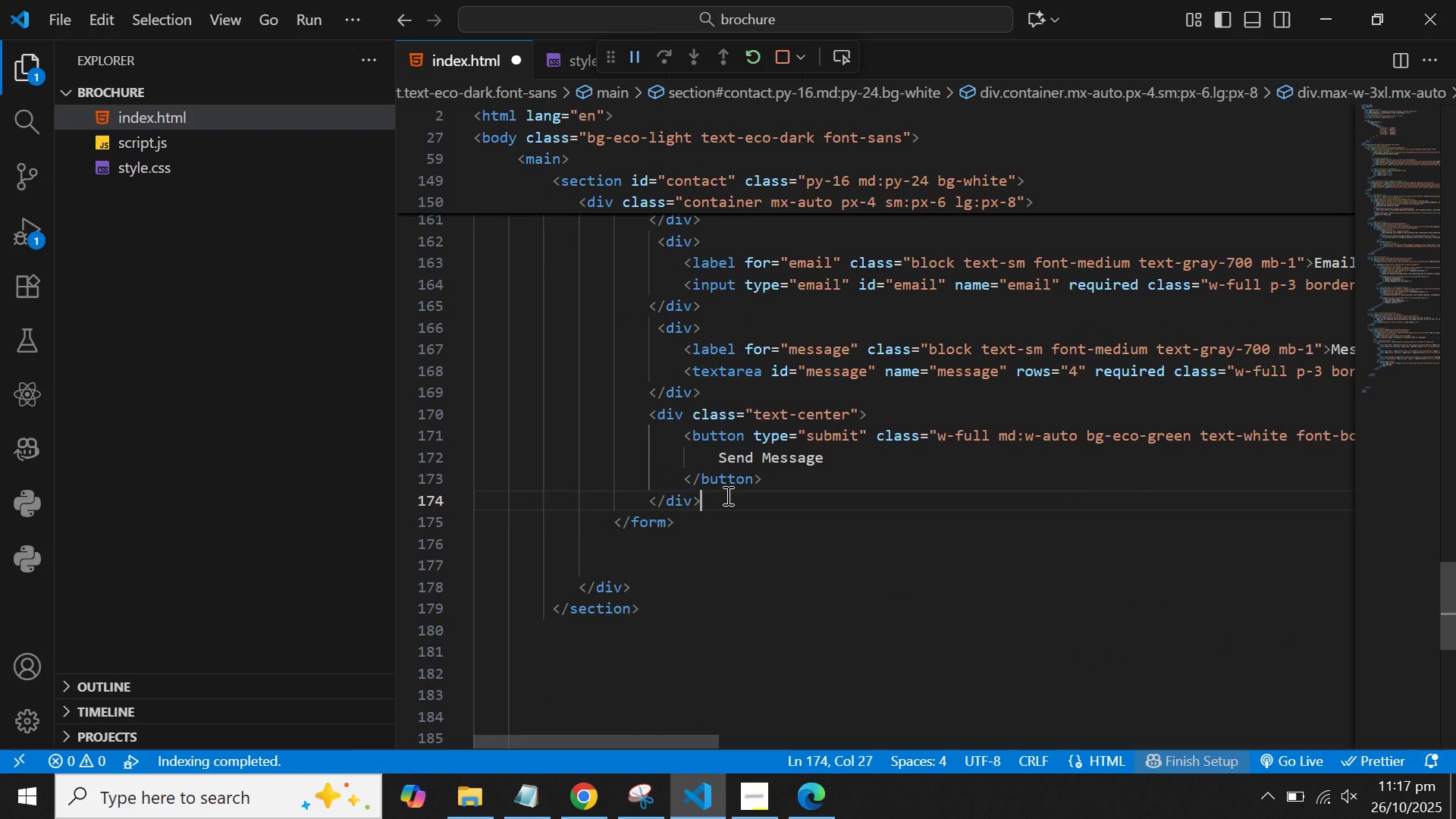 
key(Enter)
 